 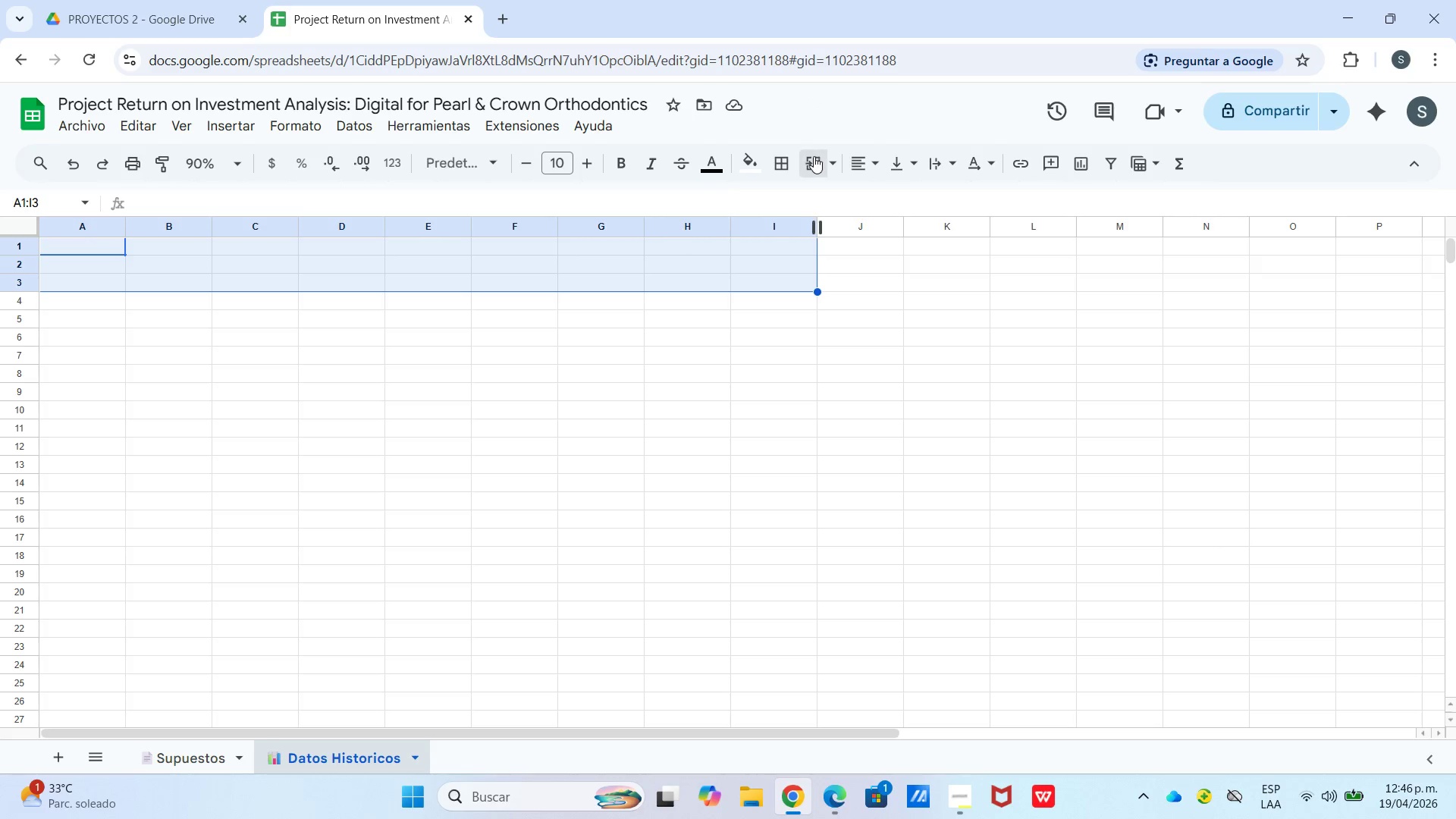 
double_click([596, 269])
 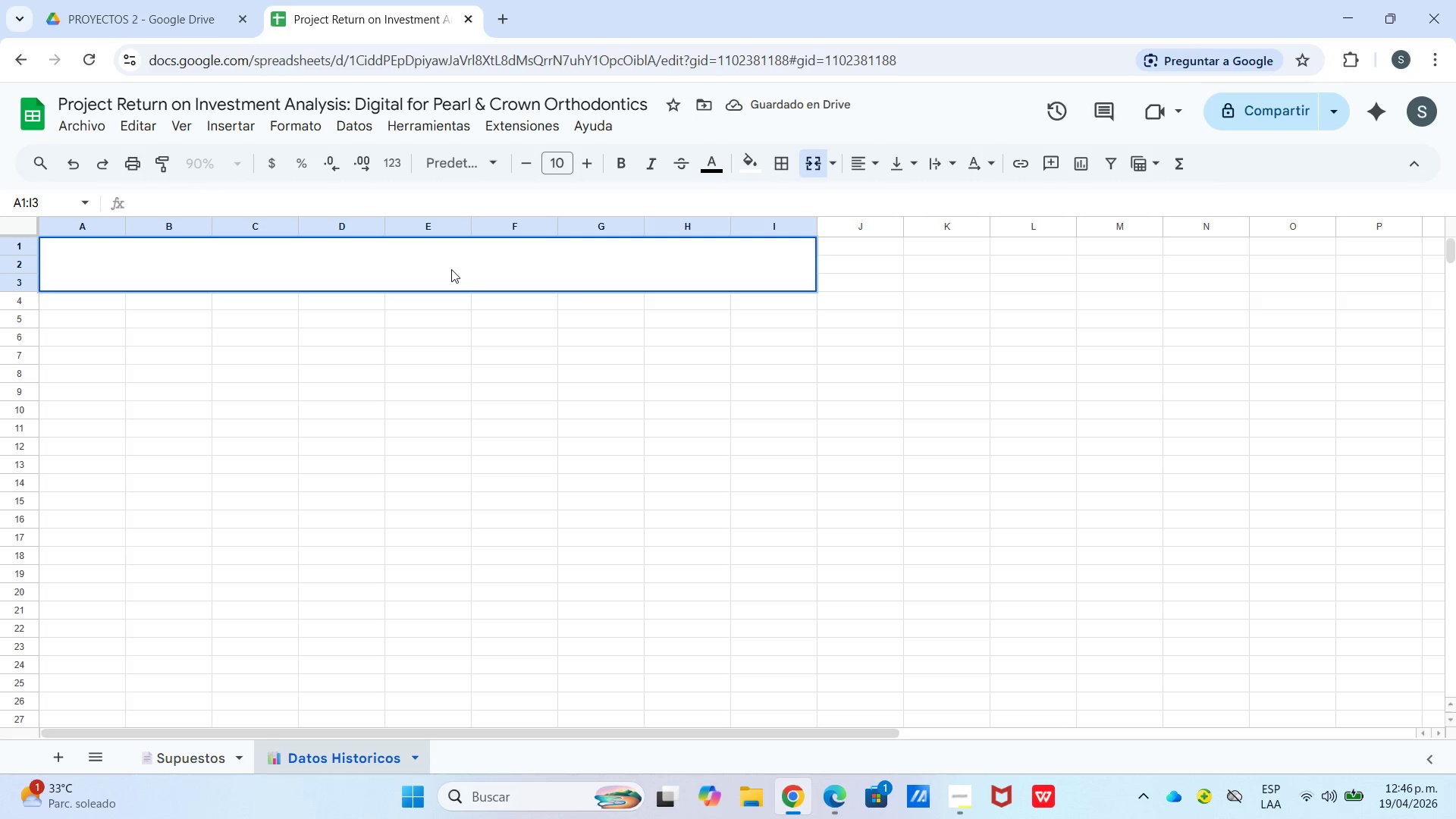 
right_click([447, 265])
 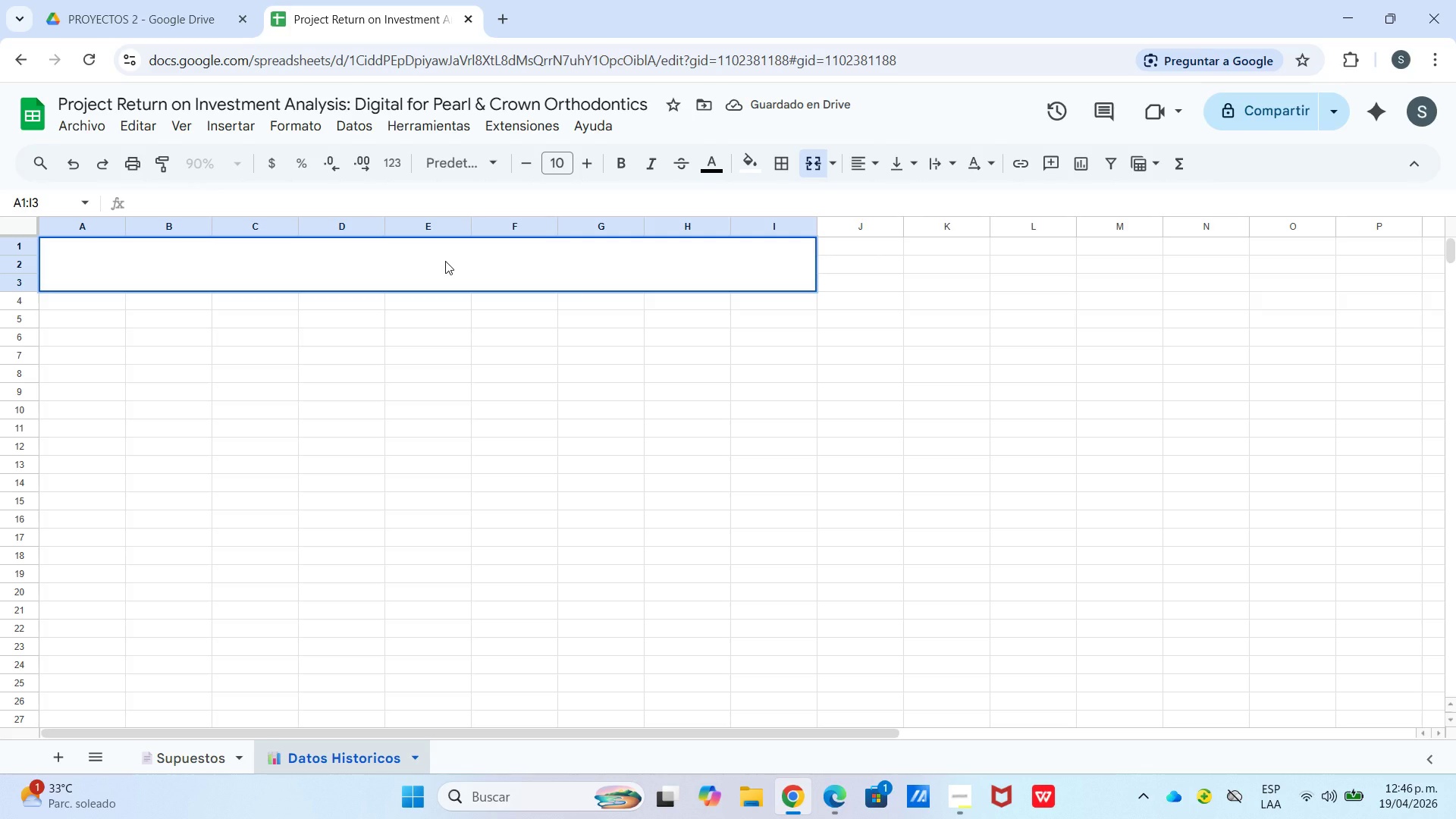 
double_click([445, 261])
 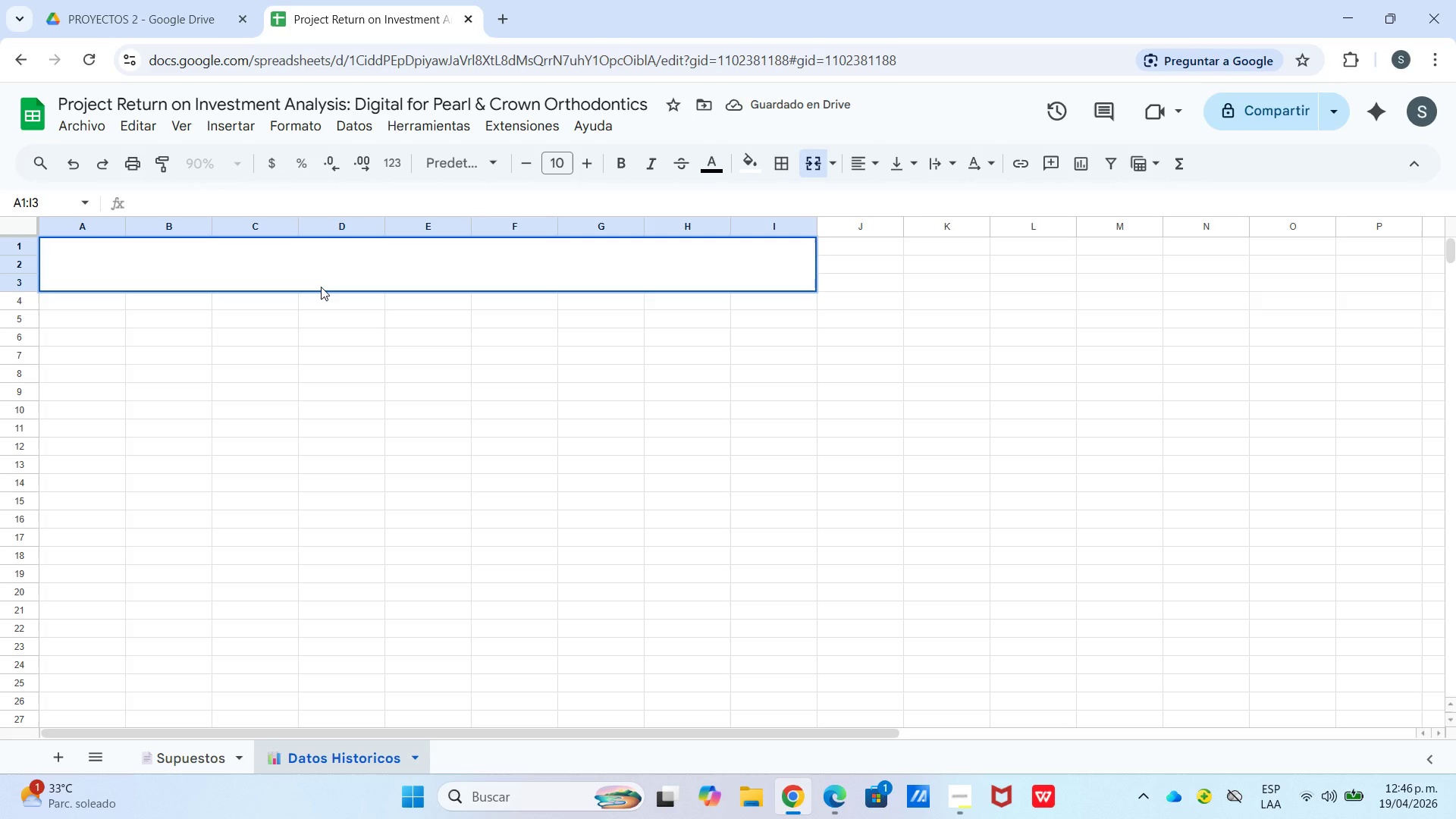 
left_click([321, 287])
 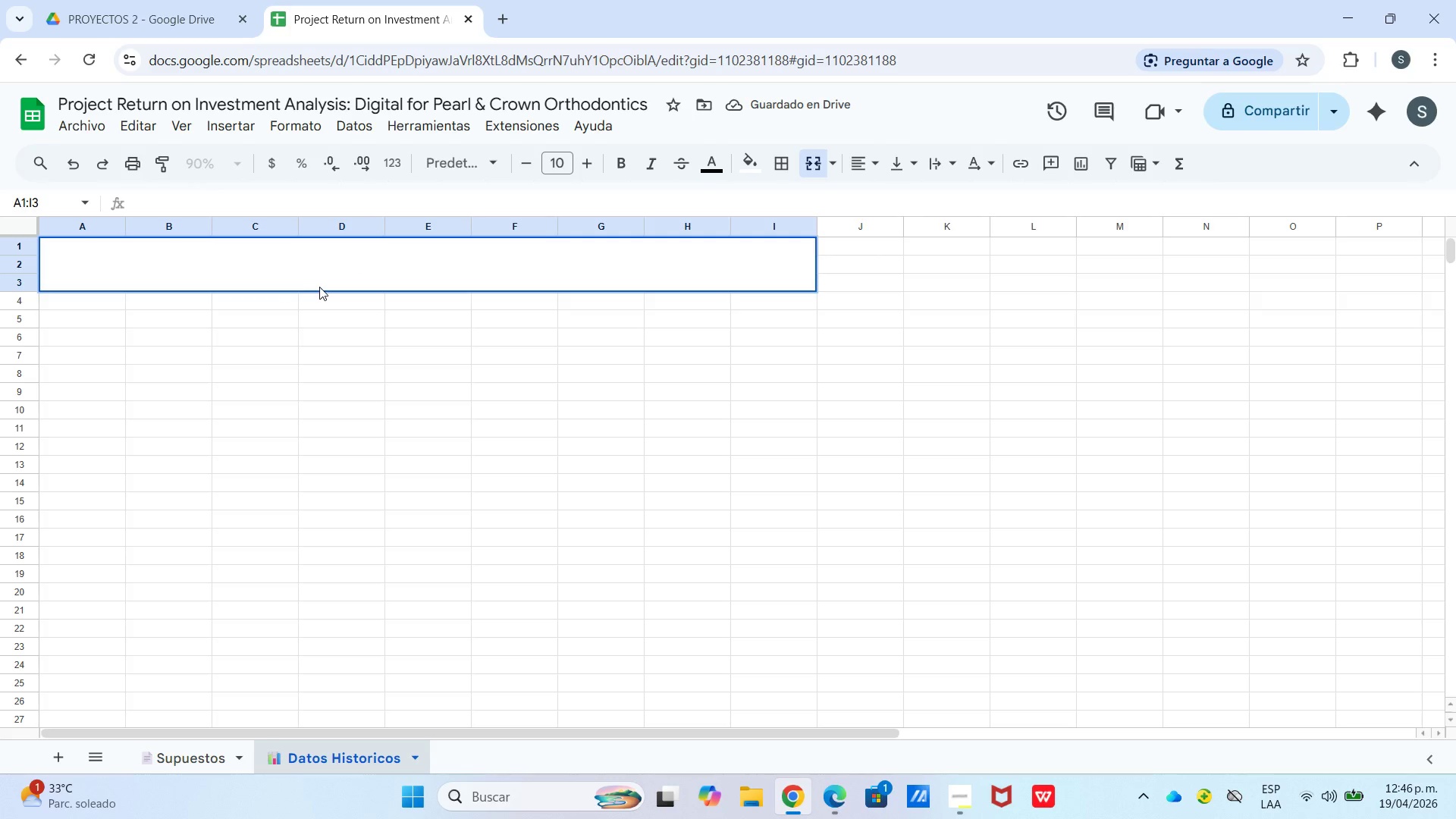 
left_click_drag(start_coordinate=[319, 287], to_coordinate=[311, 284])
 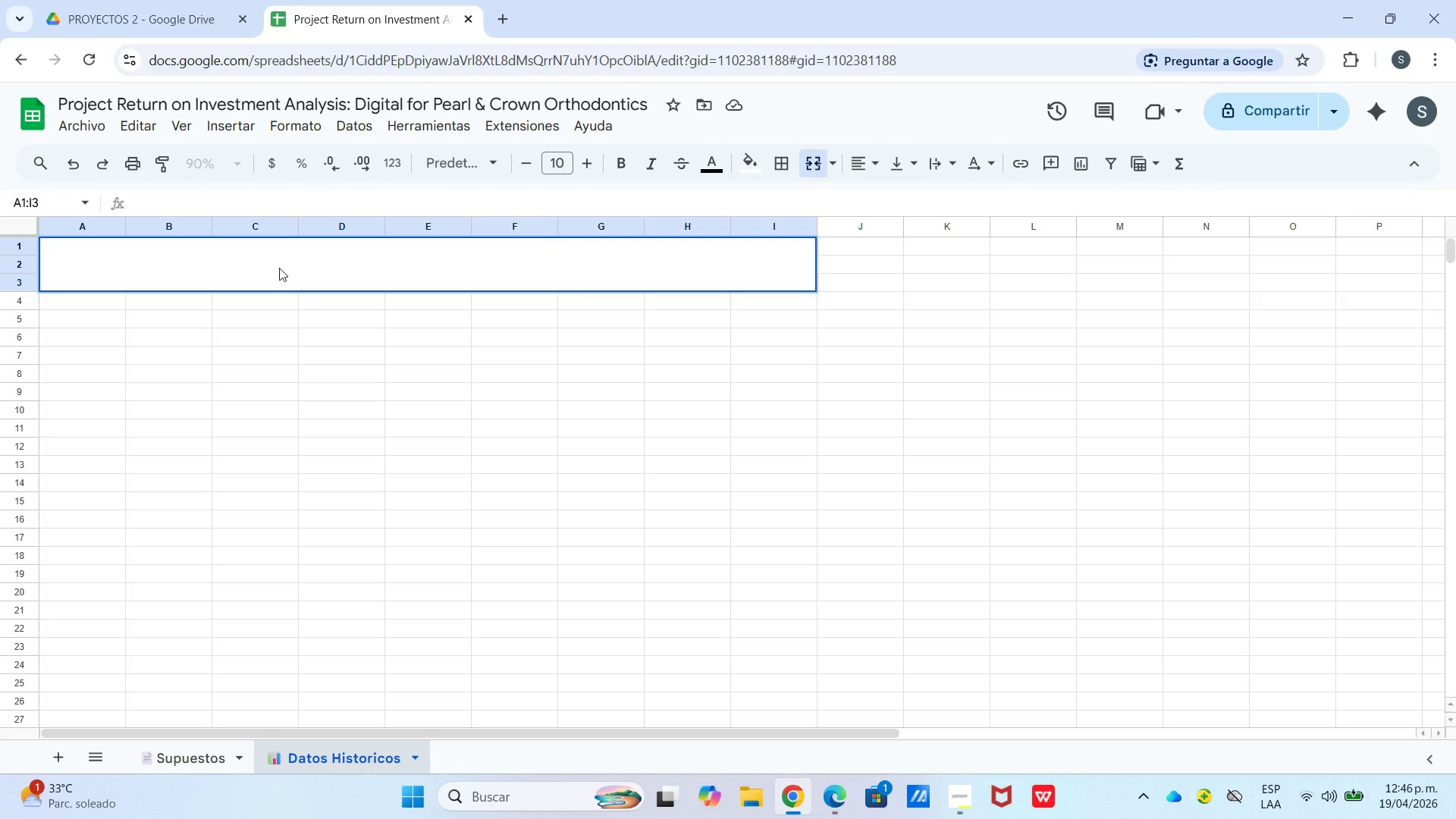 
triple_click([279, 268])
 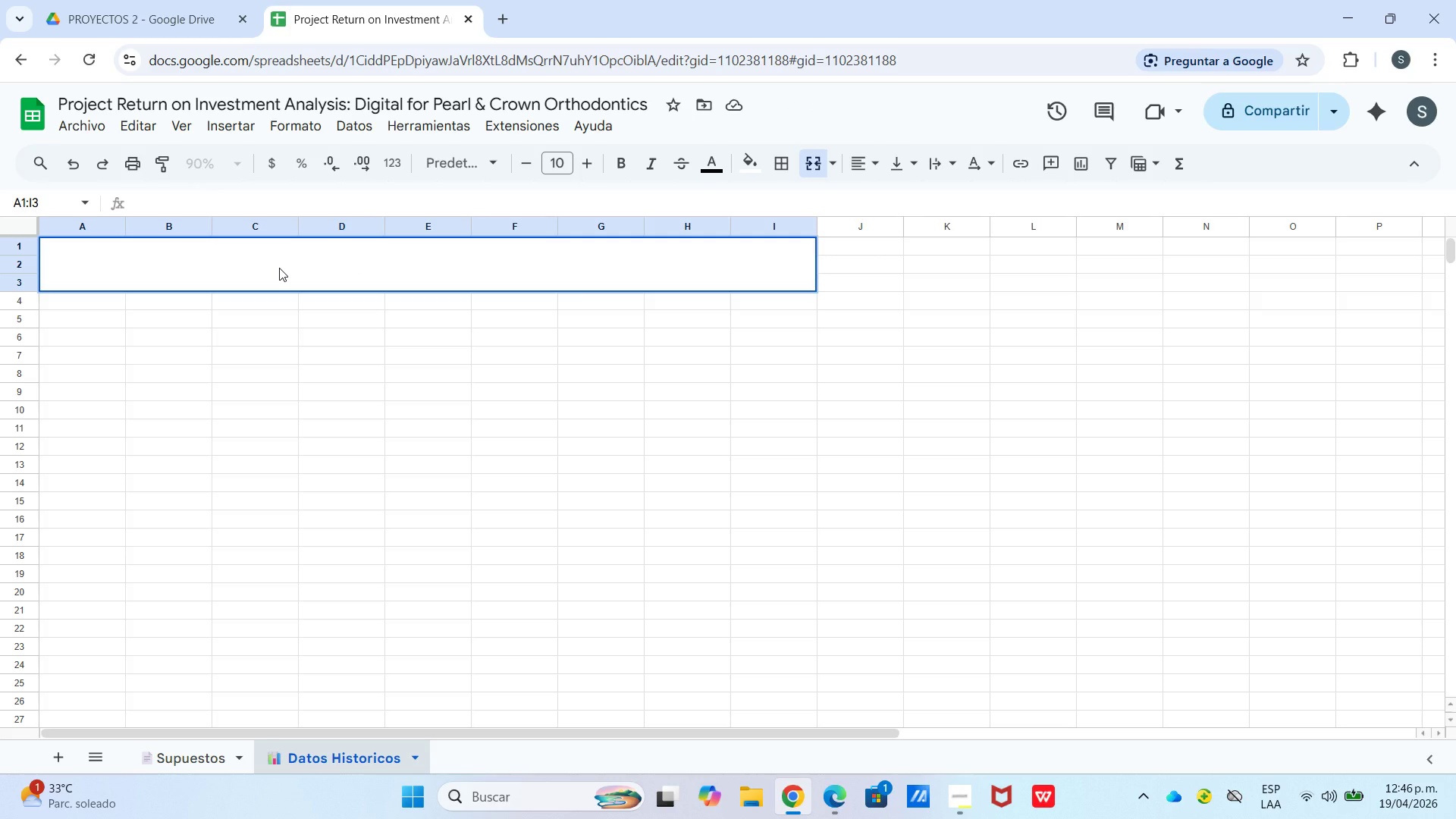 
triple_click([279, 268])
 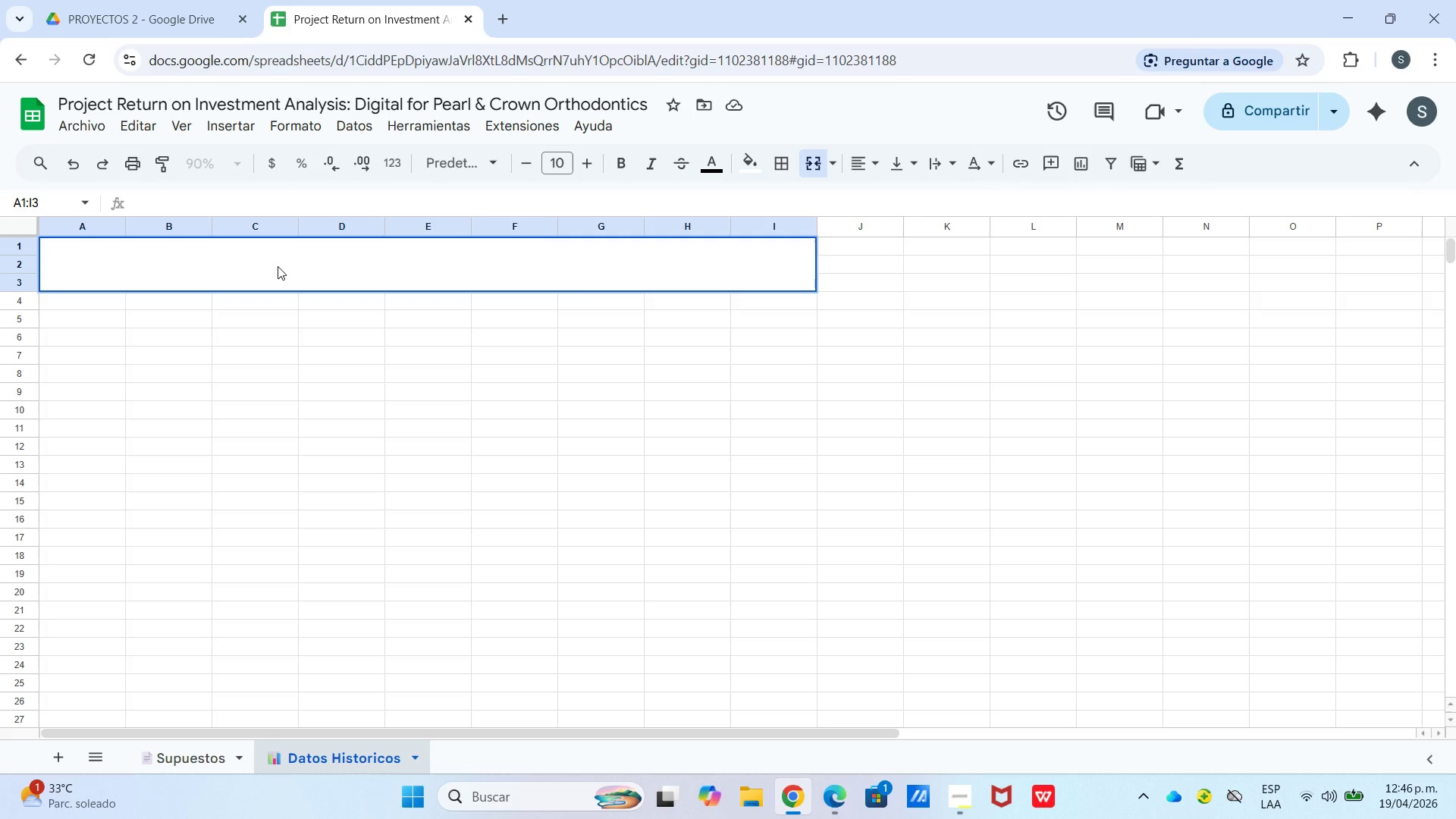 
key(Enter)
 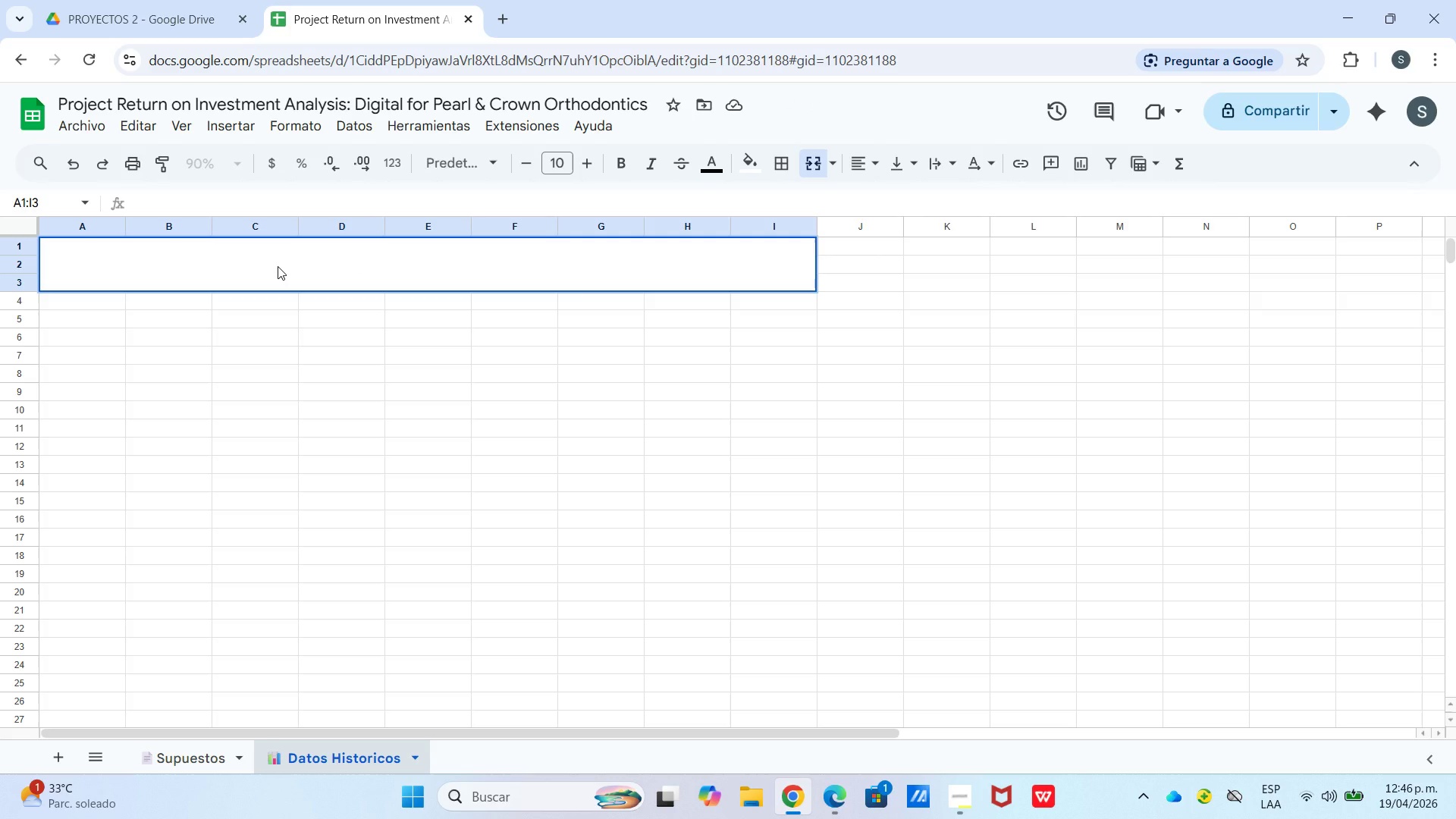 
double_click([278, 266])
 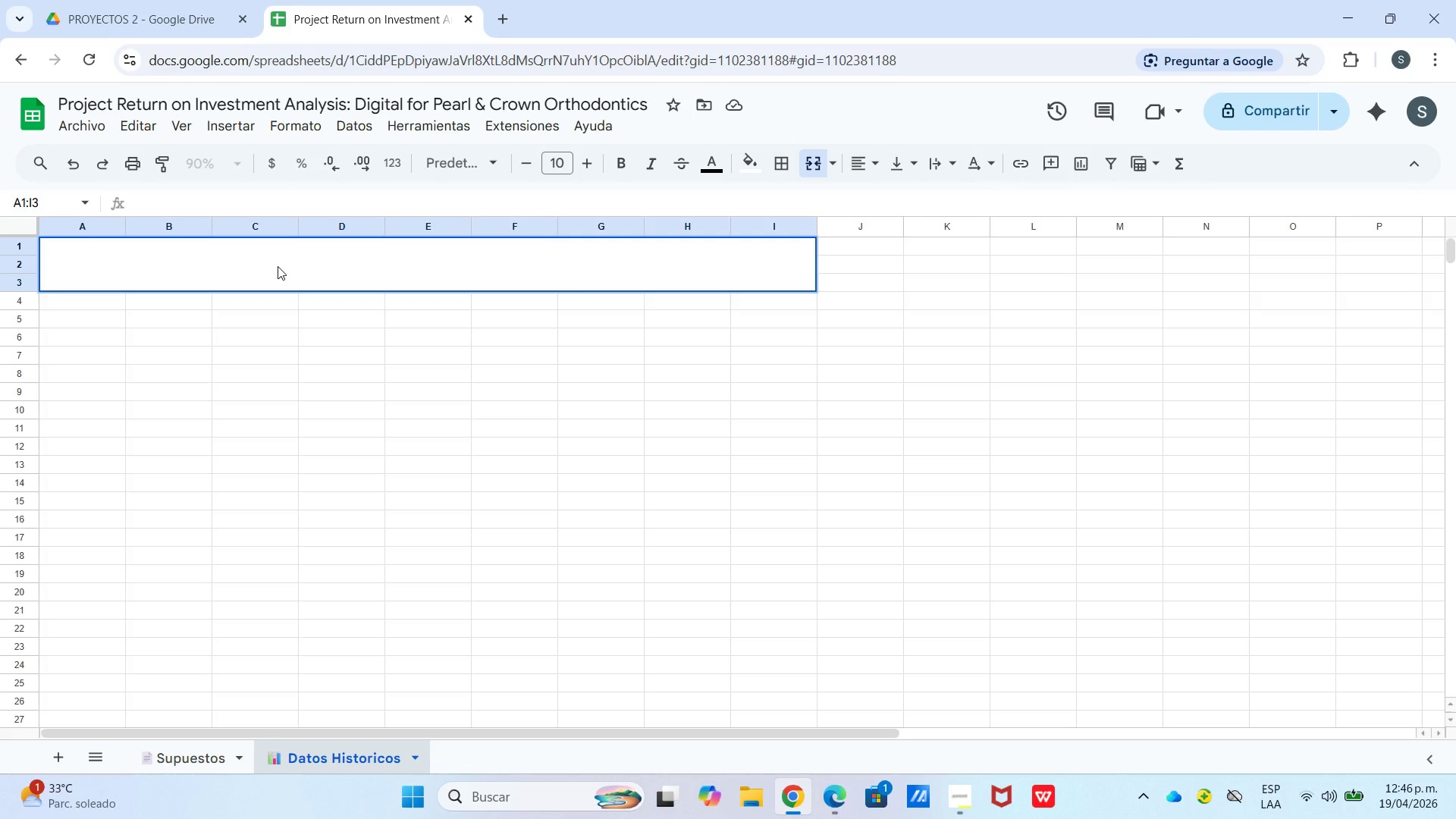 
triple_click([278, 266])
 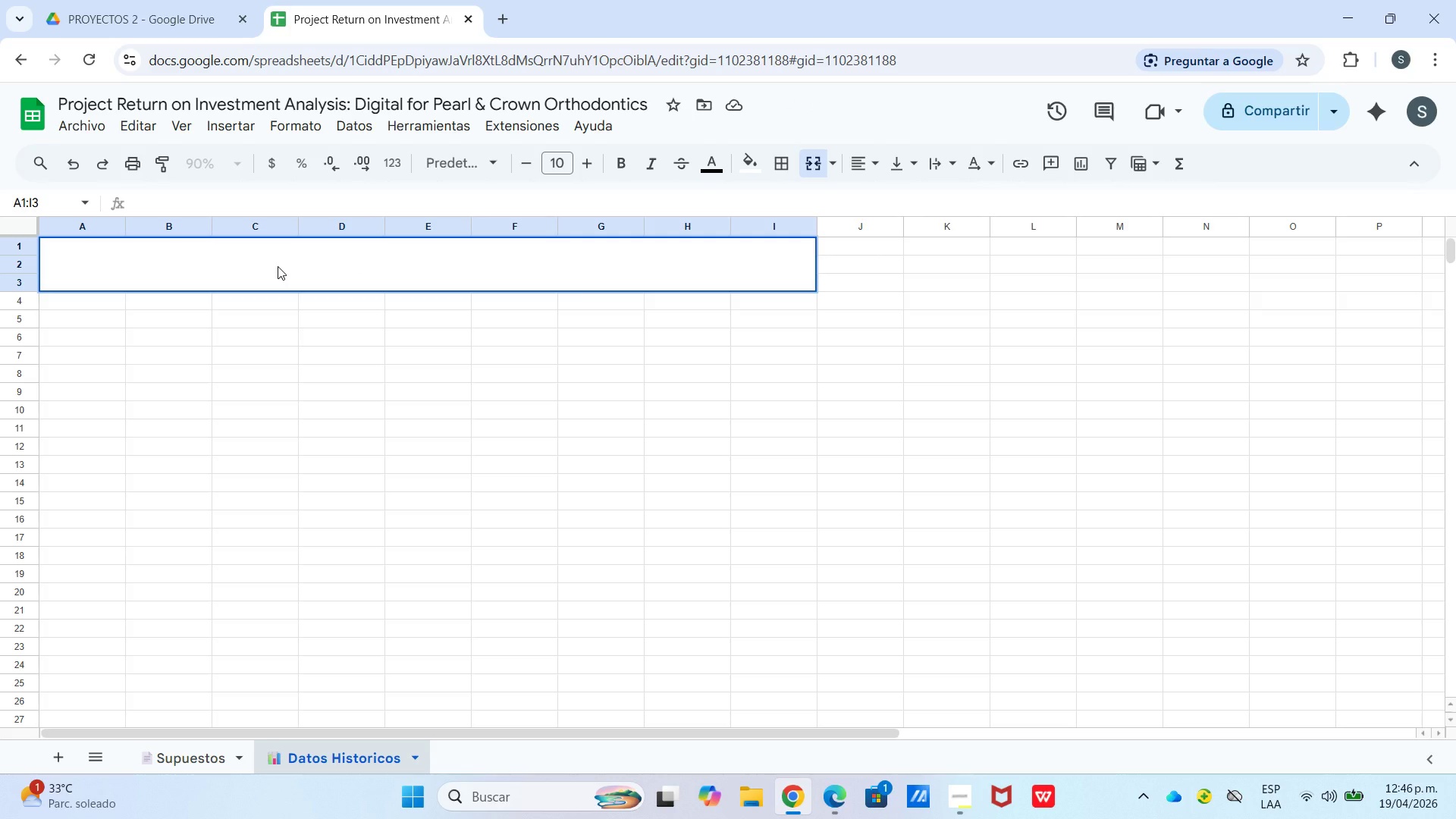 
triple_click([278, 266])
 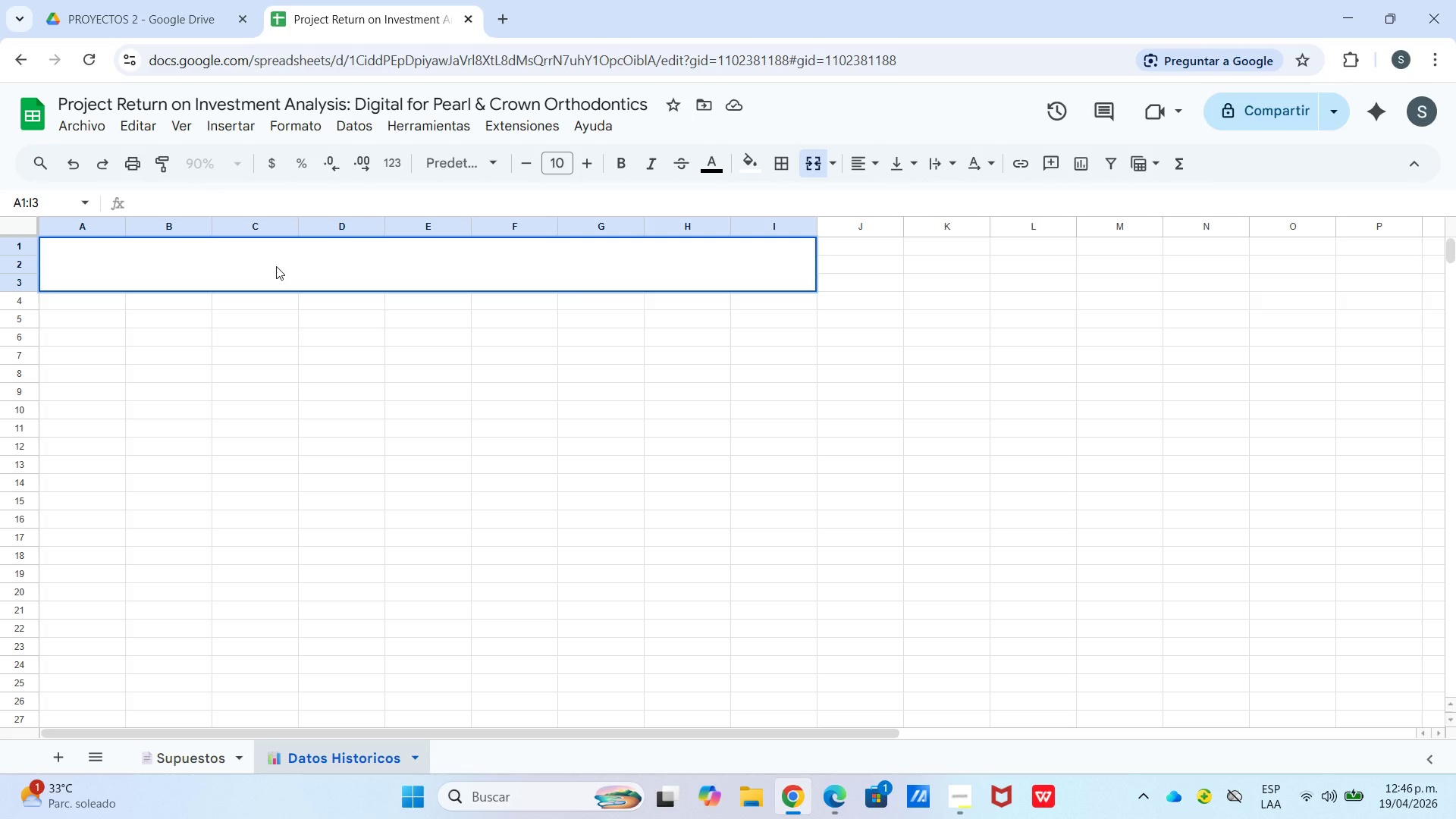 
right_click([276, 266])
 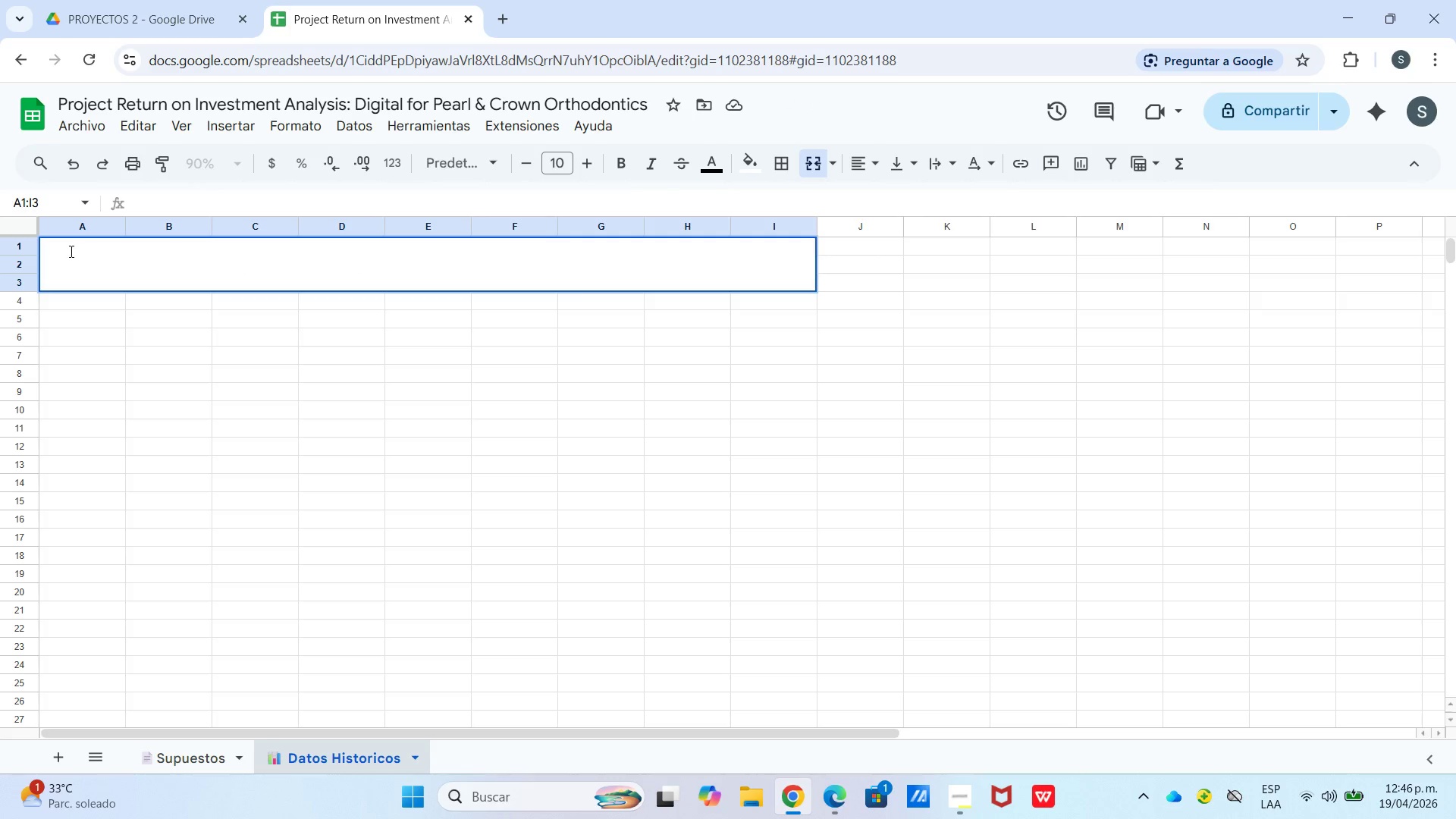 
double_click([67, 248])
 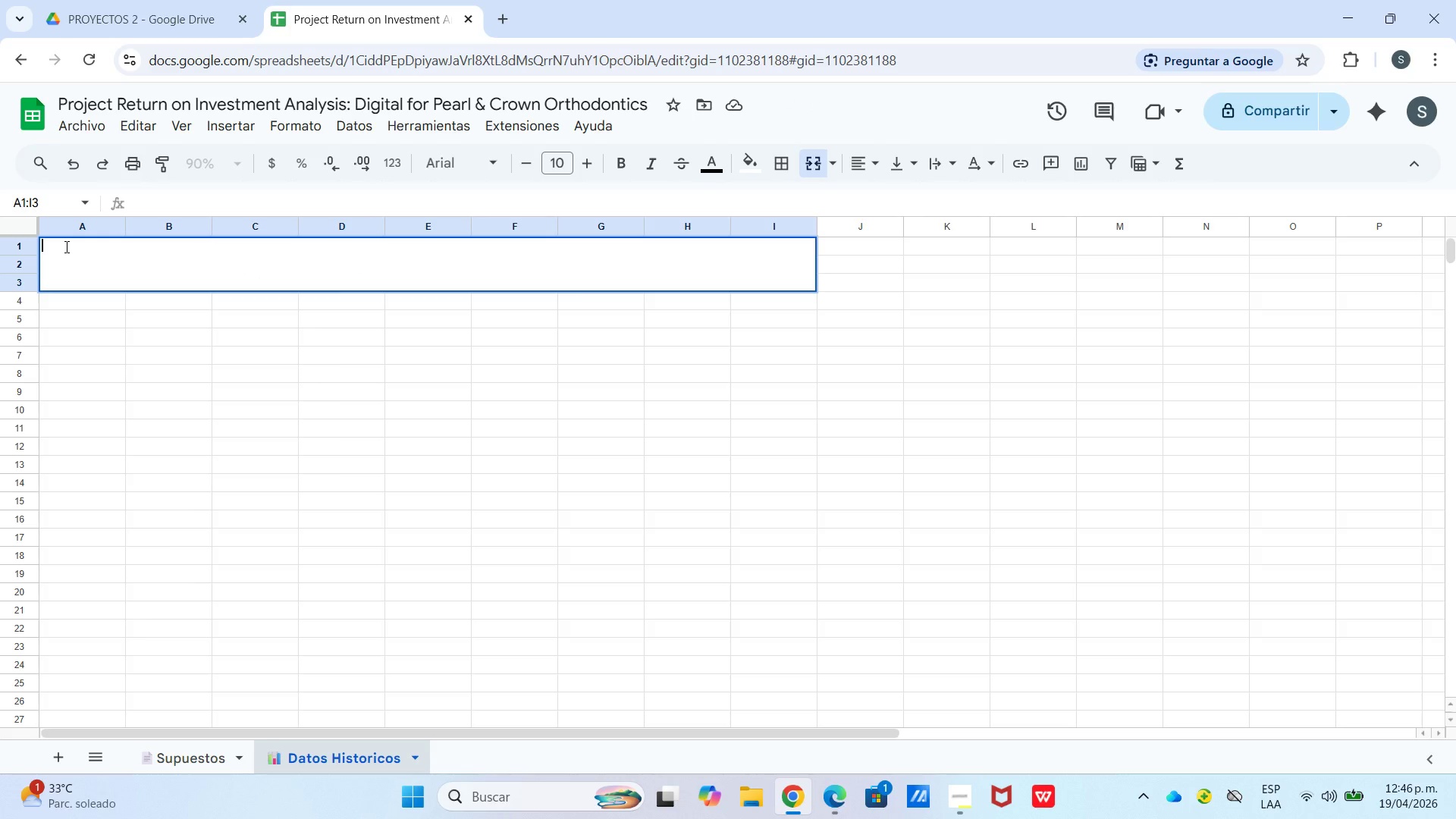 
right_click([65, 246])
 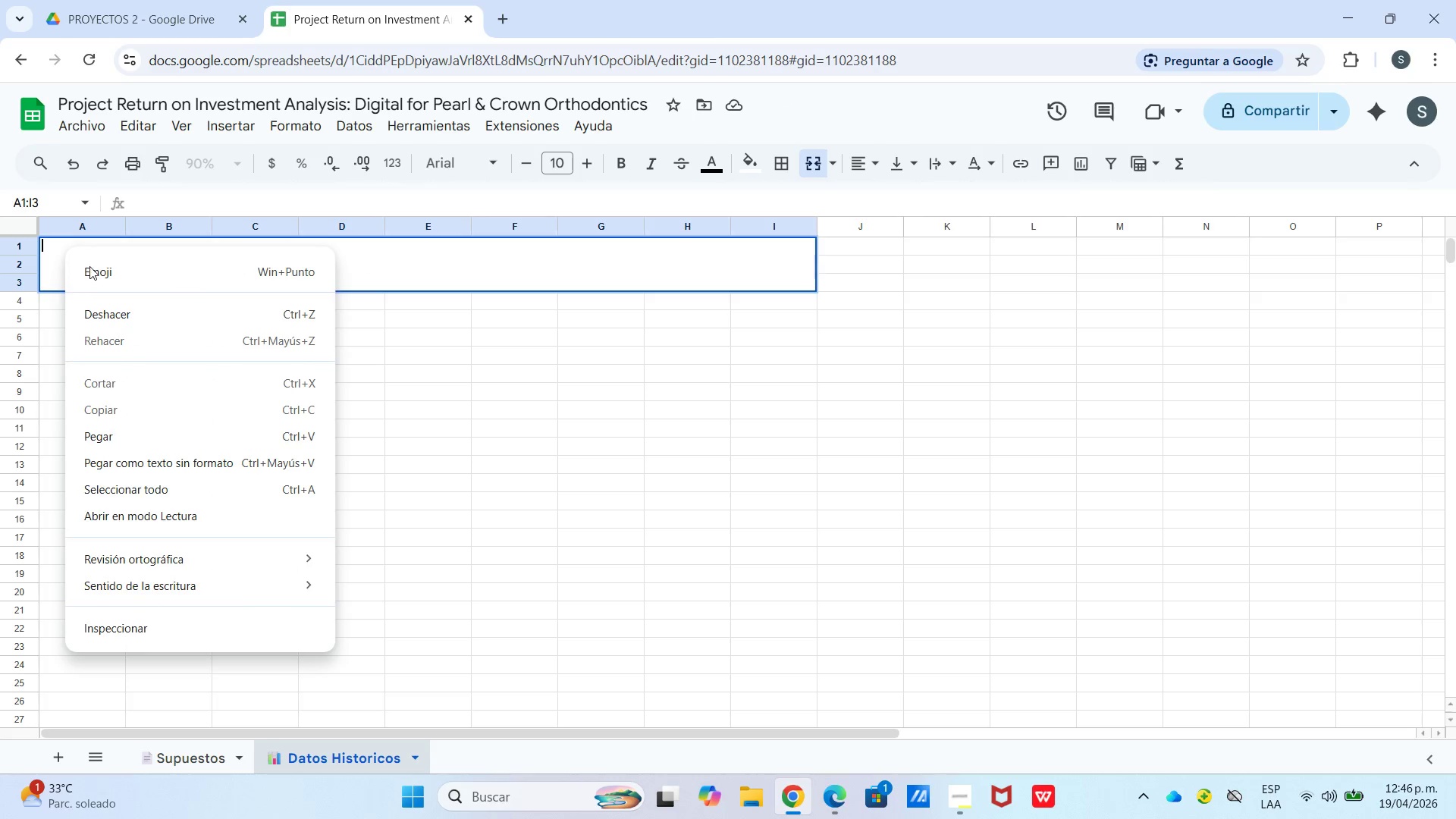 
left_click([92, 271])
 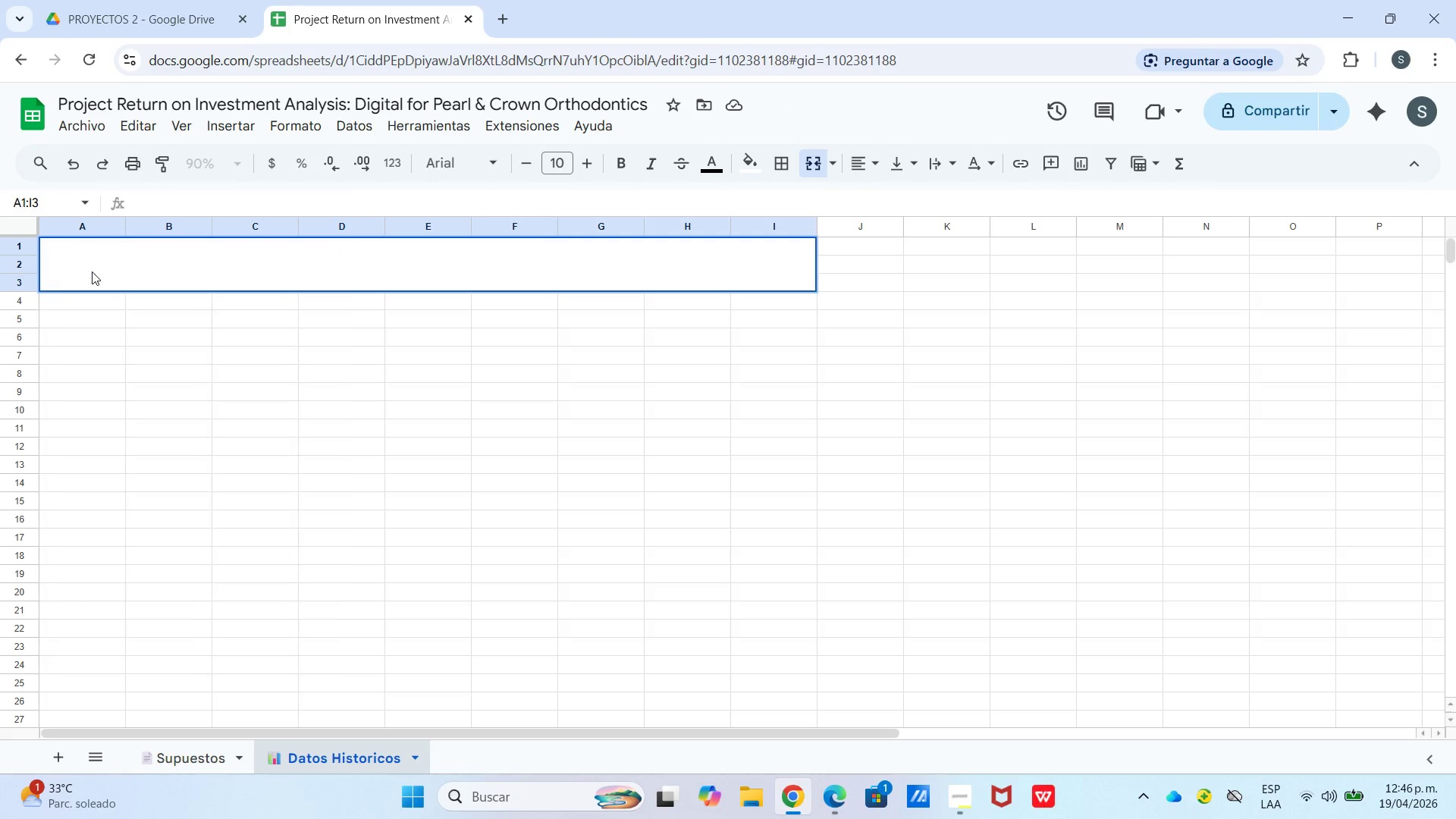 
key(Meta+MetaLeft)
 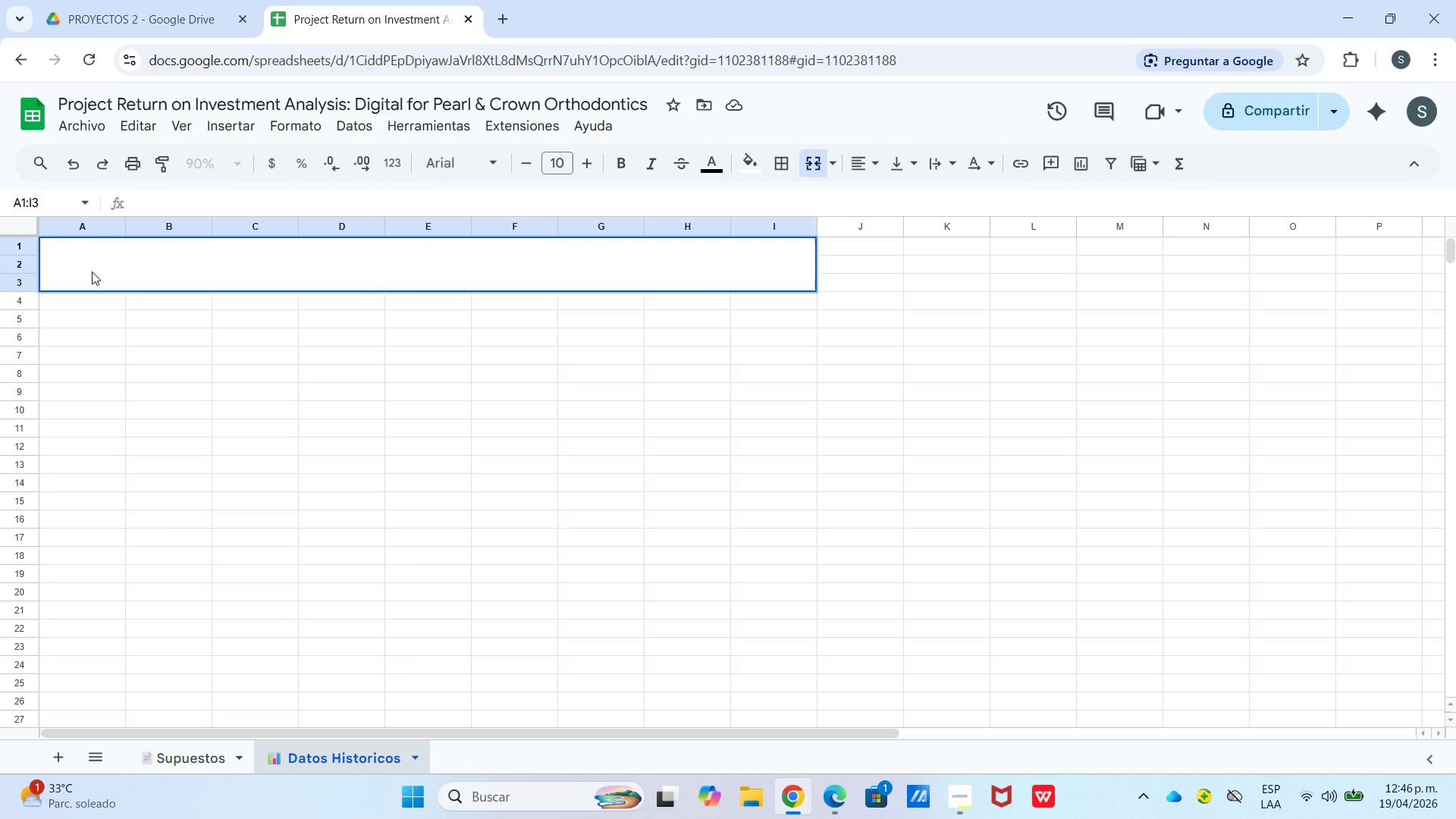 
left_click([73, 443])
 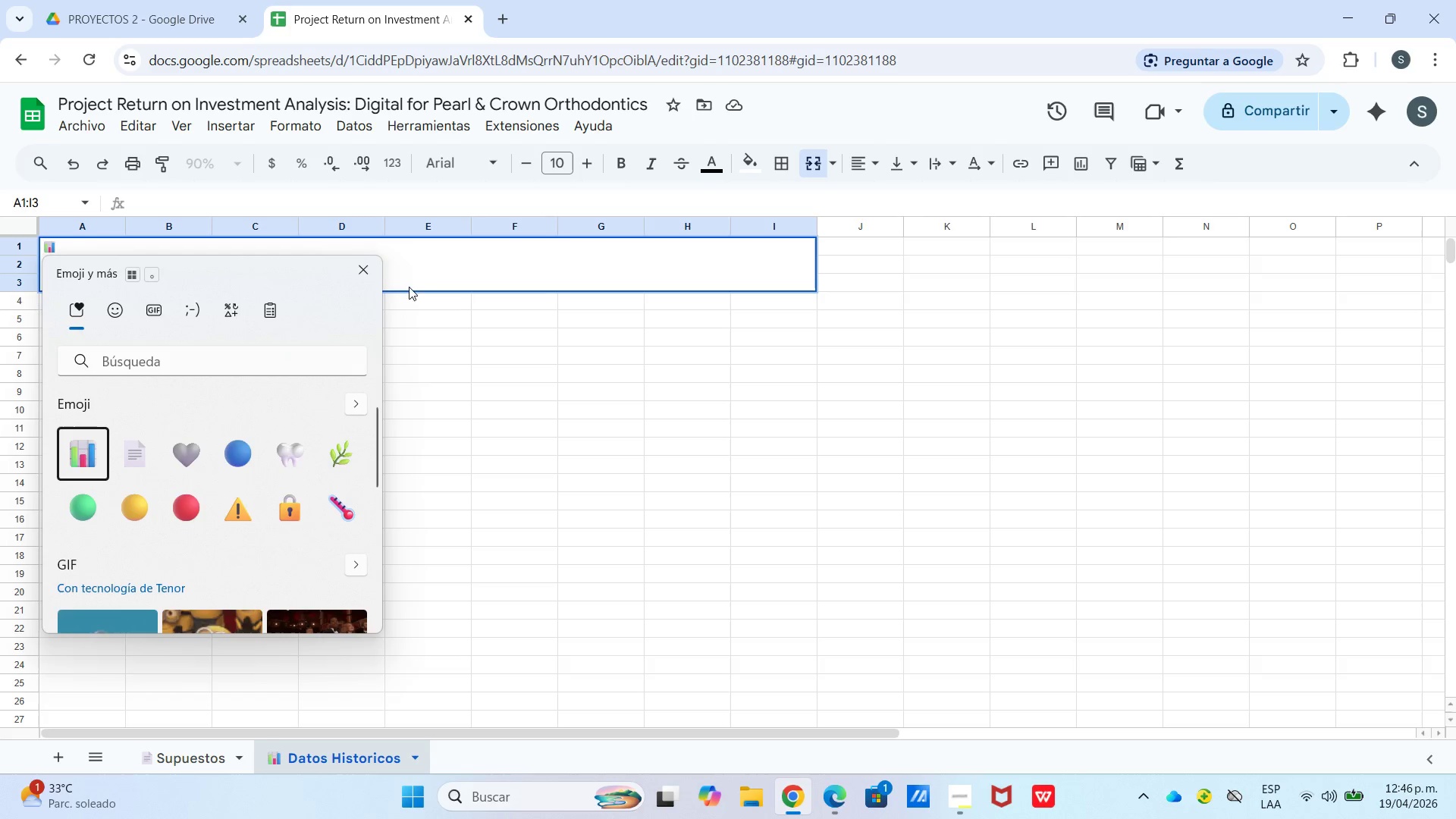 
left_click([439, 253])
 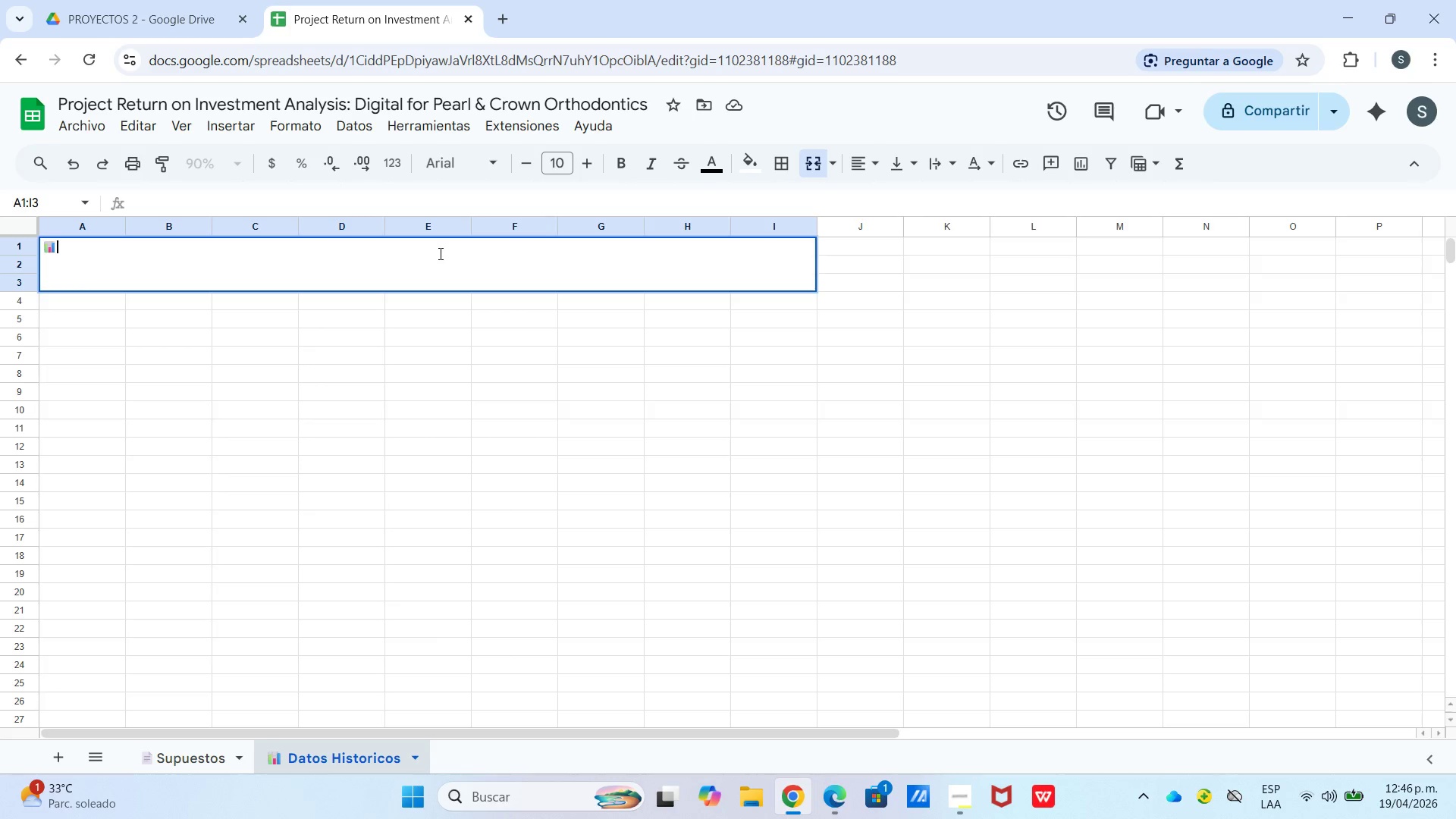 
type(DT)
key(Backspace)
type(ATOS HISTORICOS)
 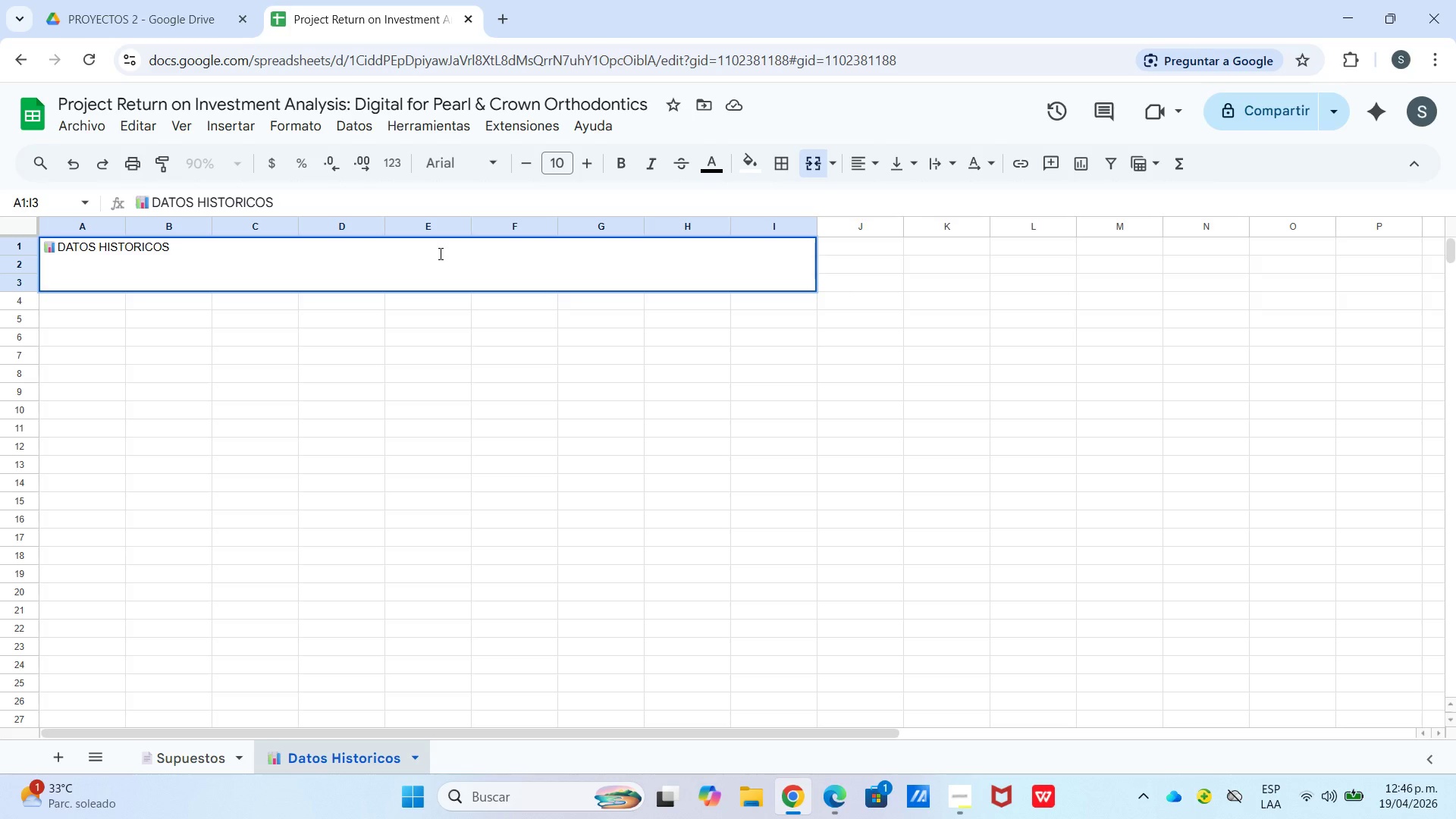 
type(--- 12 MESES)
 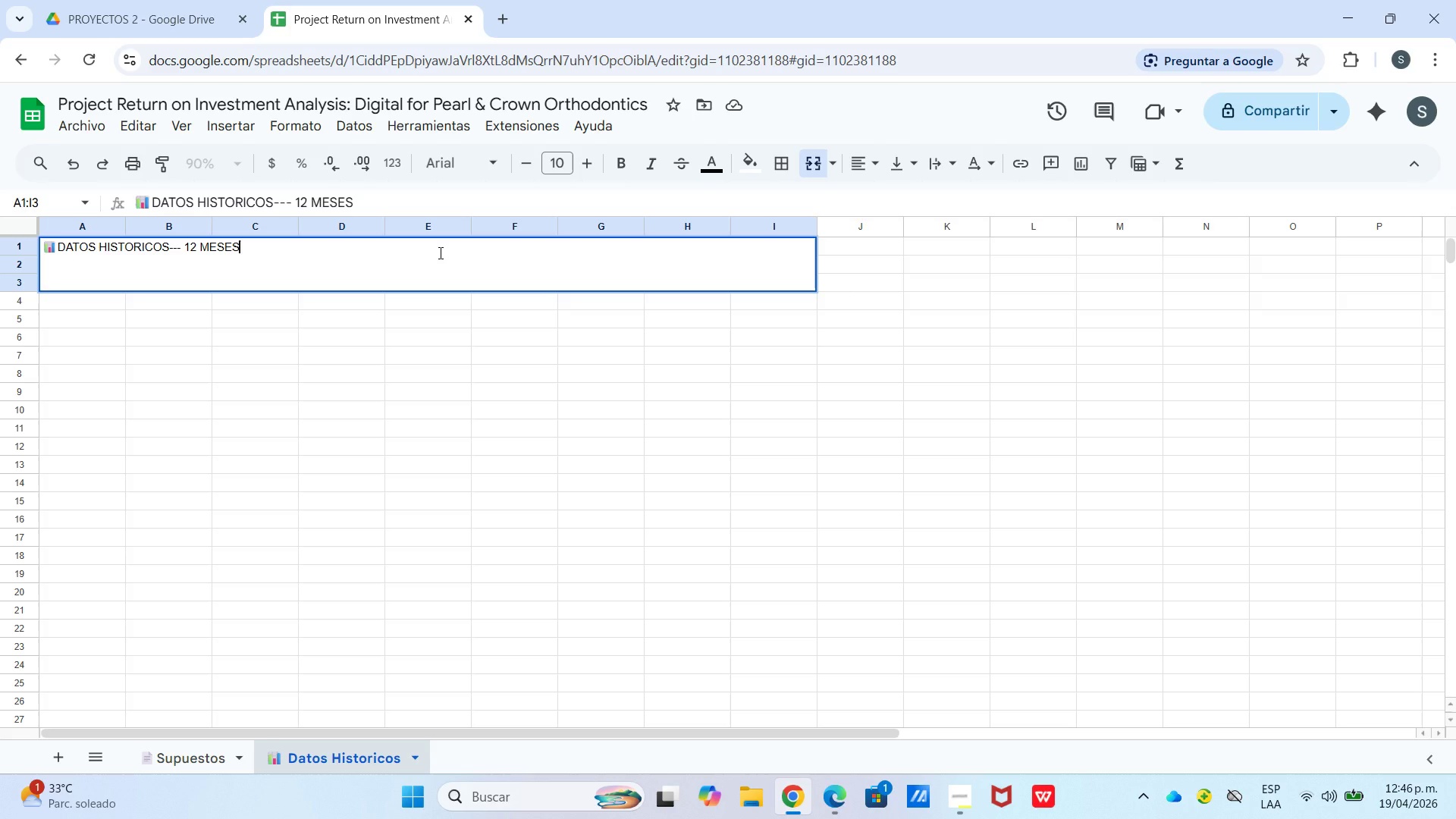 
key(Control+Enter)
 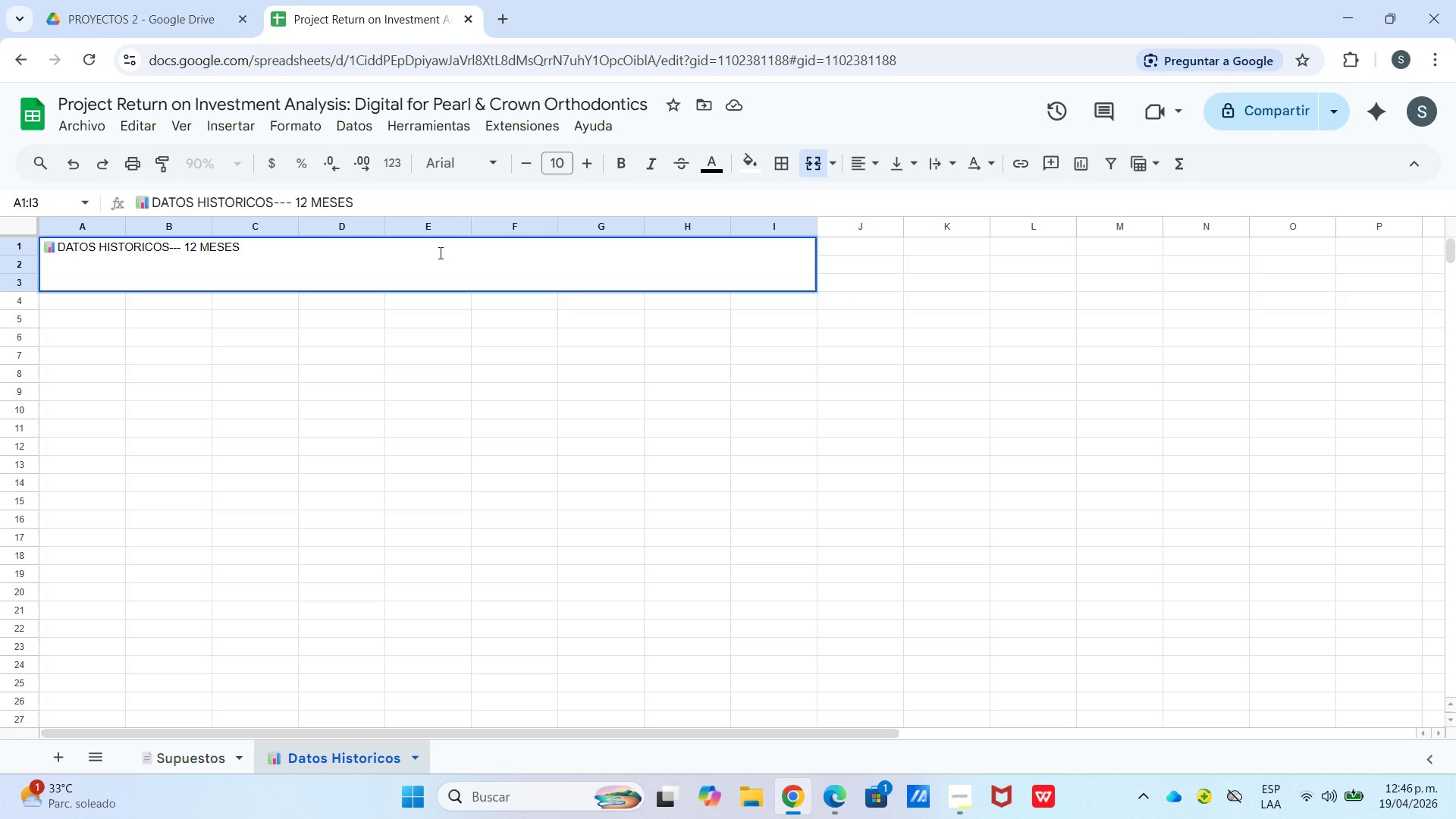 
type(Sistema Analogico PVS \ Pearl)
 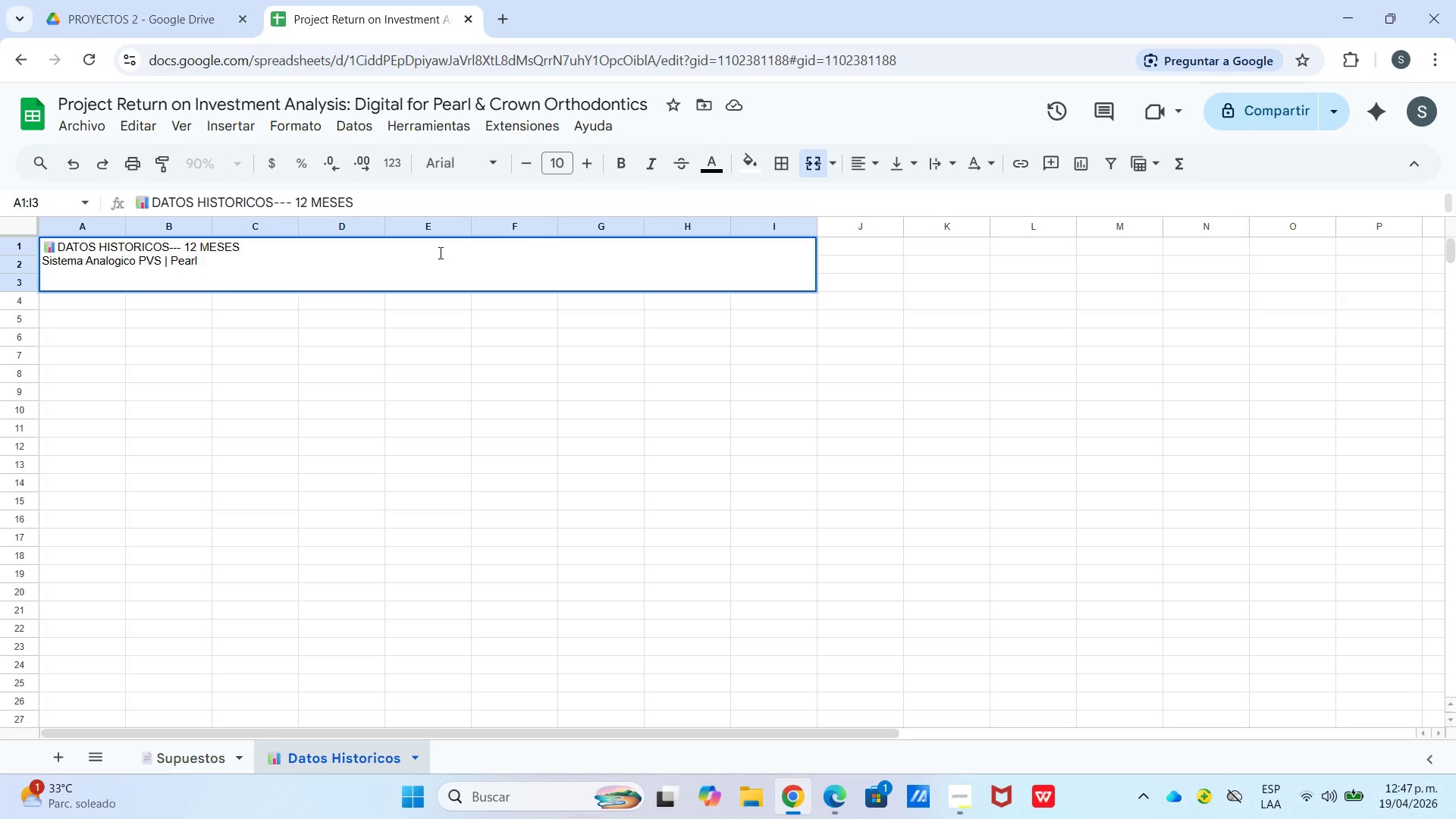 
key(Space)
 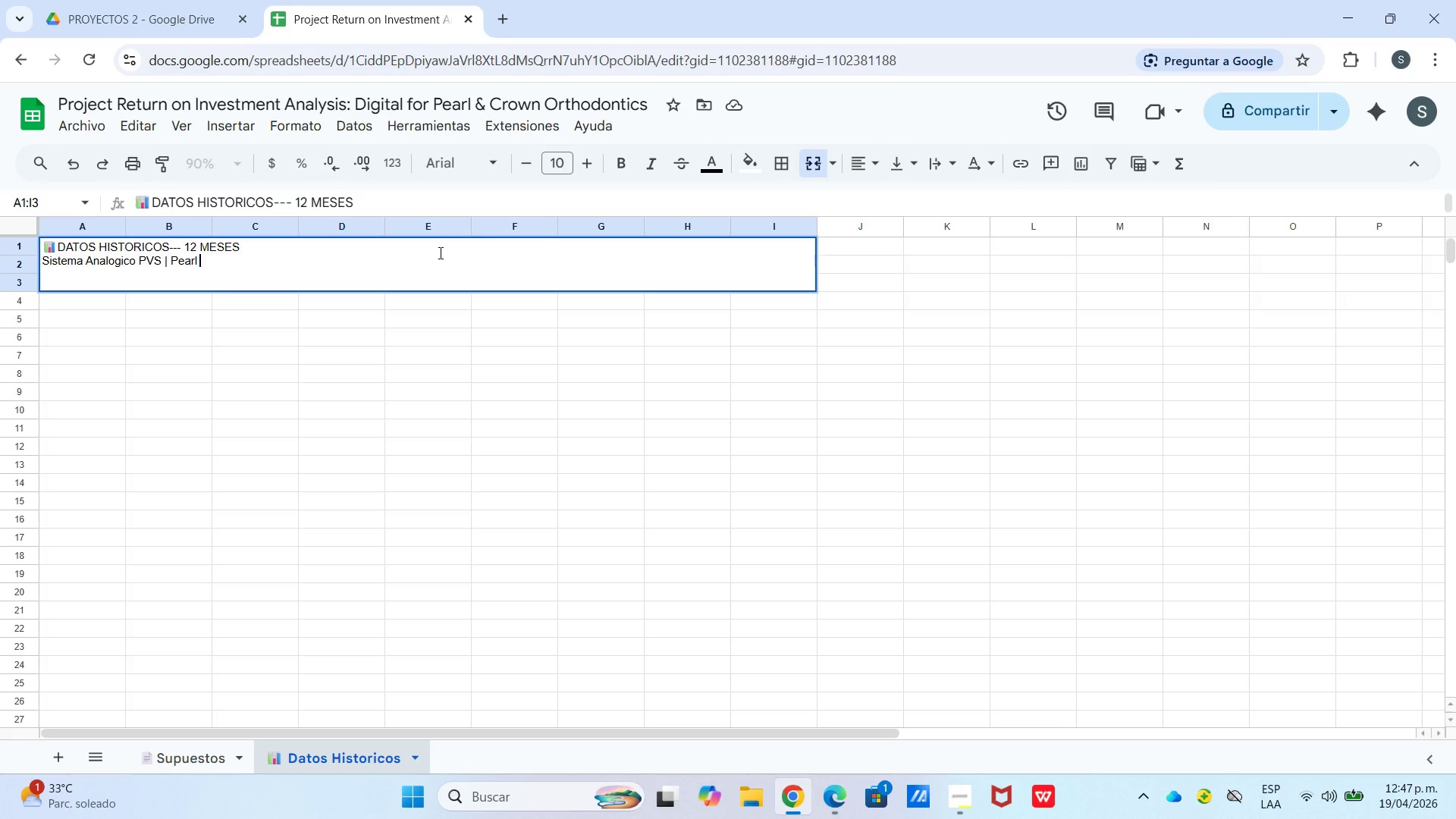 
key(Shift+6)
 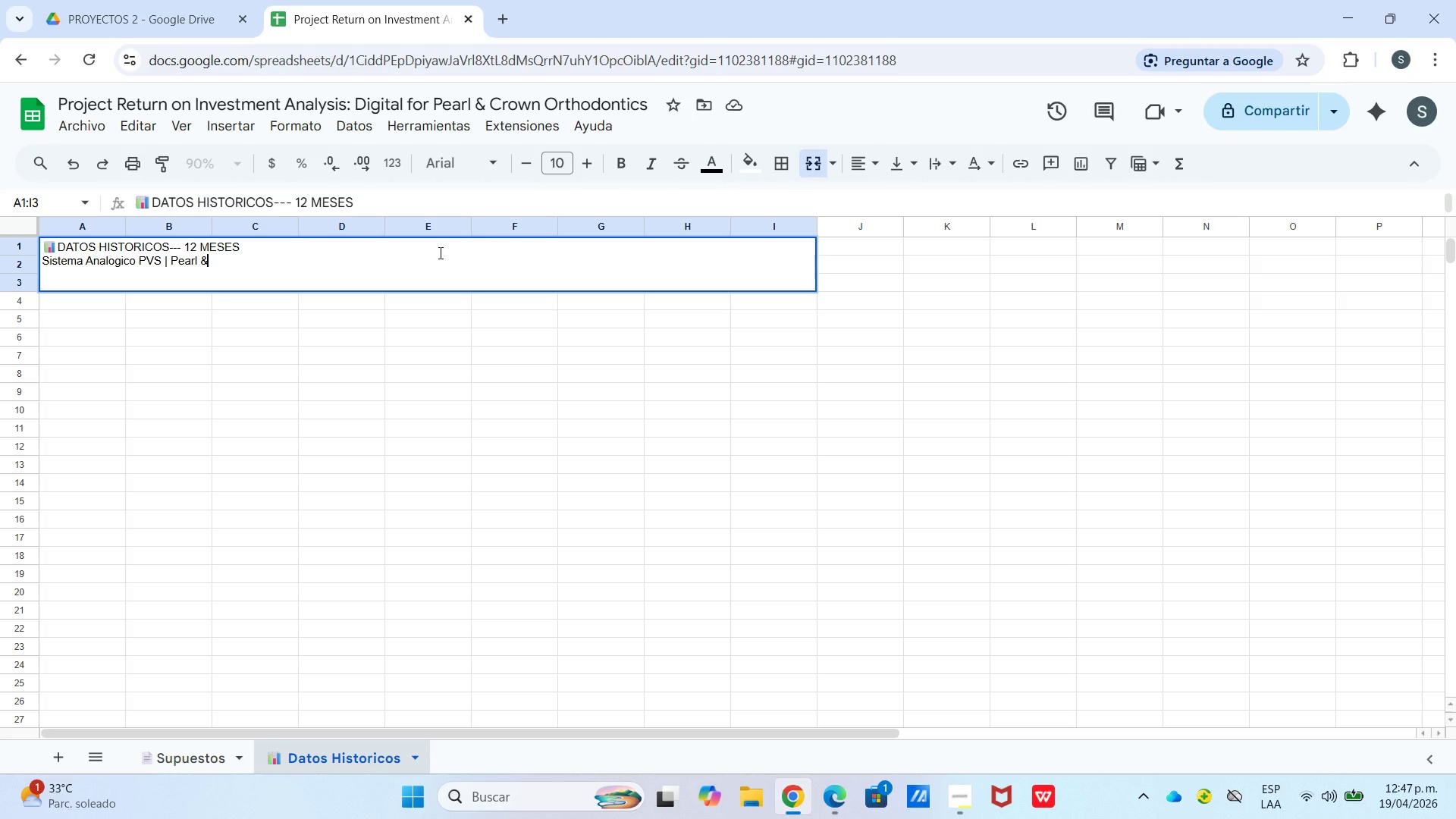 
key(Space)
 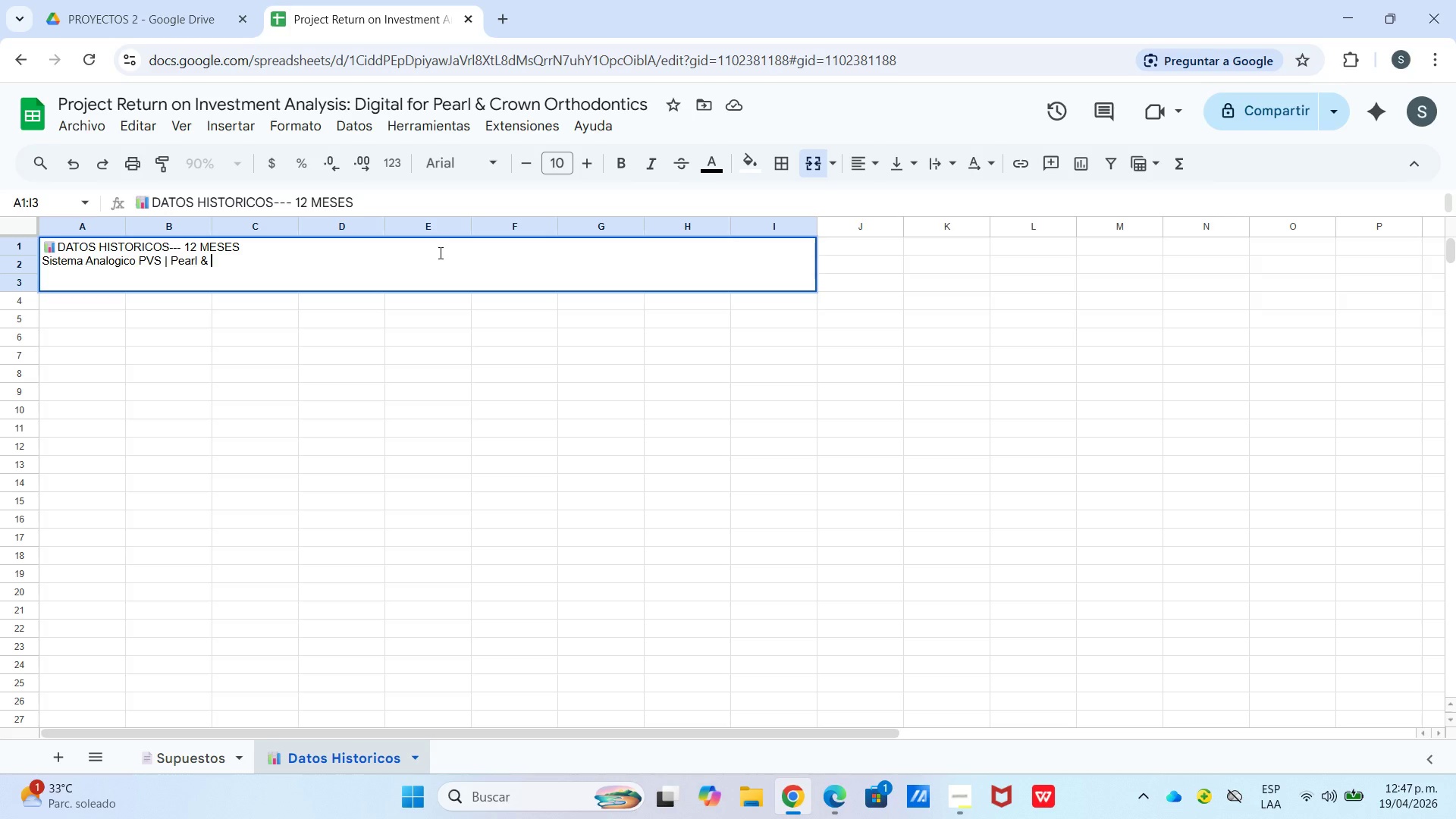 
type(Crown Orthondontics)
 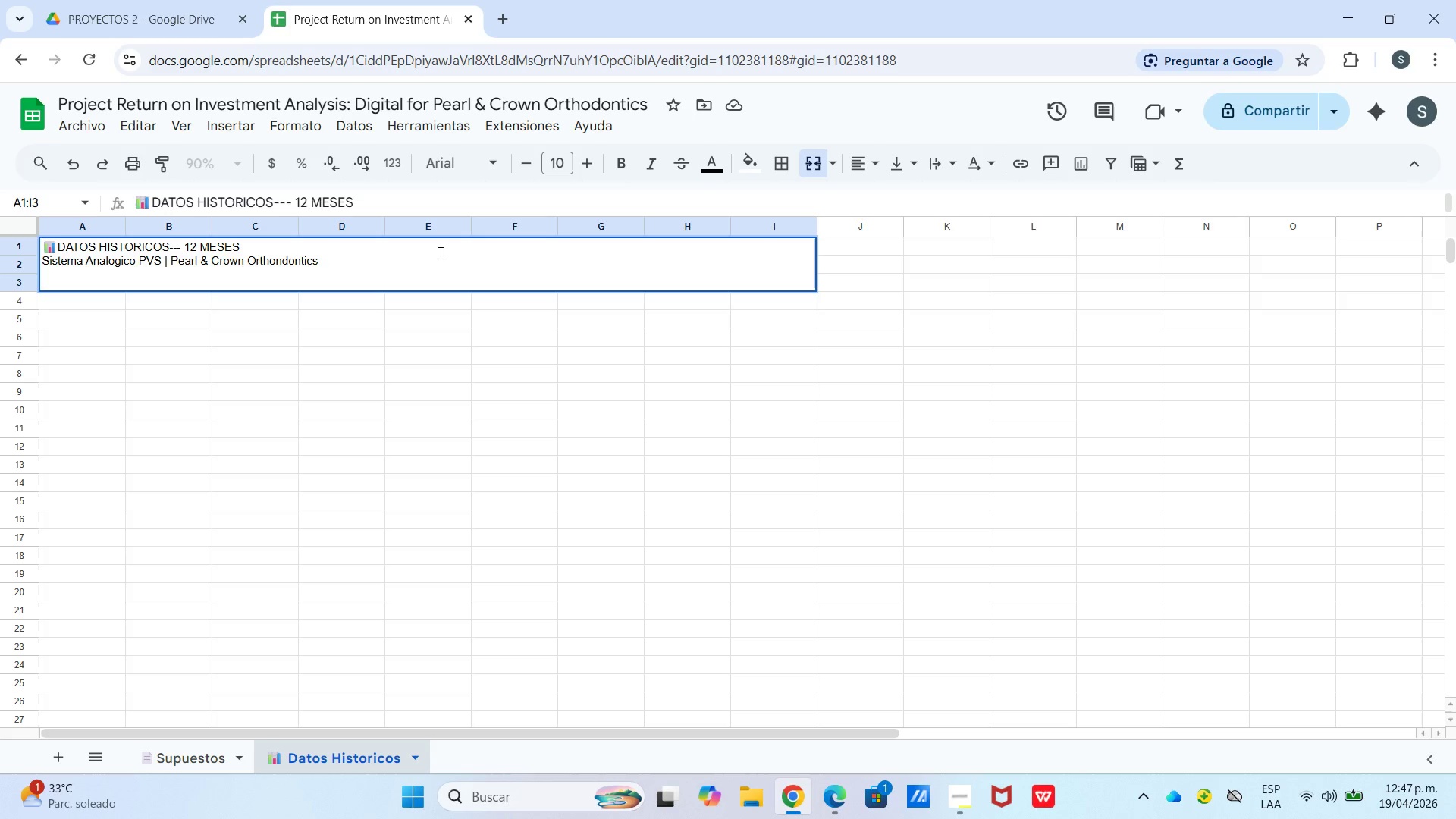 
wait(11.72)
 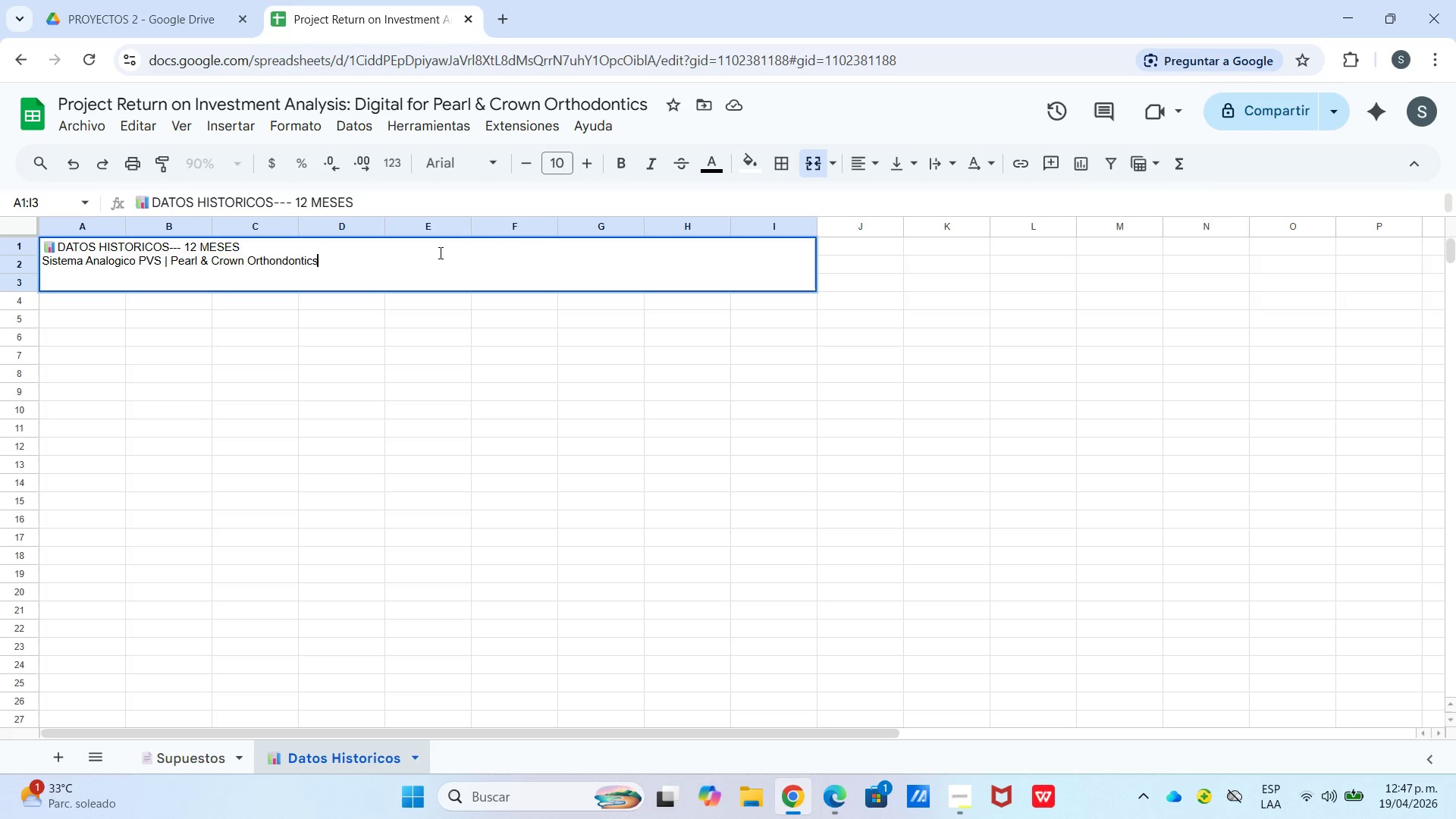 
left_click_drag(start_coordinate=[845, 167], to_coordinate=[850, 167])
 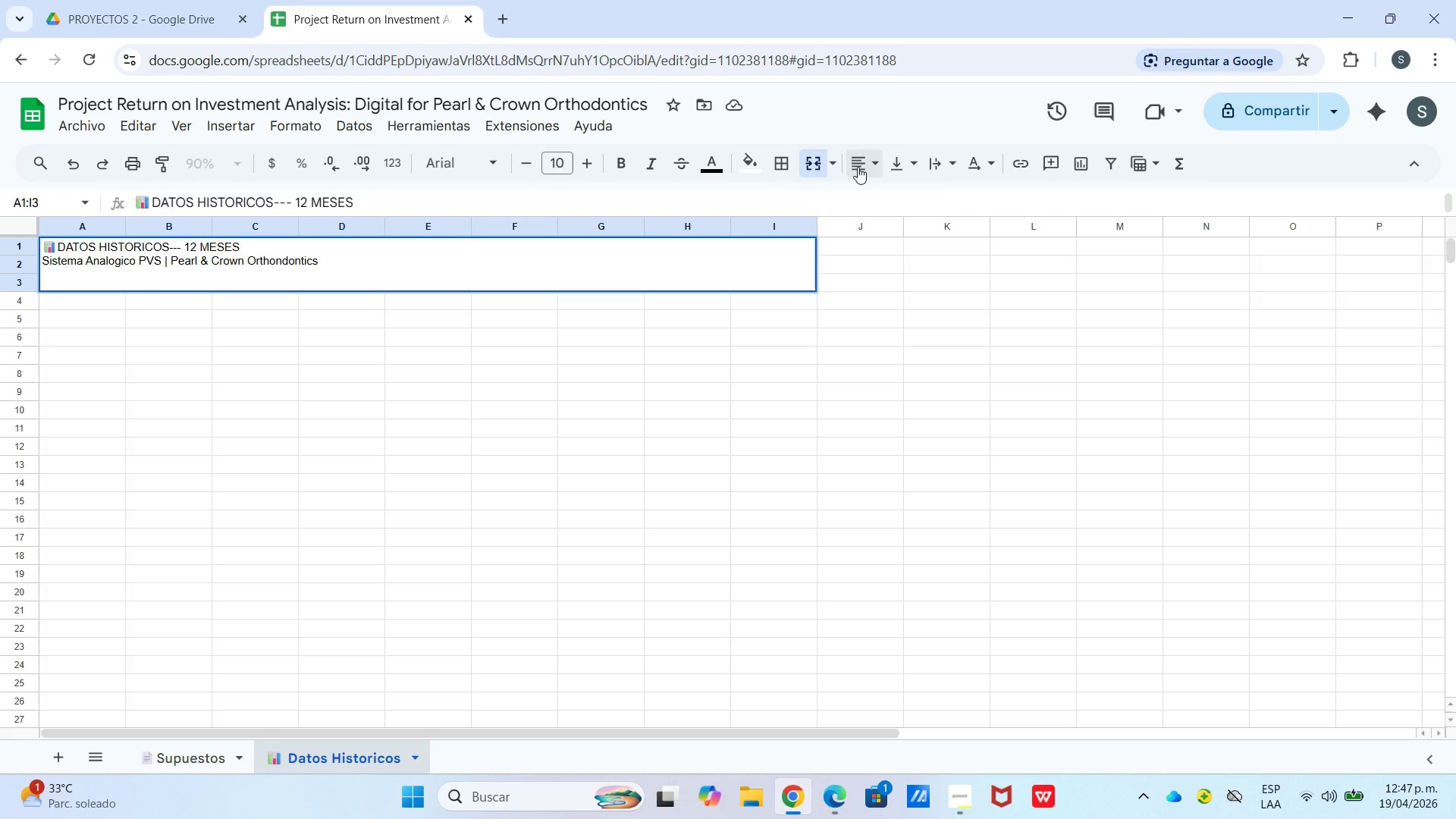 
double_click([858, 167])
 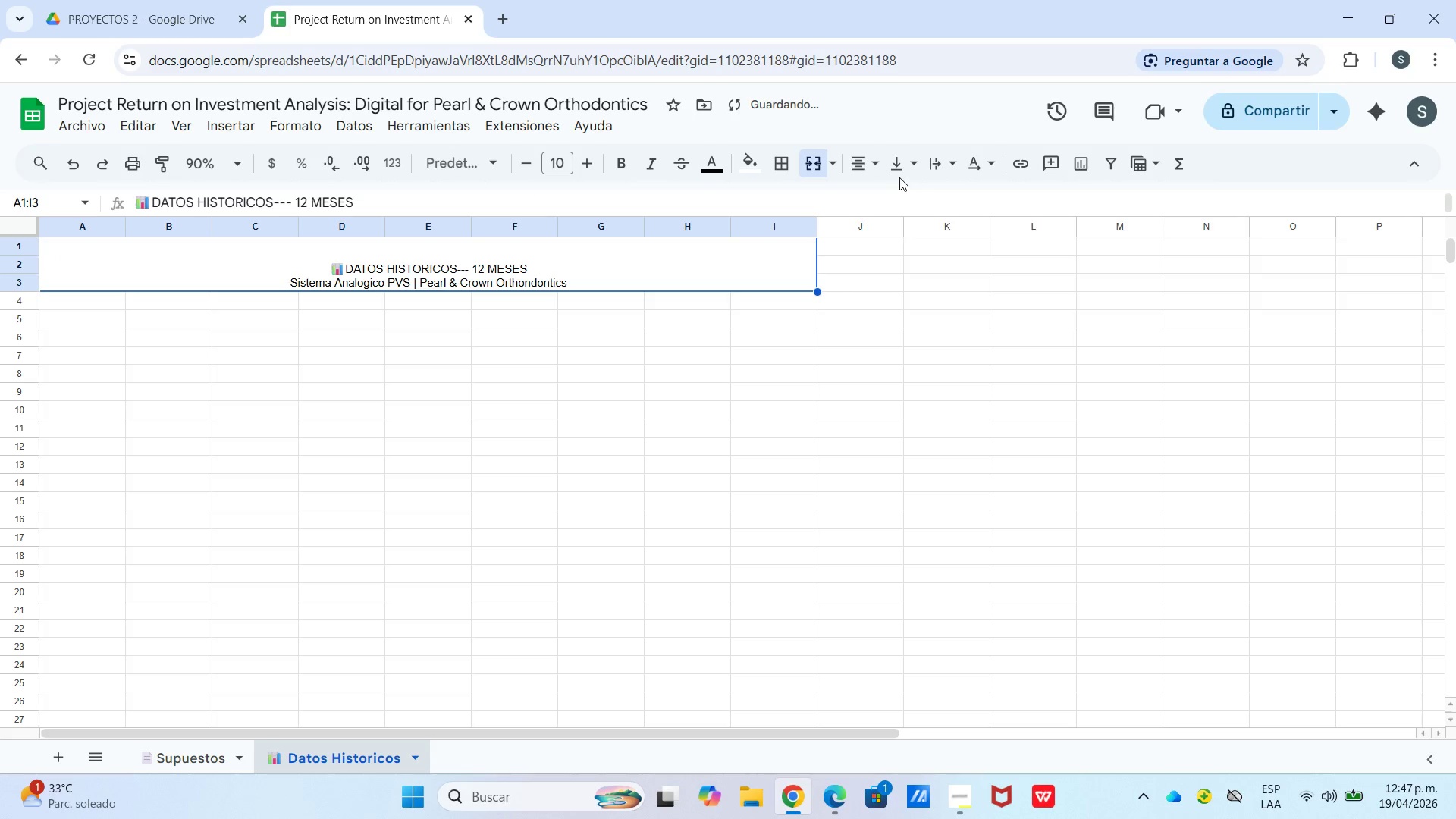 
left_click([865, 165])
 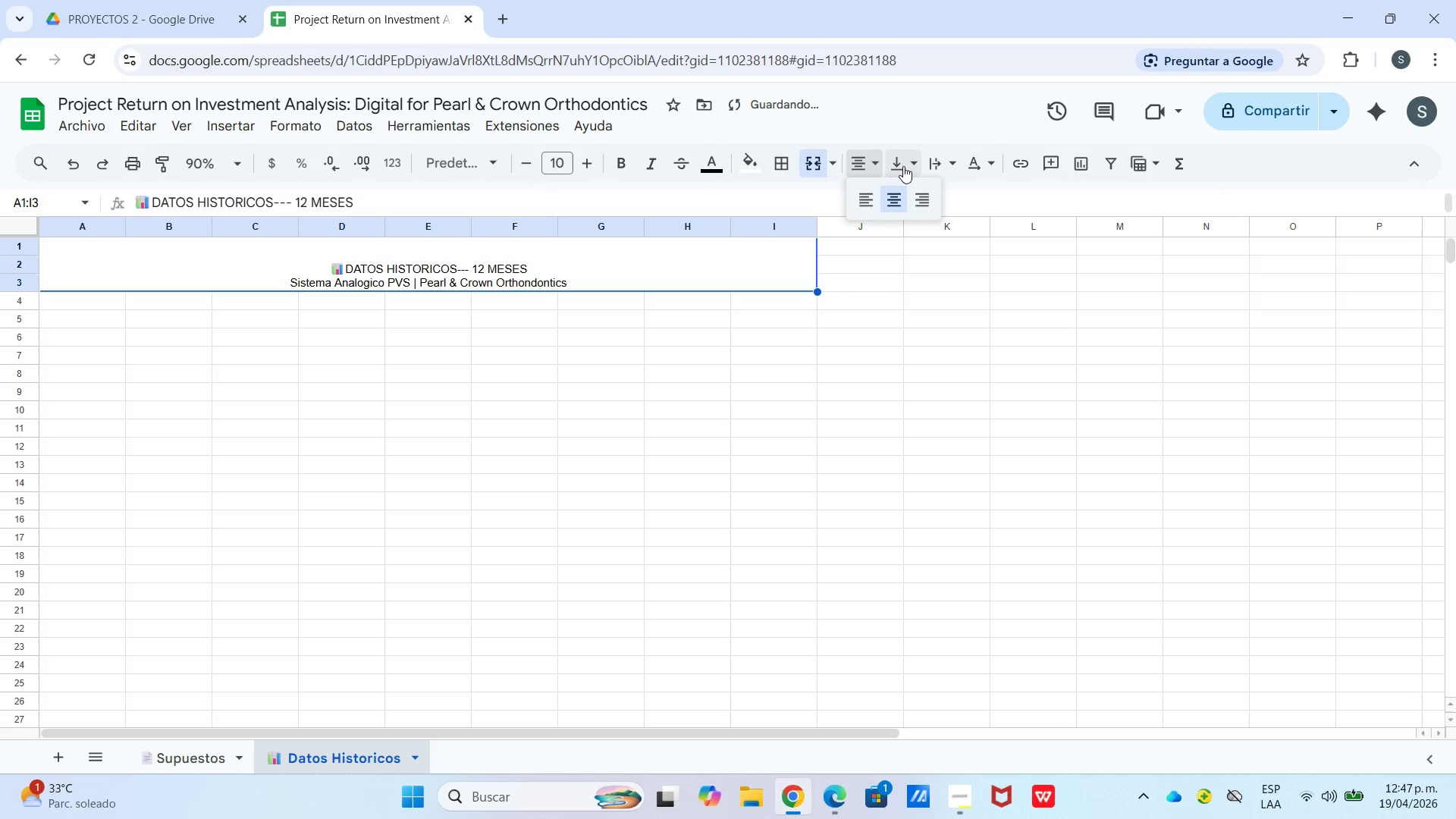 
left_click([907, 162])
 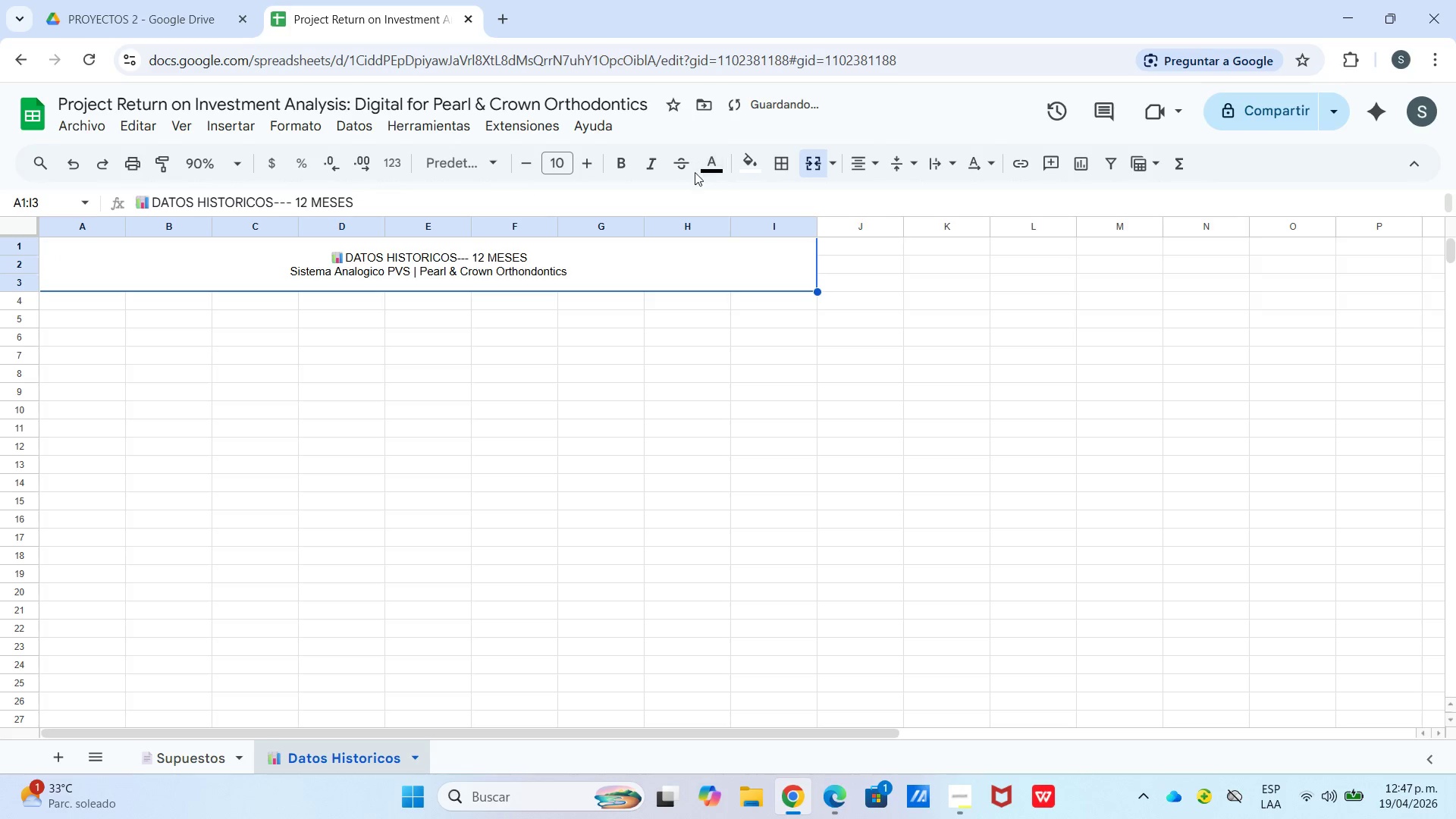 
left_click([627, 172])
 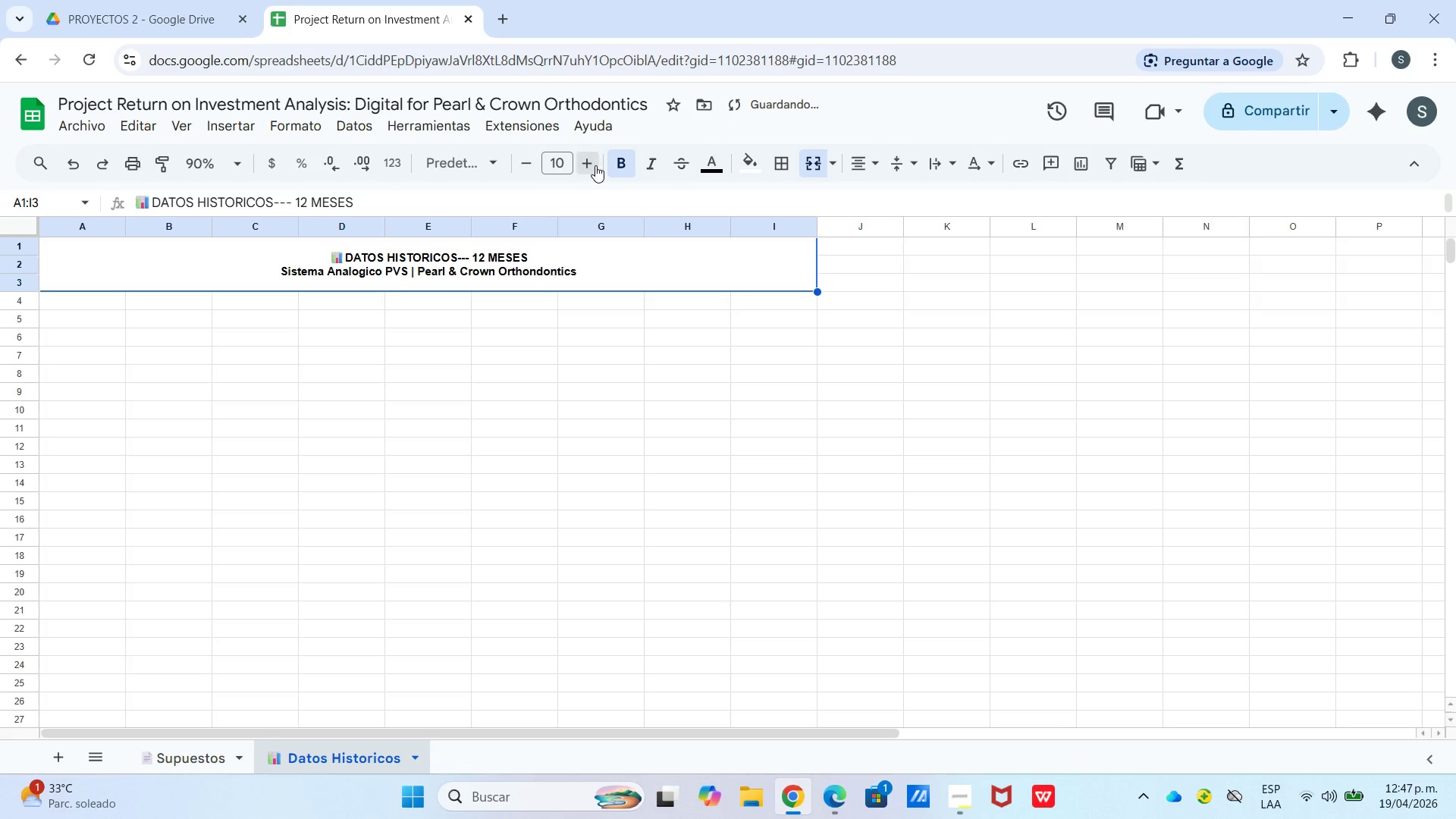 
double_click([588, 162])
 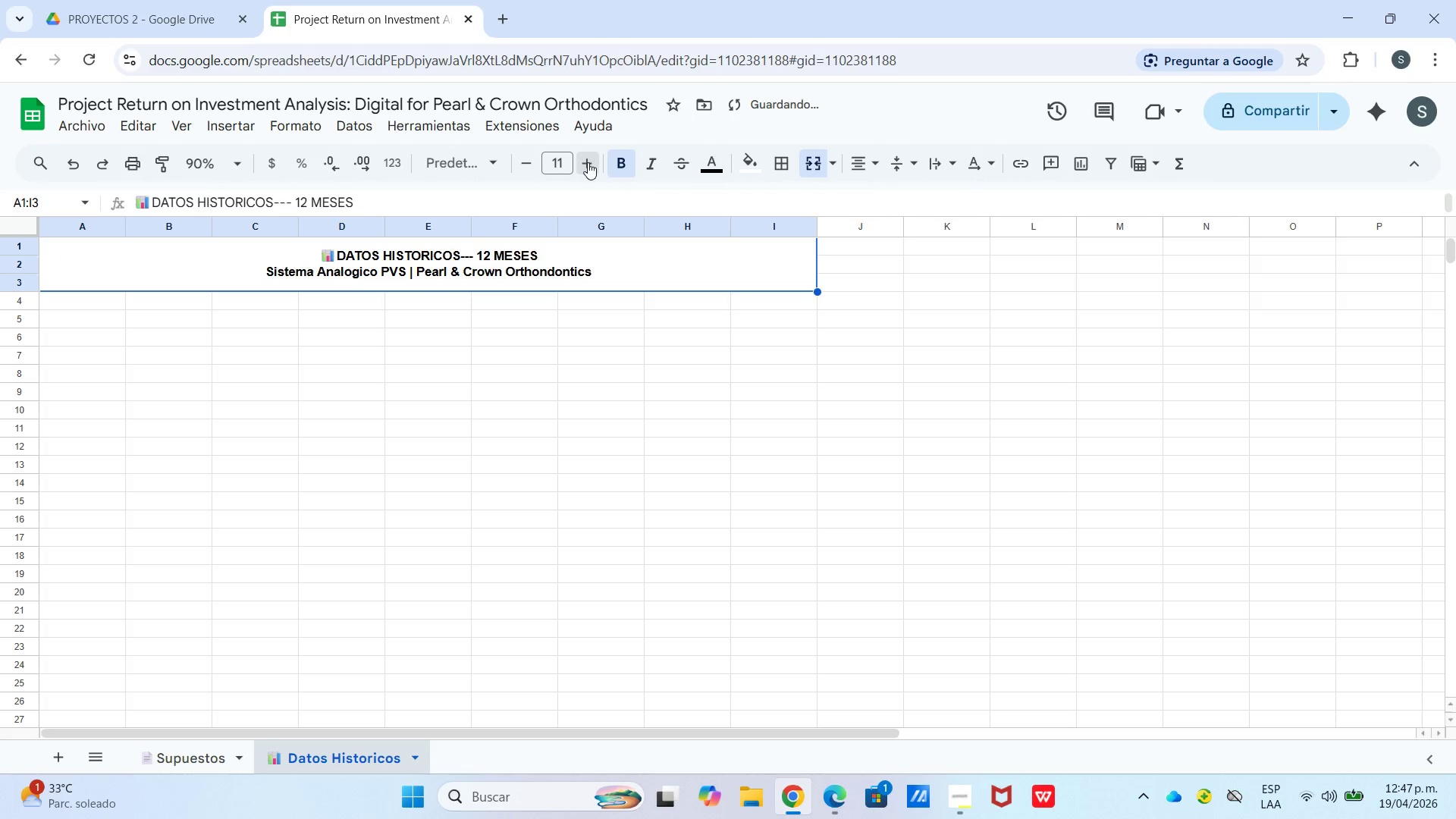 
triple_click([588, 162])
 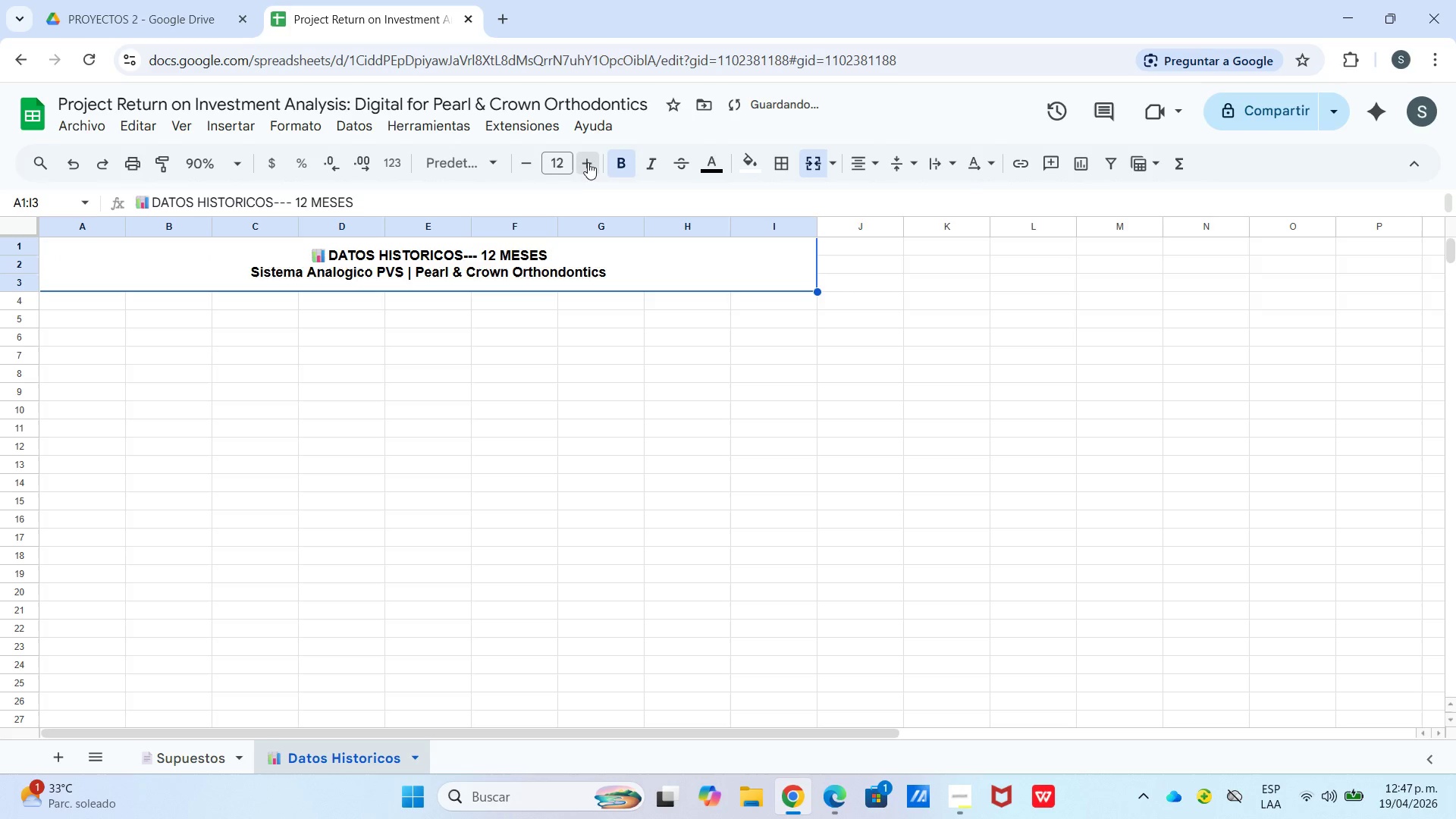 
left_click_drag(start_coordinate=[588, 162], to_coordinate=[590, 156])
 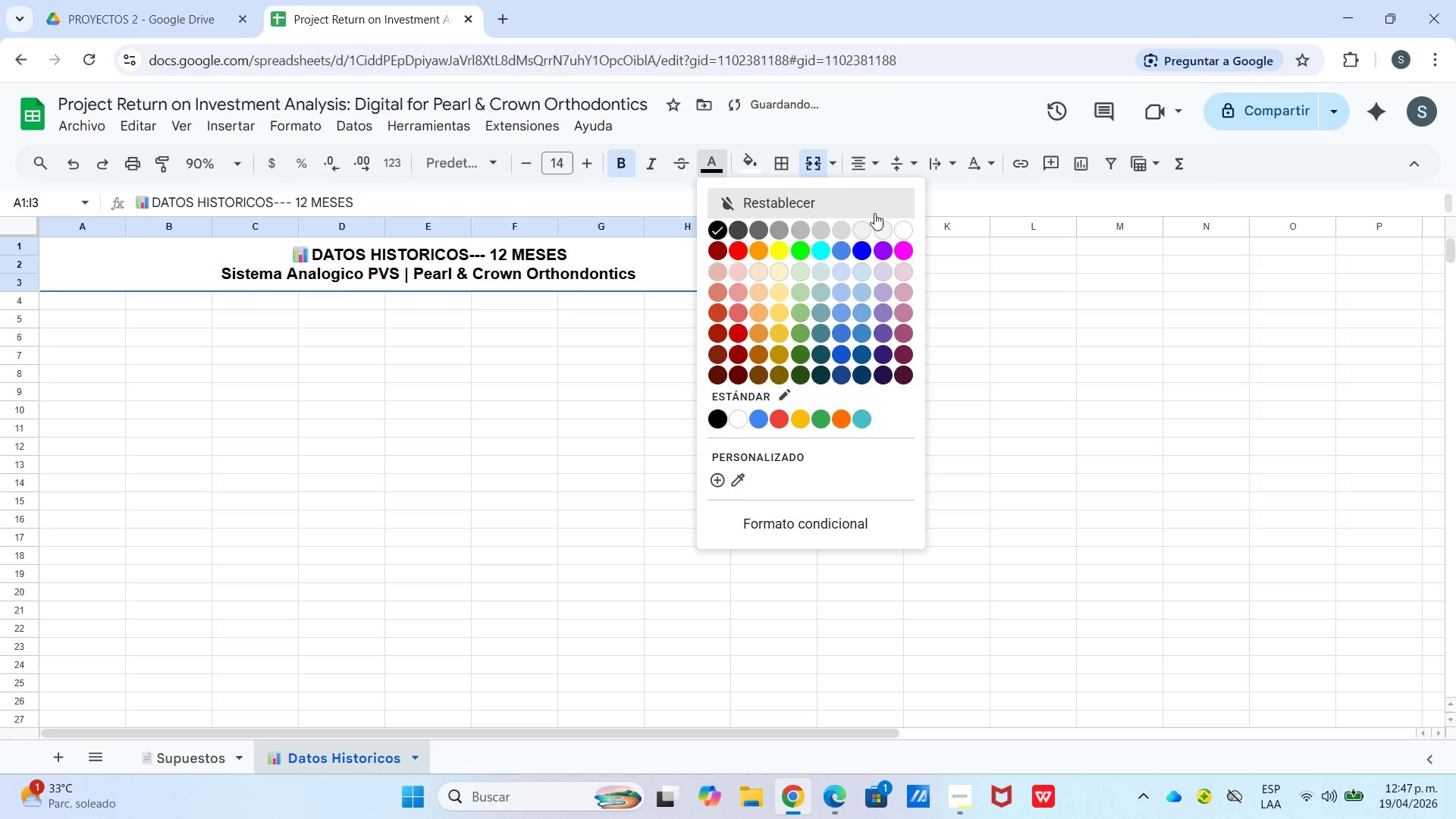 
left_click([898, 226])
 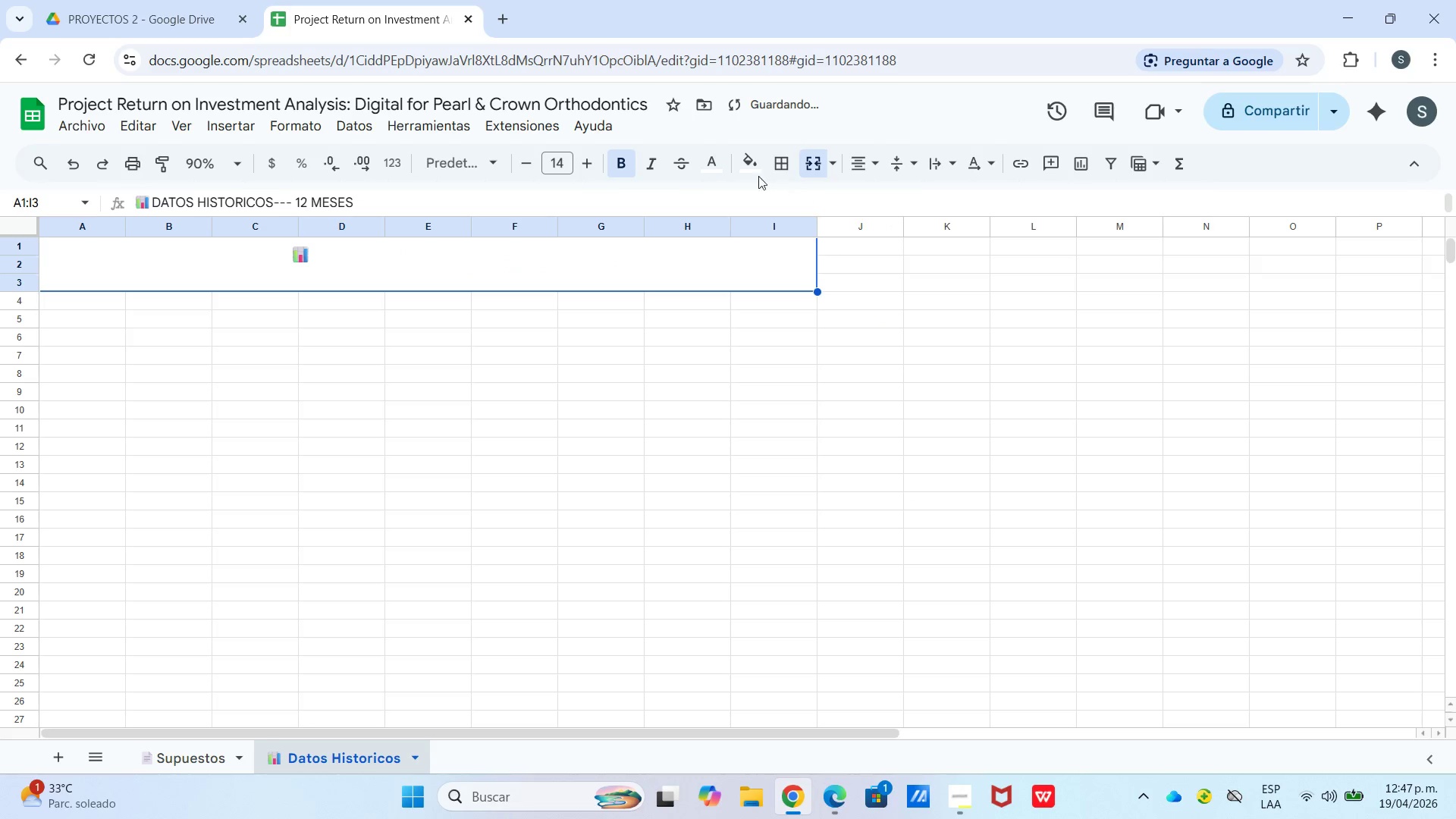 
left_click_drag(start_coordinate=[740, 168], to_coordinate=[744, 168])
 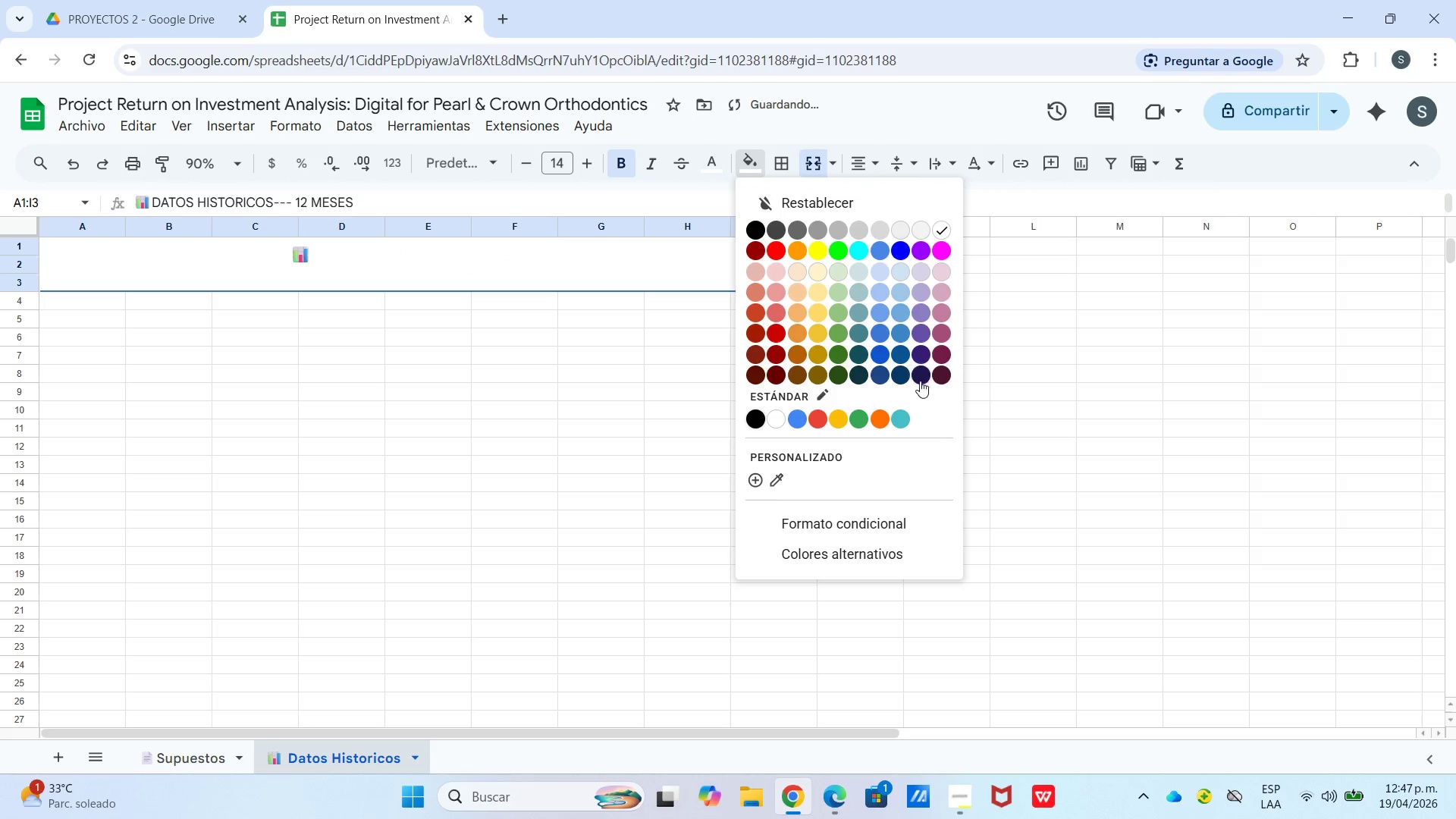 
left_click([918, 375])
 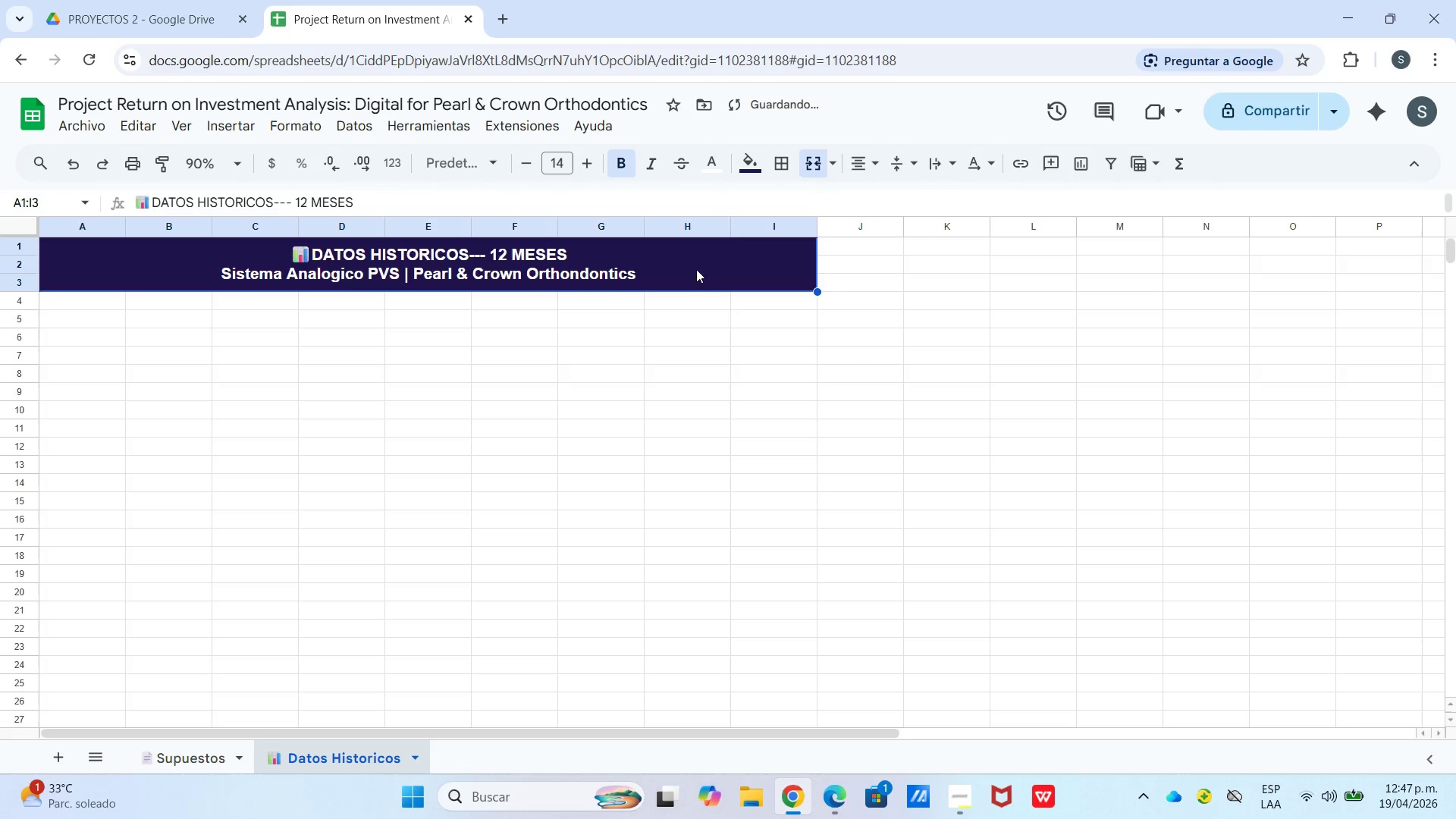 
left_click([764, 354])
 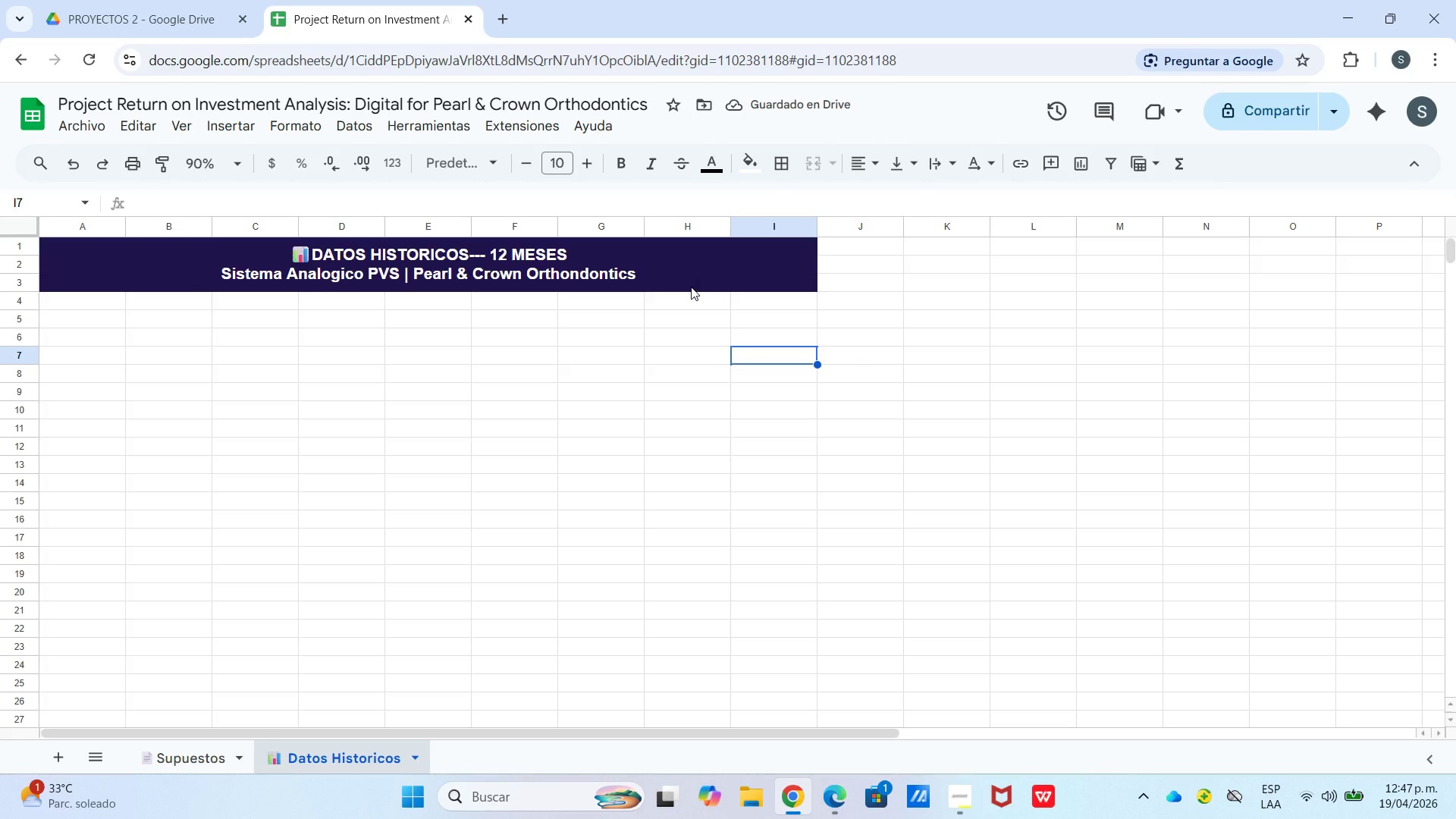 
wait(8.61)
 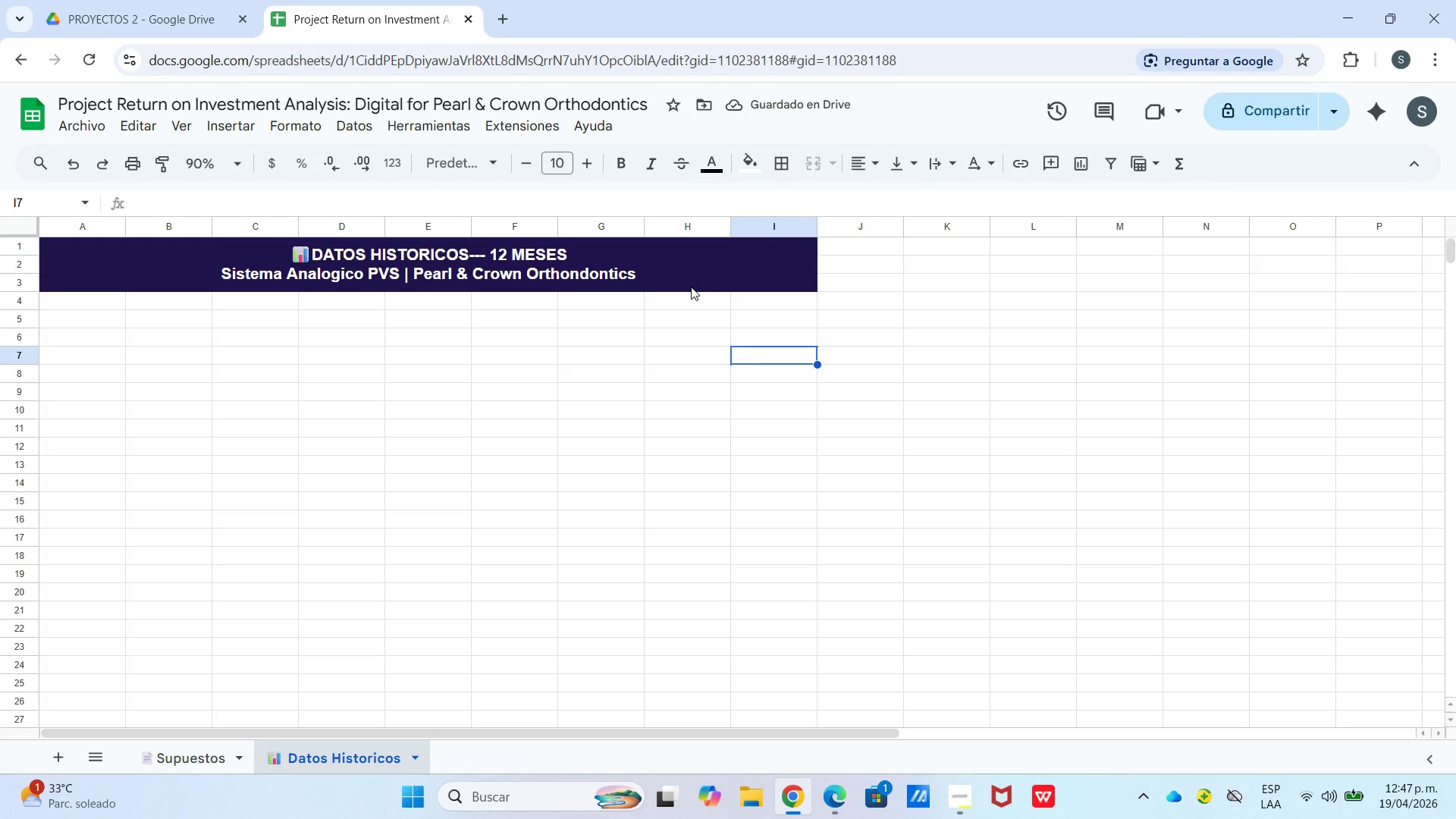 
left_click([601, 290])
 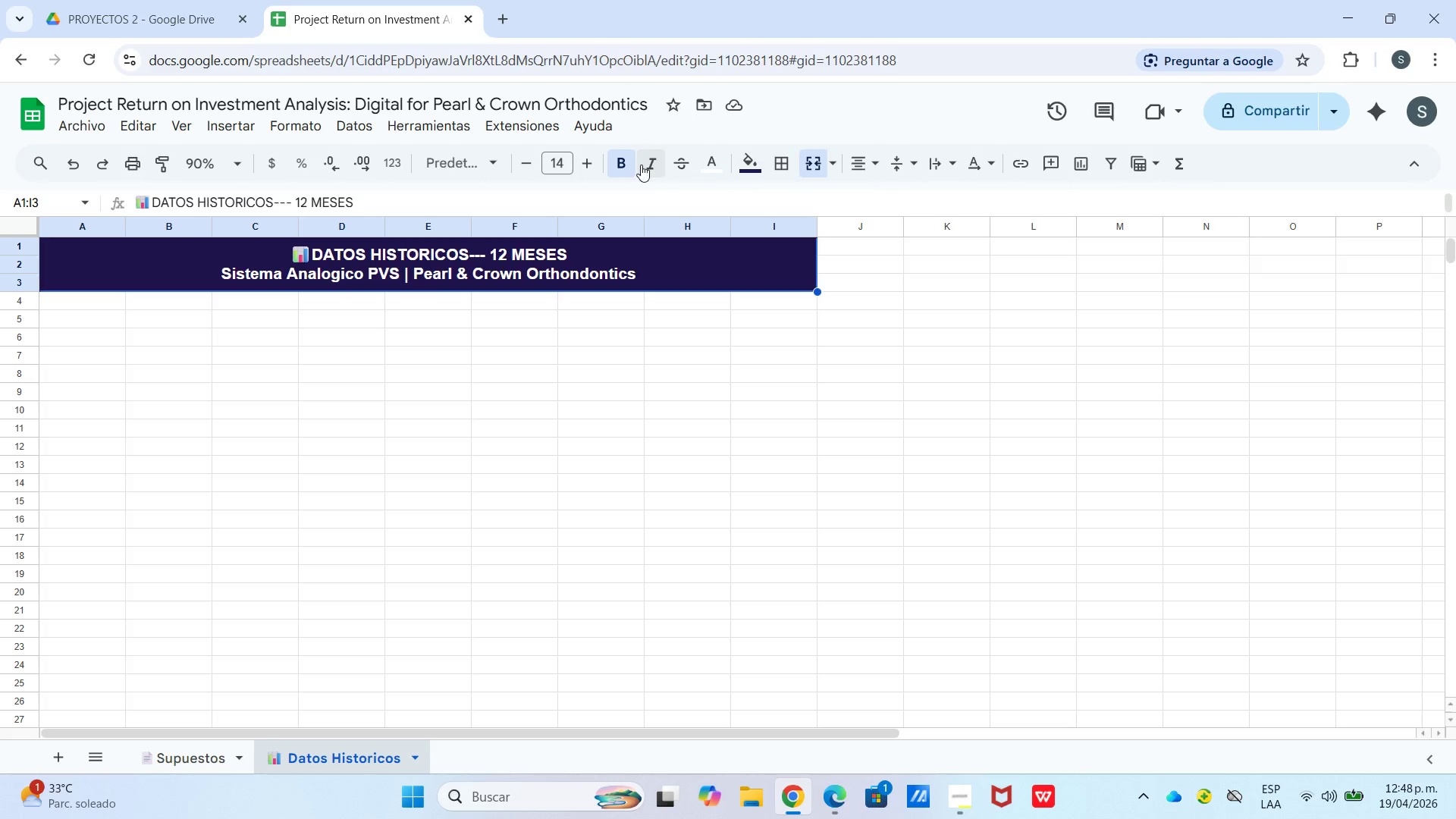 
left_click([596, 164])
 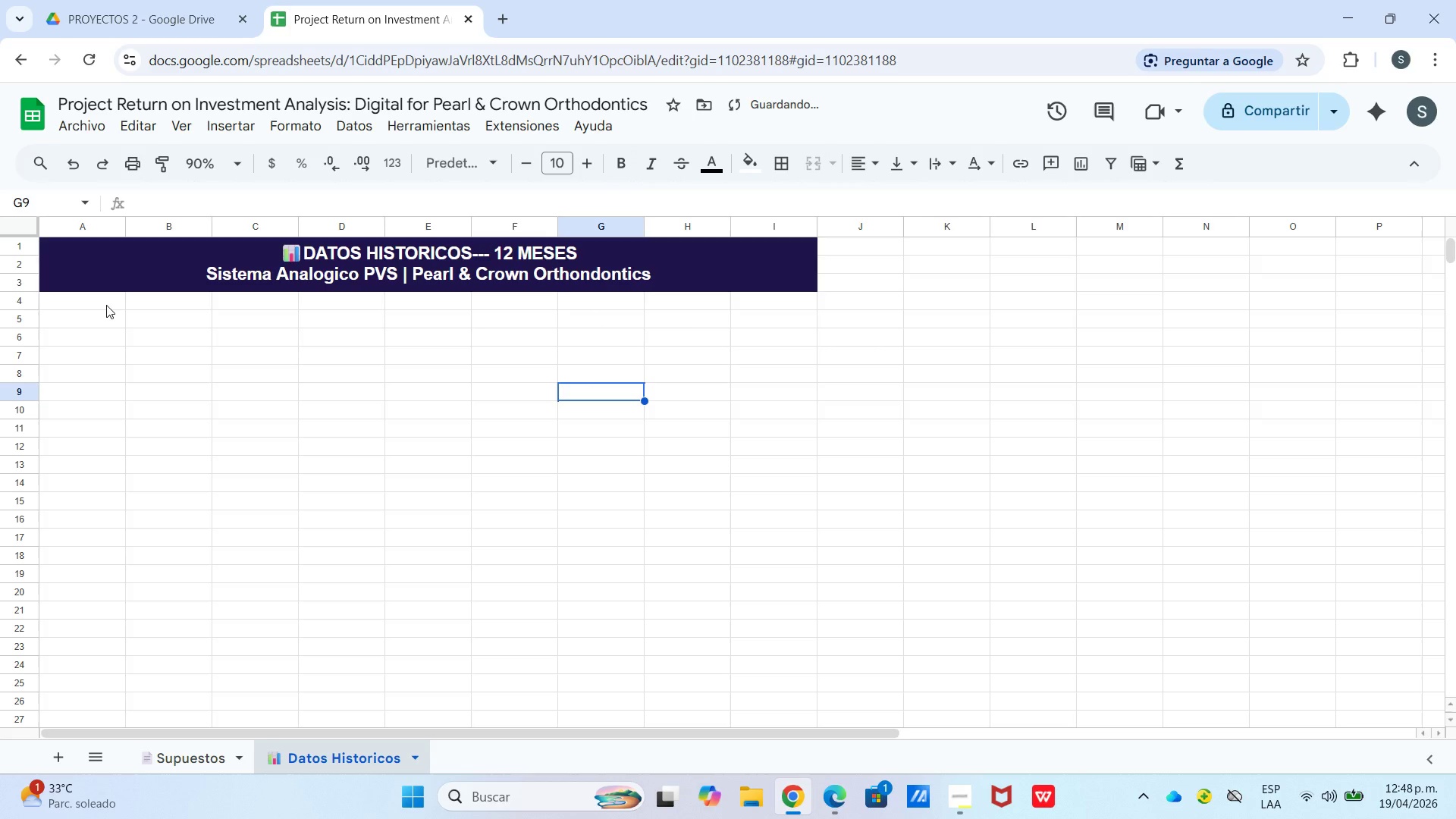 
left_click_drag(start_coordinate=[106, 305], to_coordinate=[799, 306])
 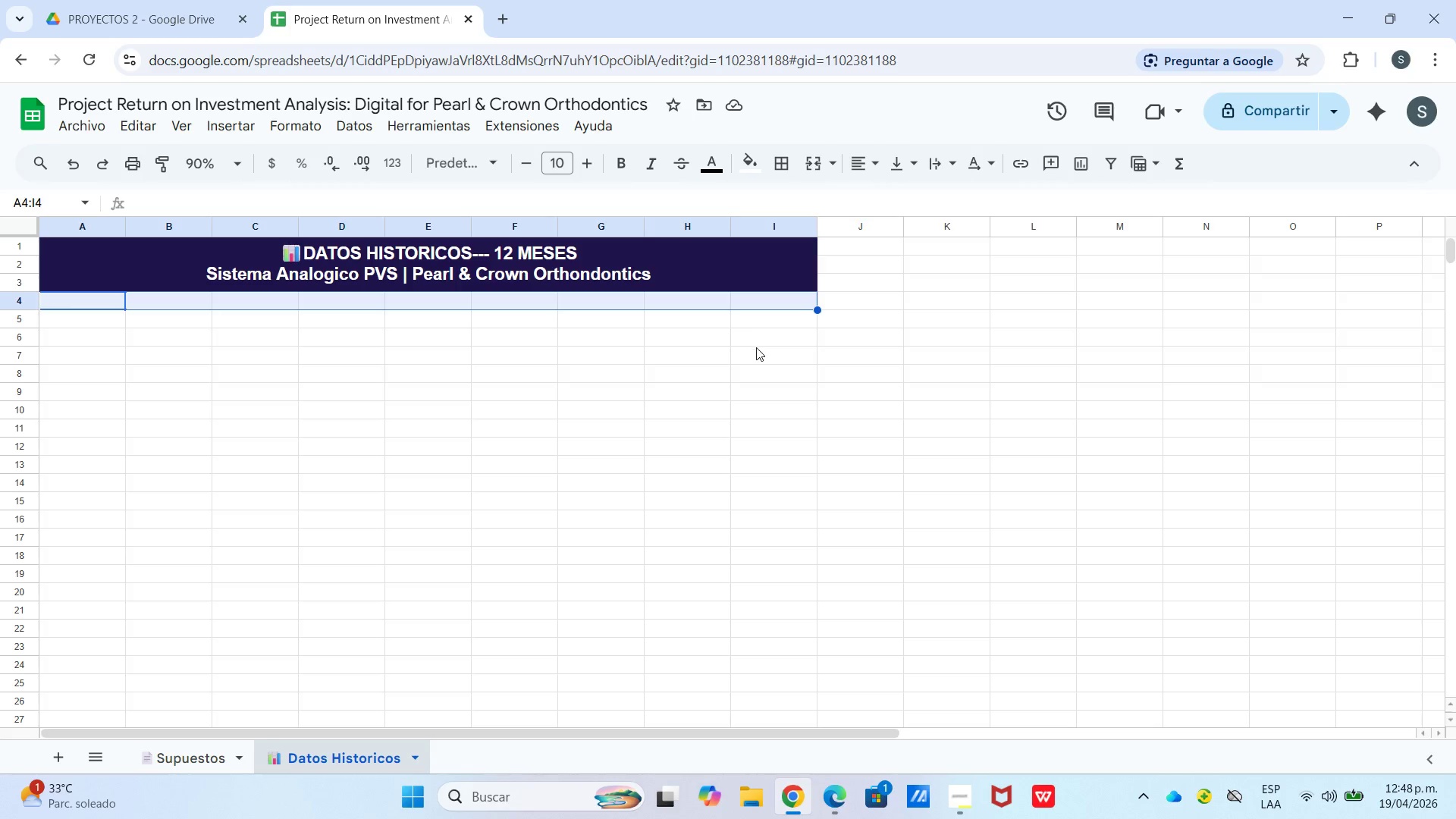 
left_click([756, 349])
 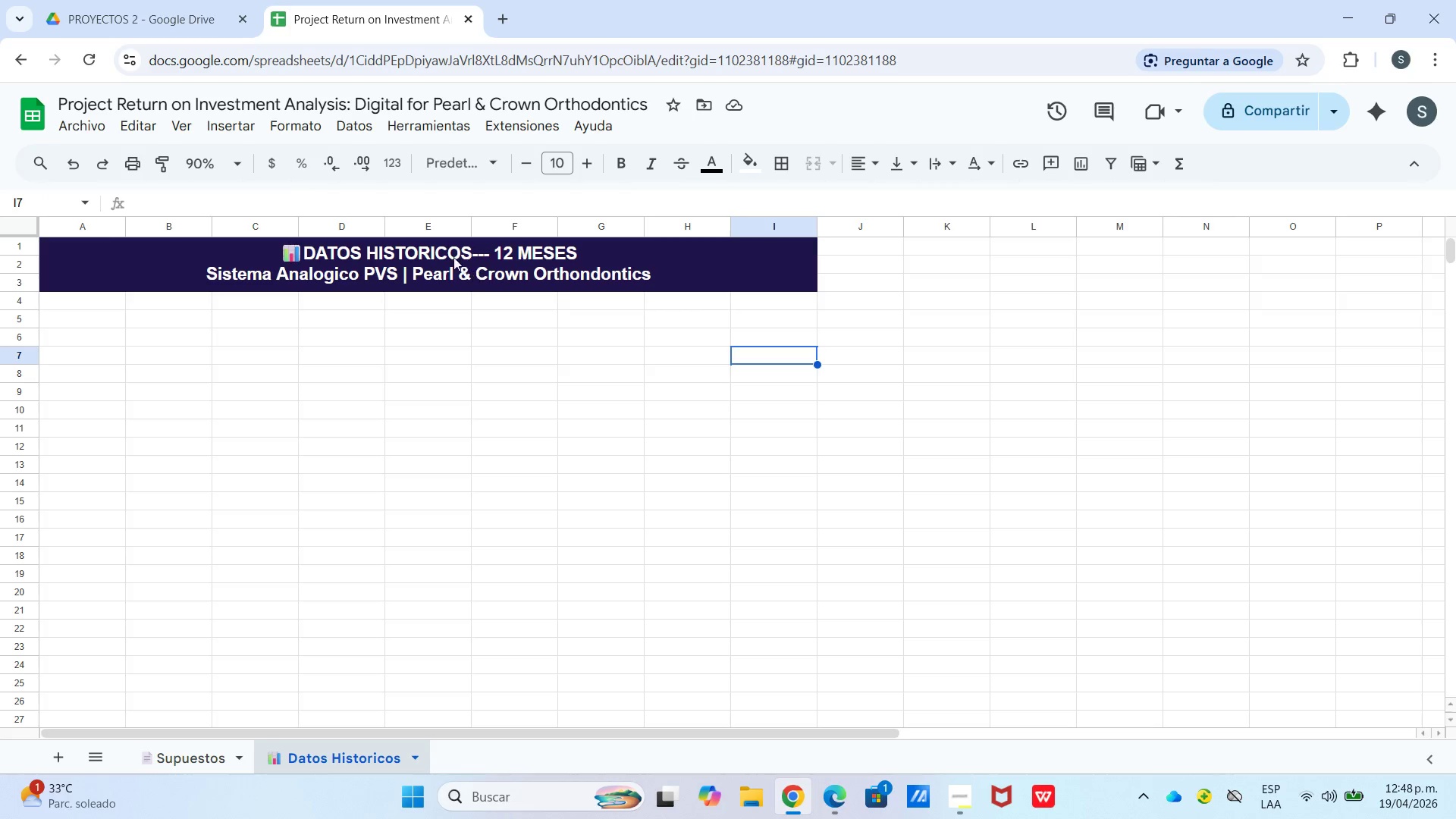 
left_click_drag(start_coordinate=[452, 256], to_coordinate=[451, 266])
 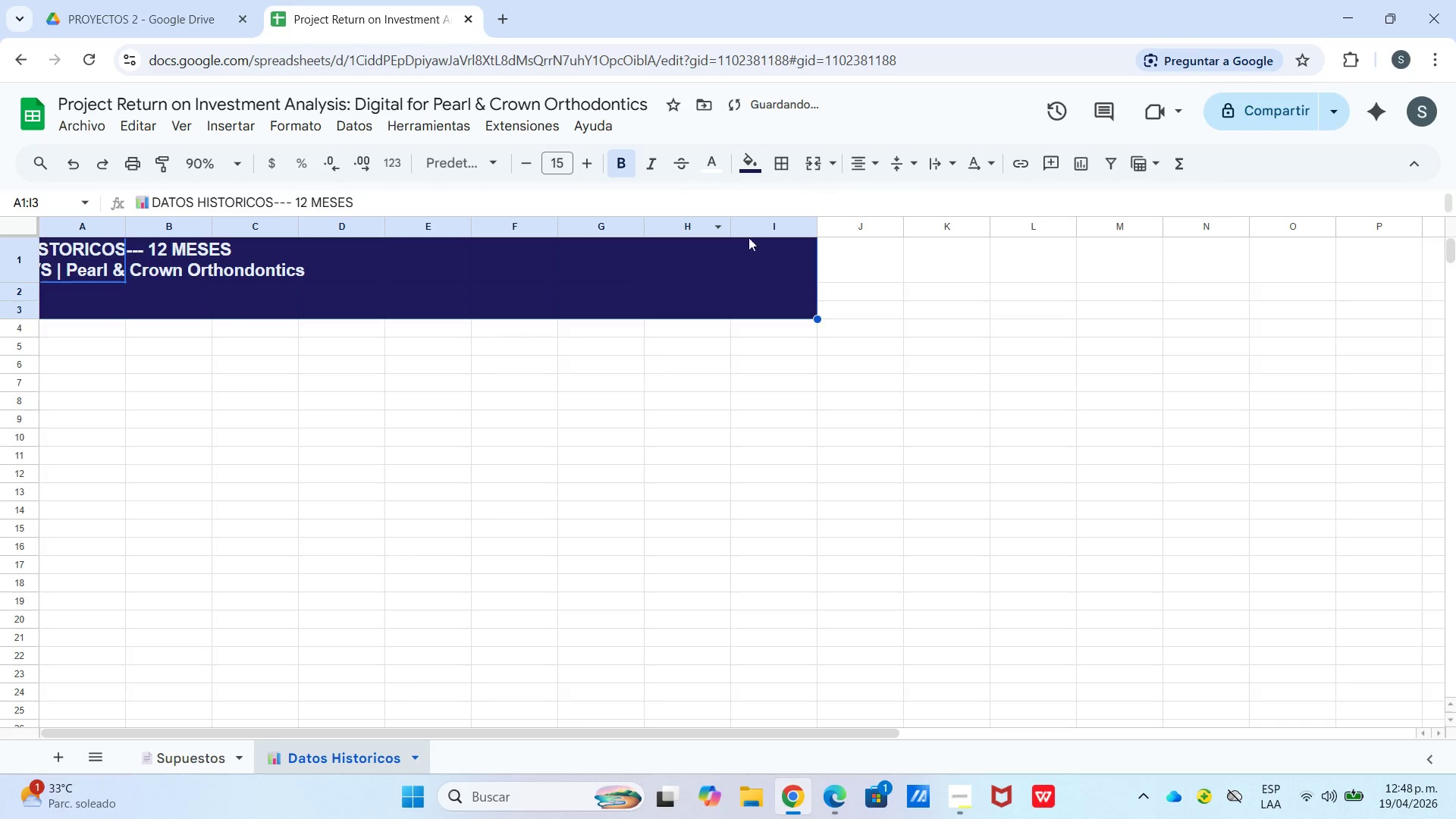 
left_click_drag(start_coordinate=[669, 357], to_coordinate=[667, 364])
 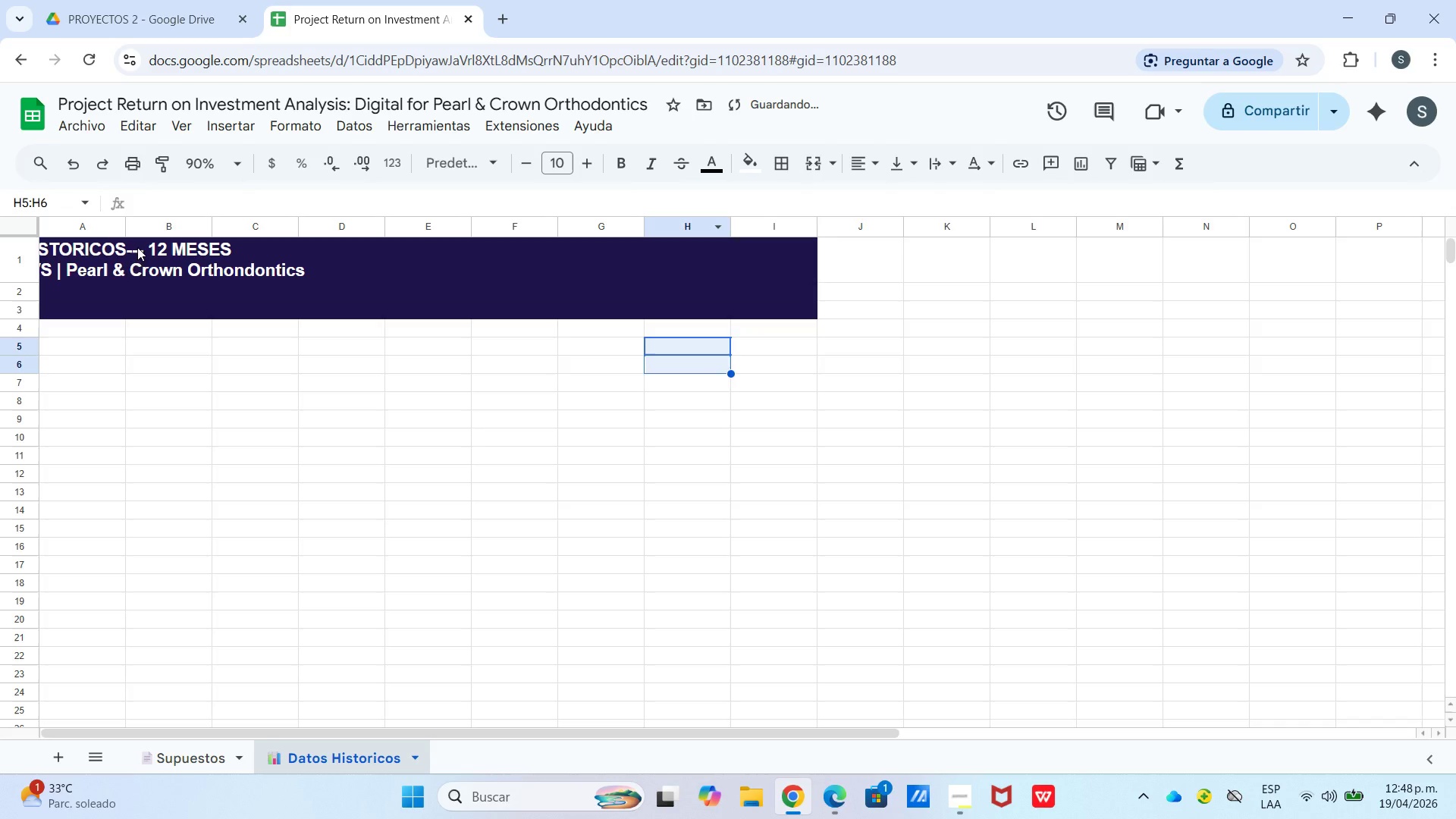 
left_click_drag(start_coordinate=[134, 244], to_coordinate=[145, 282])
 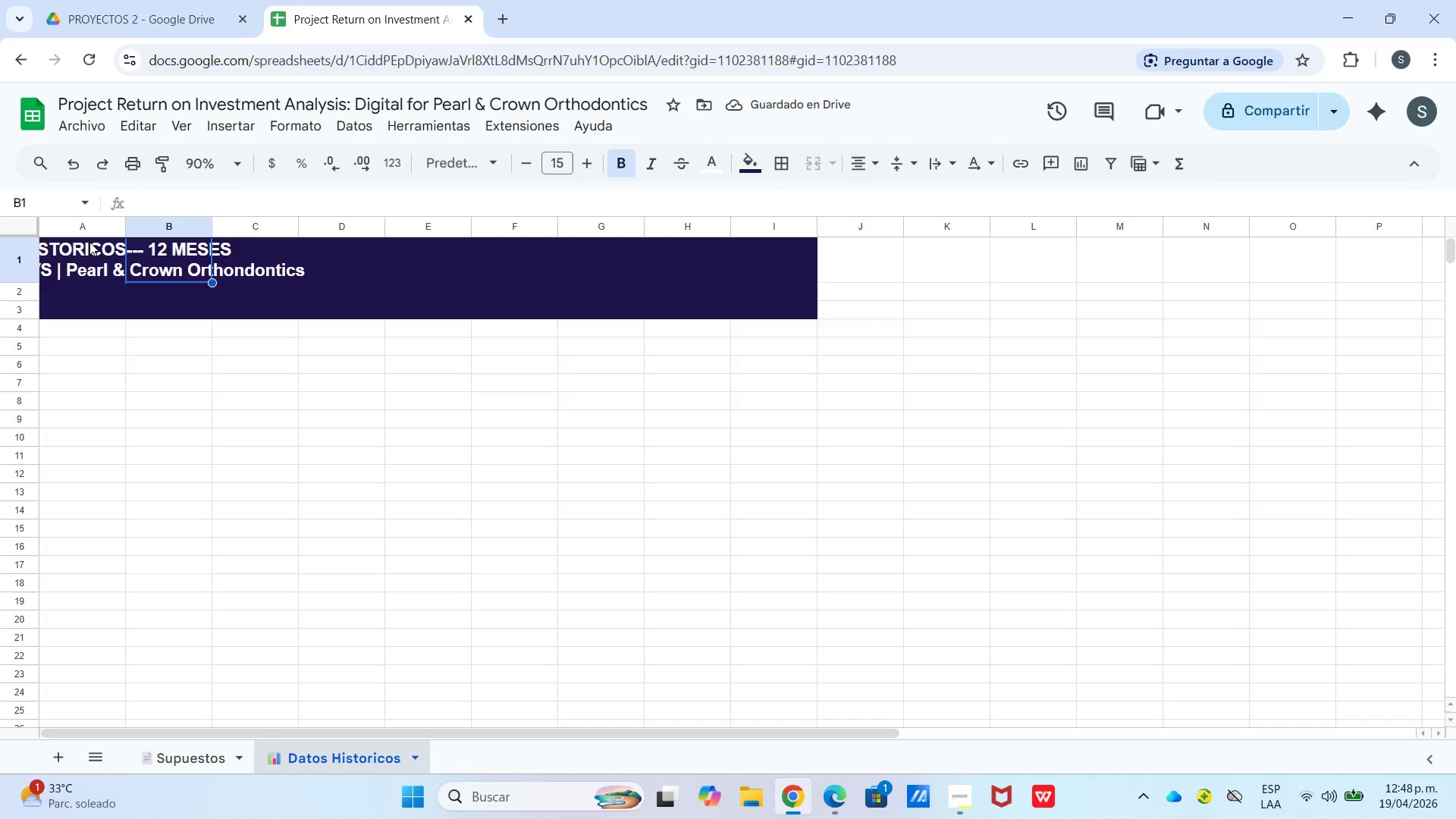 
left_click_drag(start_coordinate=[89, 242], to_coordinate=[744, 287])
 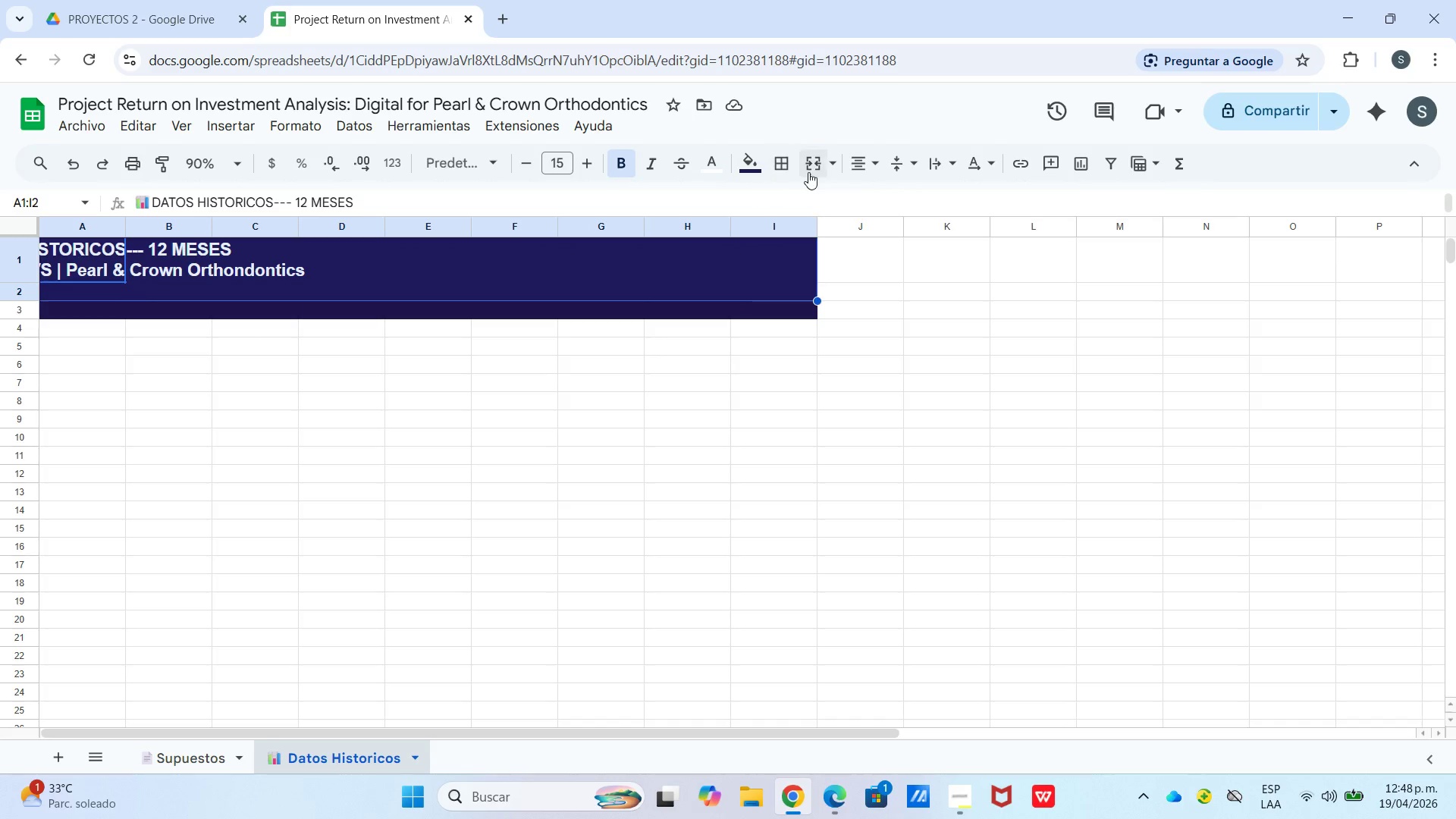 
left_click([813, 171])
 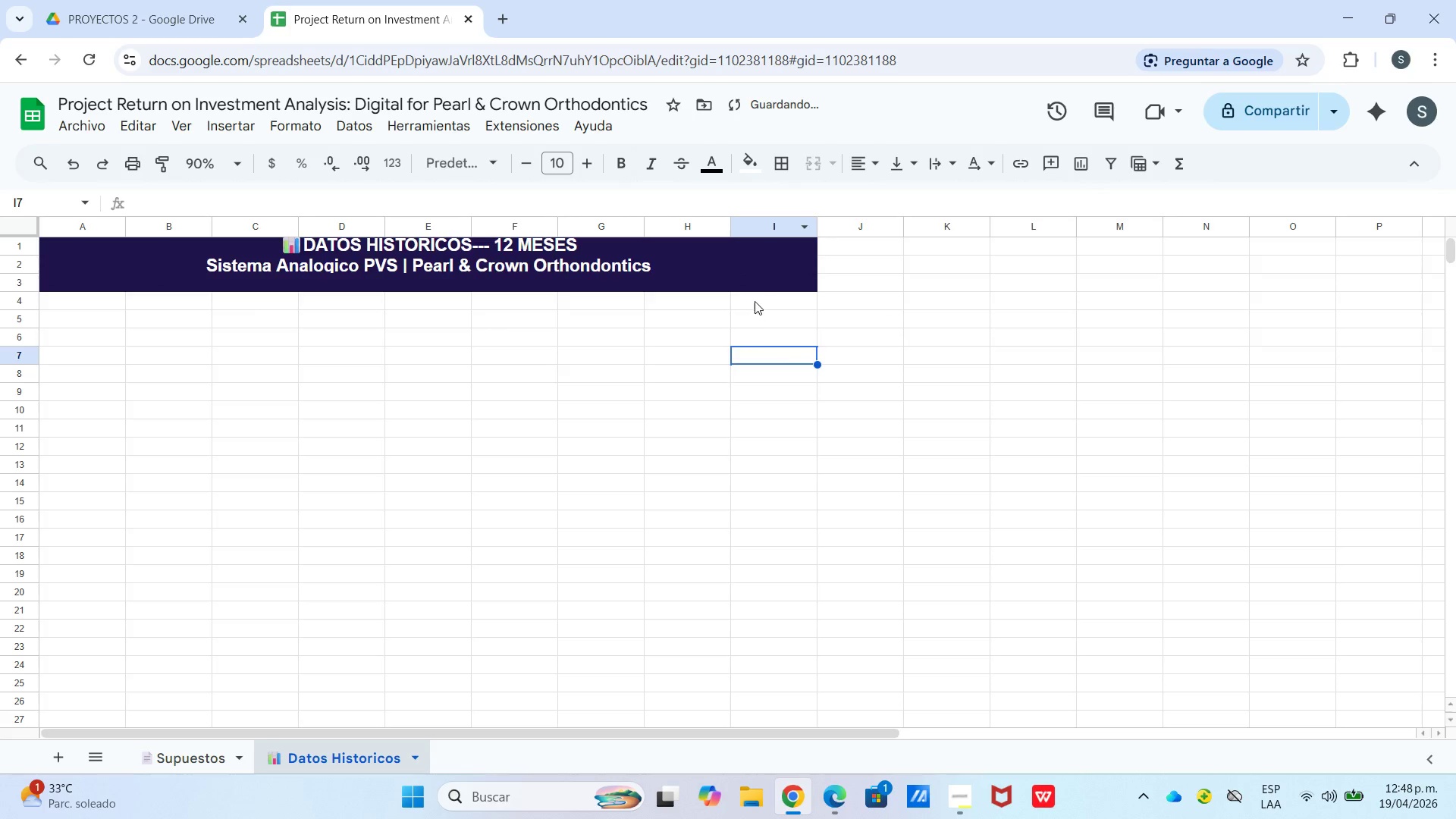 
left_click([755, 281])
 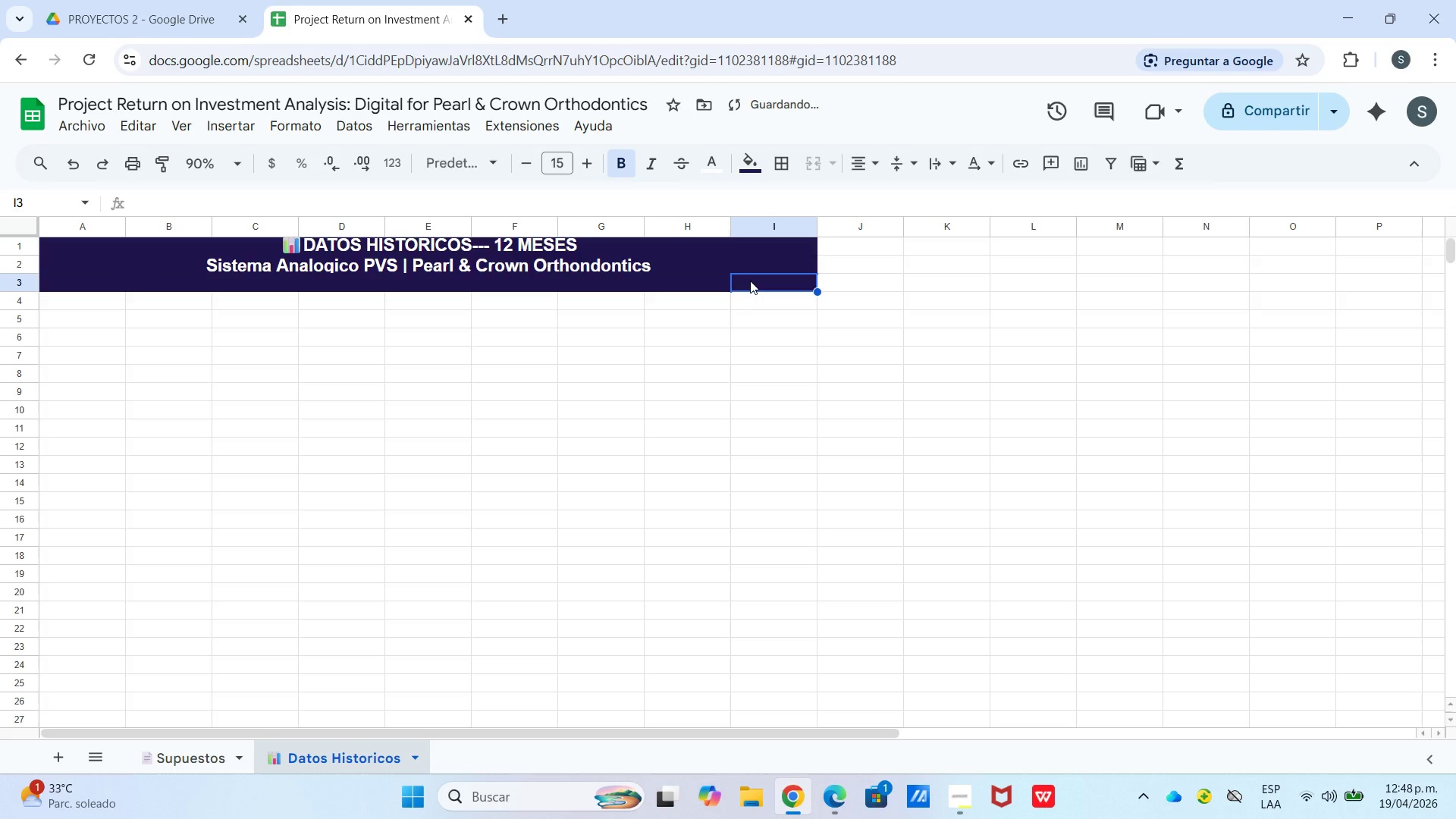 
left_click_drag(start_coordinate=[750, 281], to_coordinate=[91, 288])
 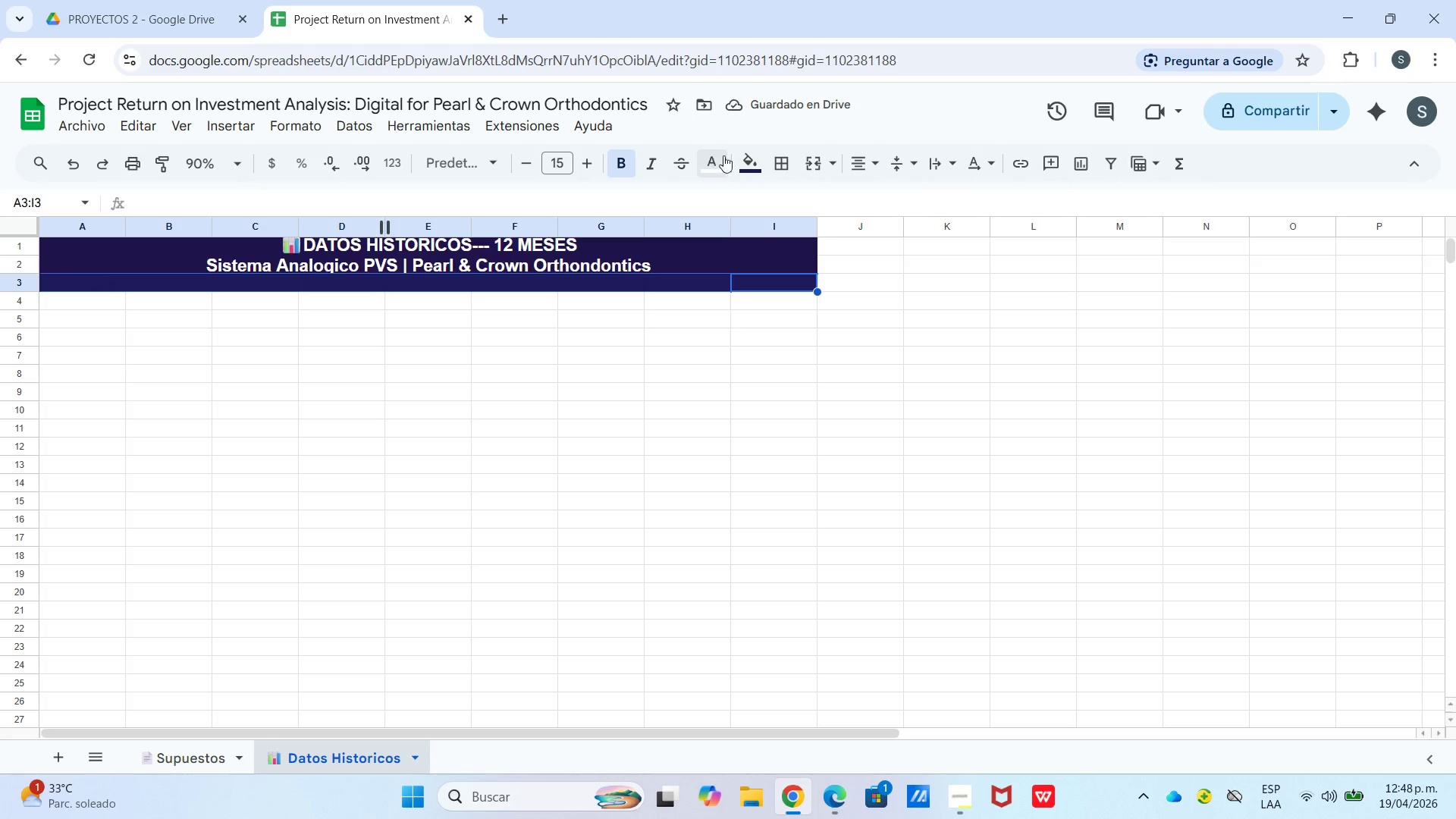 
left_click([750, 155])
 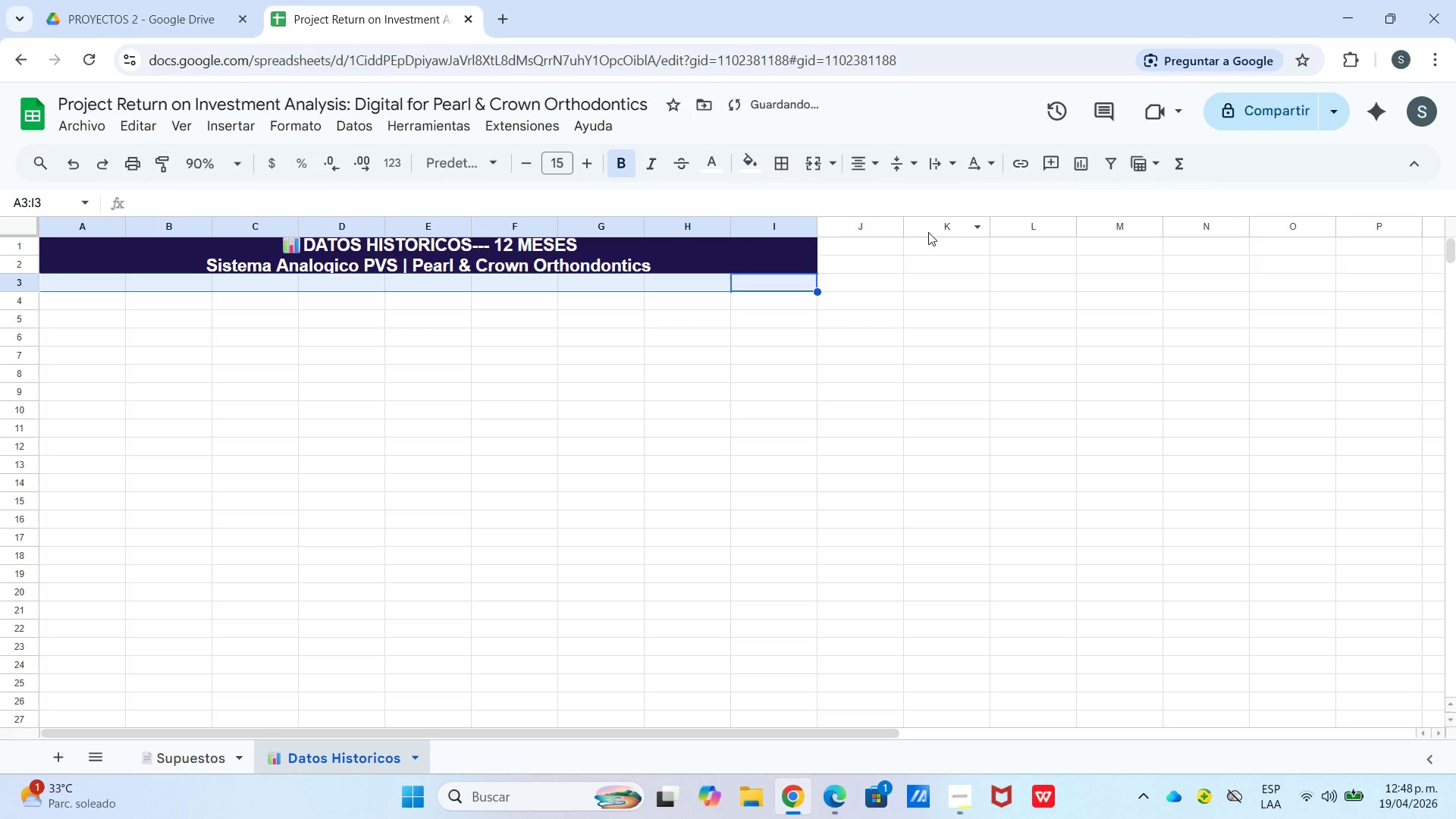 
double_click([842, 290])
 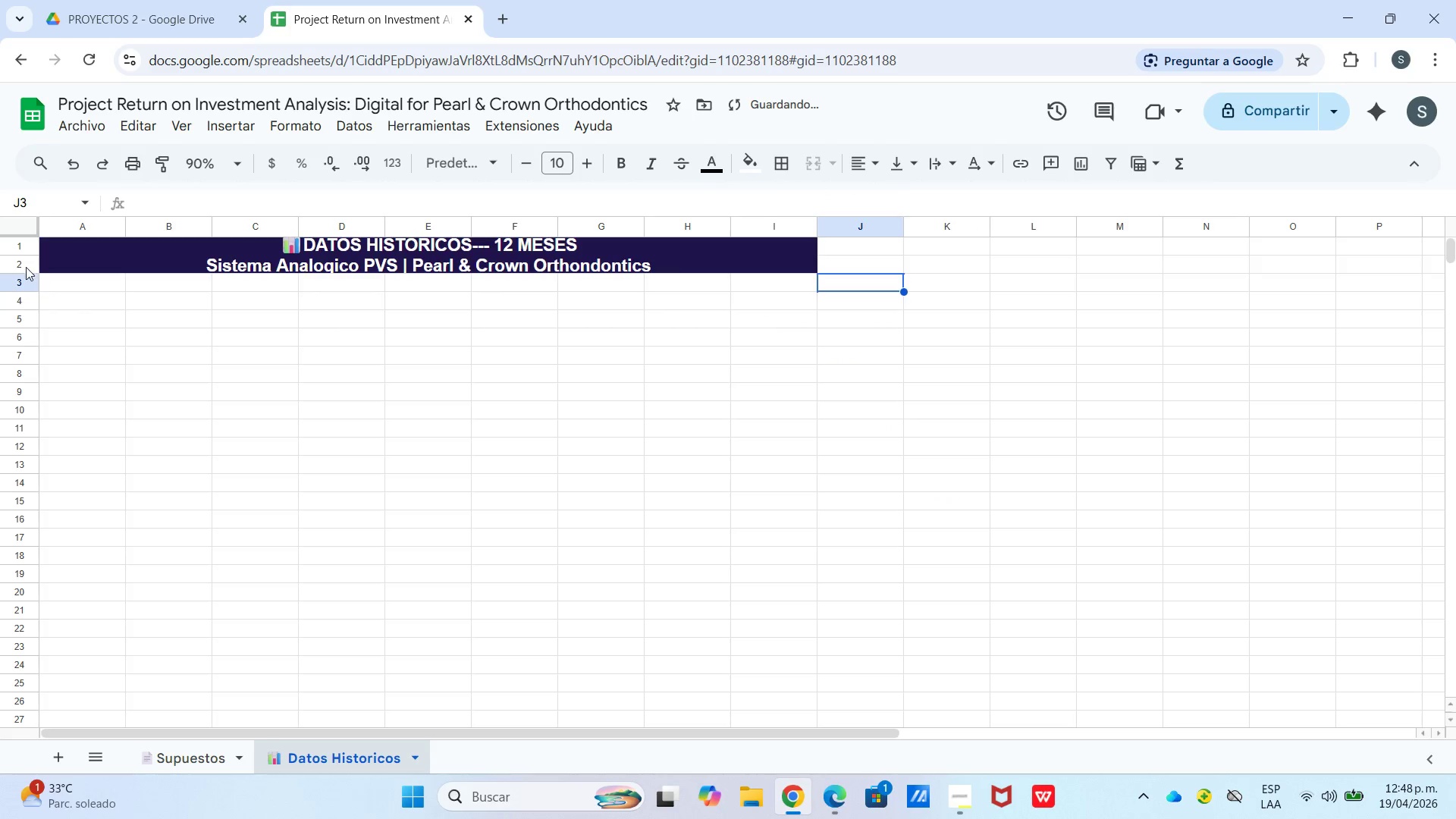 
left_click_drag(start_coordinate=[17, 251], to_coordinate=[19, 259])
 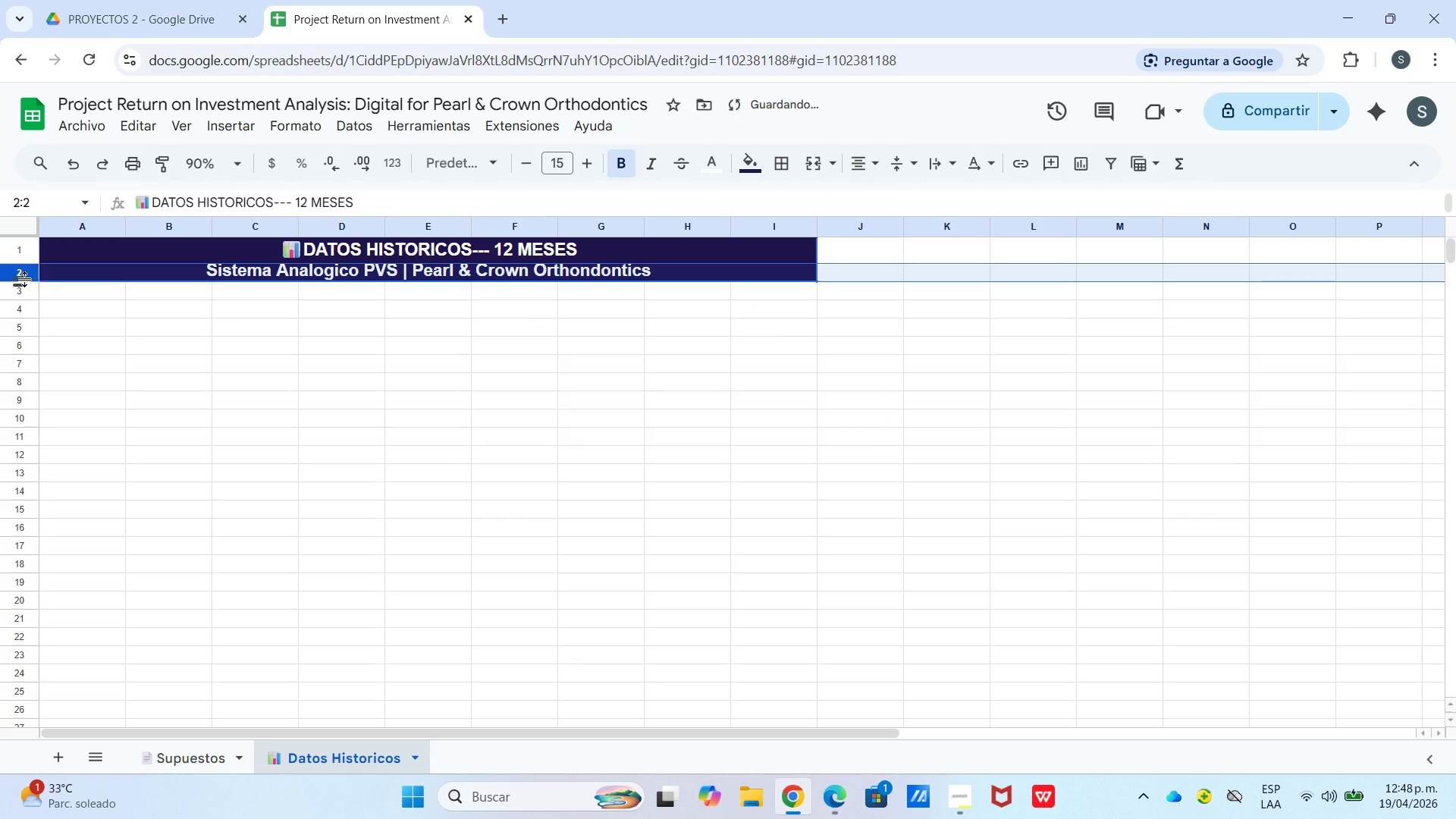 
left_click_drag(start_coordinate=[24, 279], to_coordinate=[24, 292])
 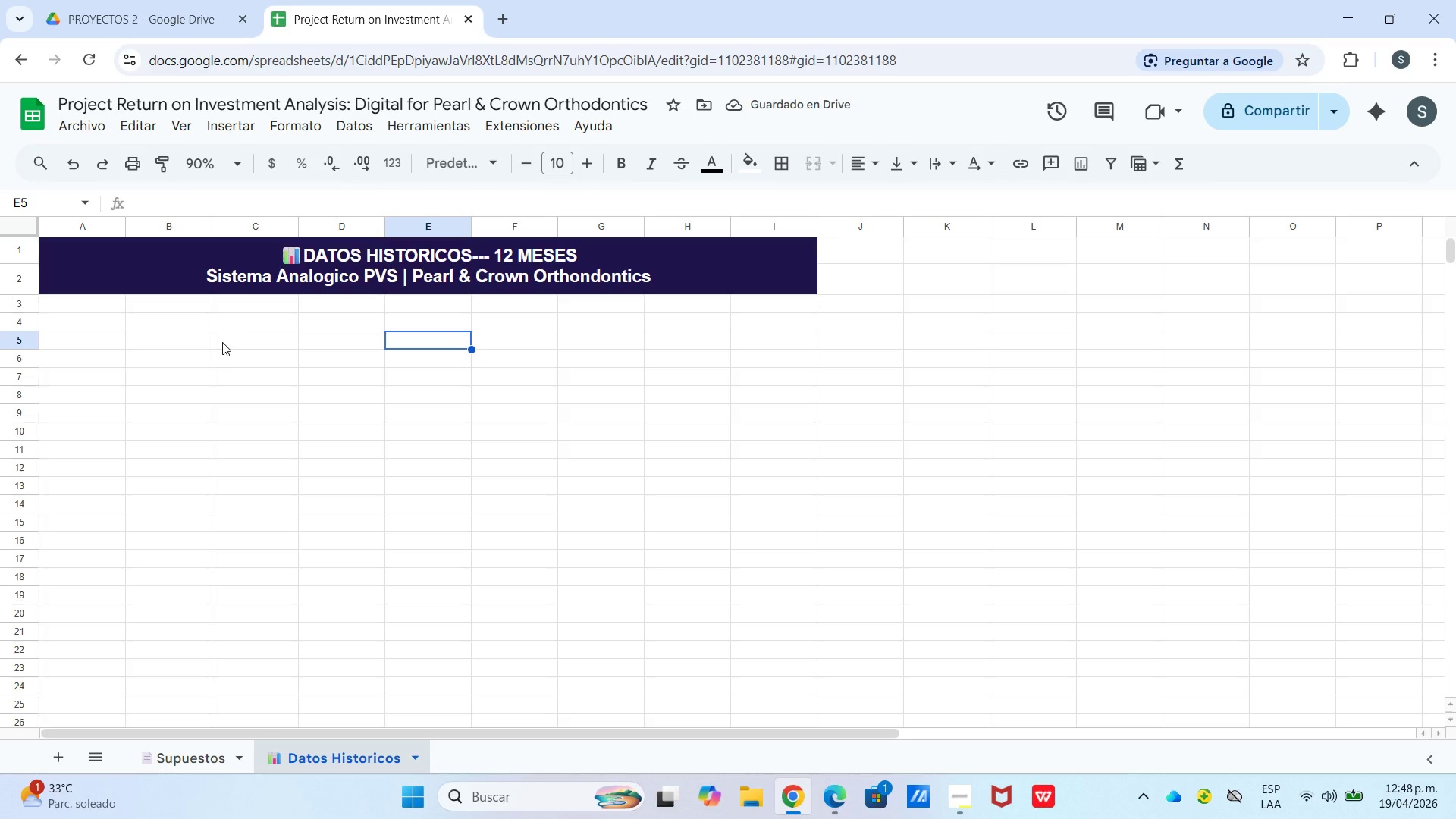 
left_click_drag(start_coordinate=[80, 322], to_coordinate=[757, 316])
 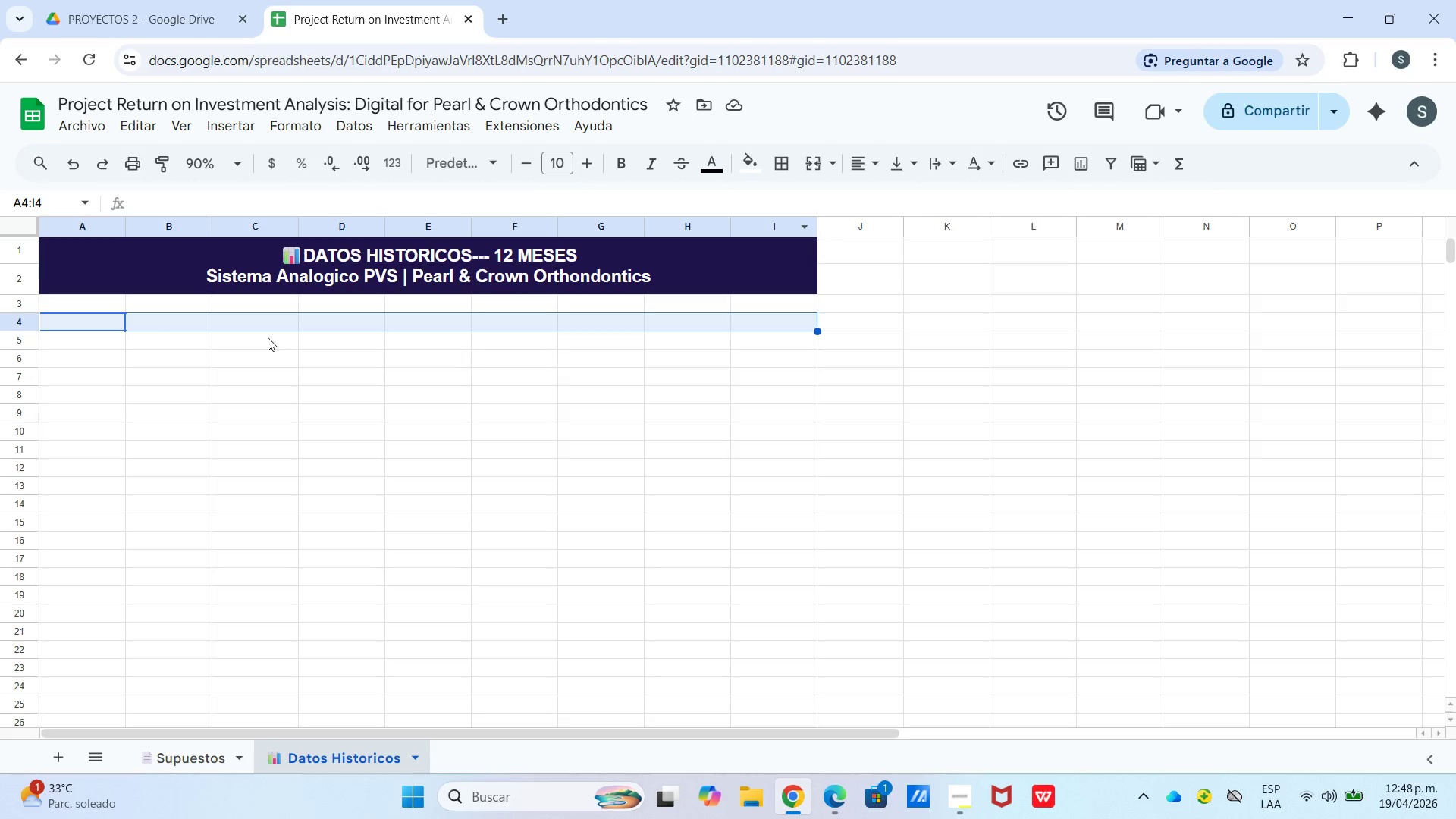 
left_click([74, 309])
 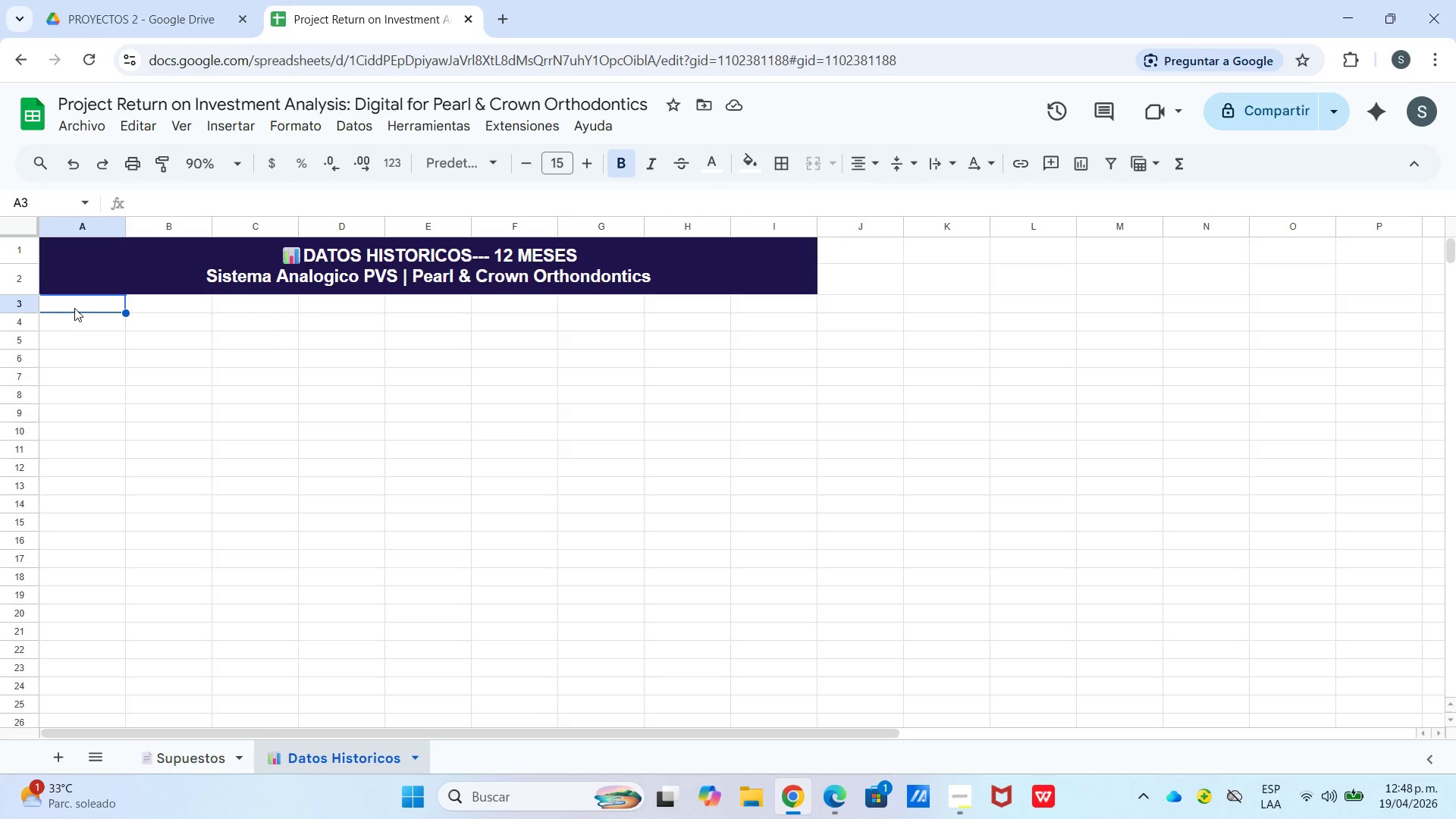 
left_click_drag(start_coordinate=[74, 309], to_coordinate=[817, 320])
 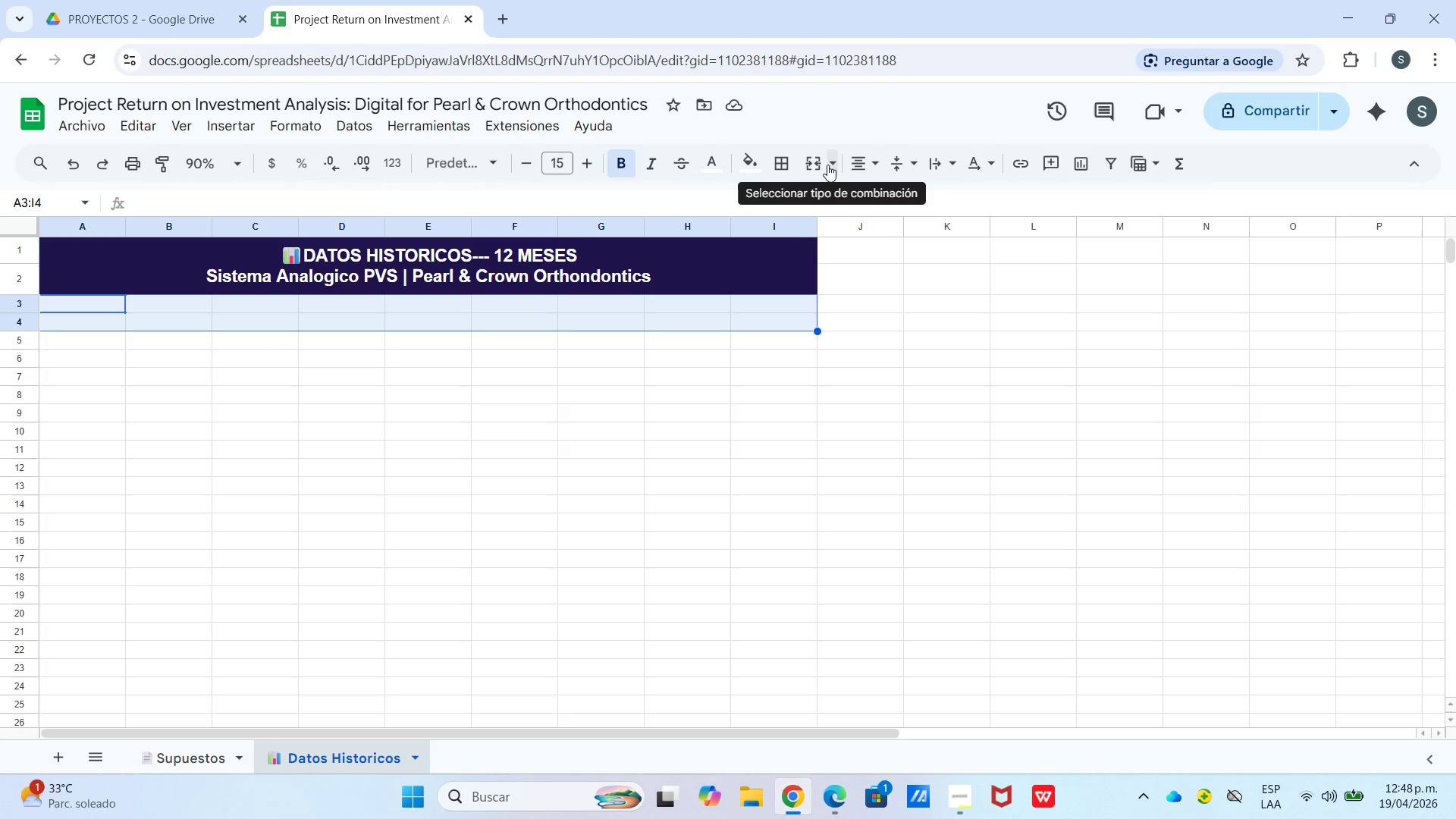 
left_click([827, 164])
 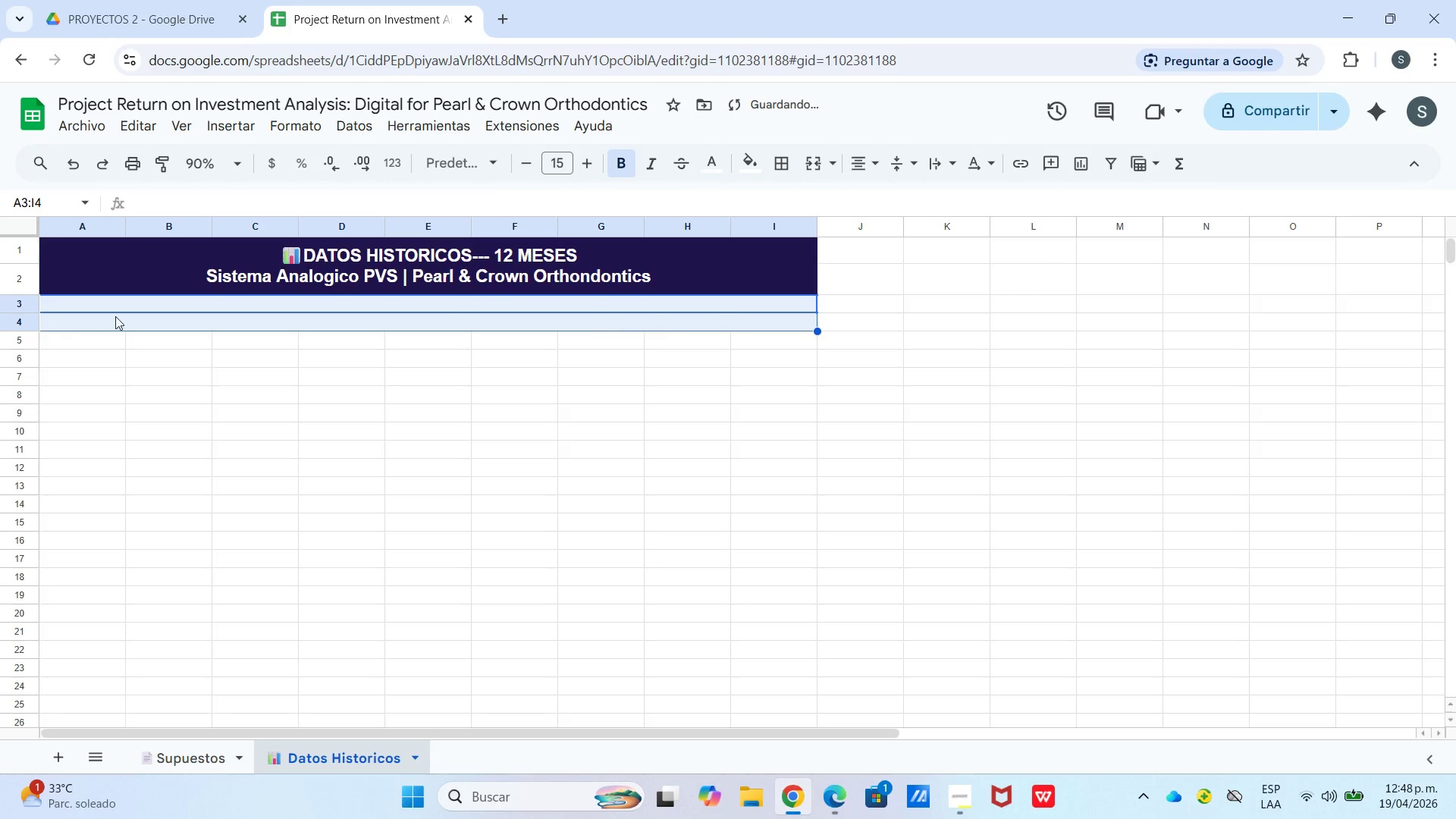 
double_click([65, 322])
 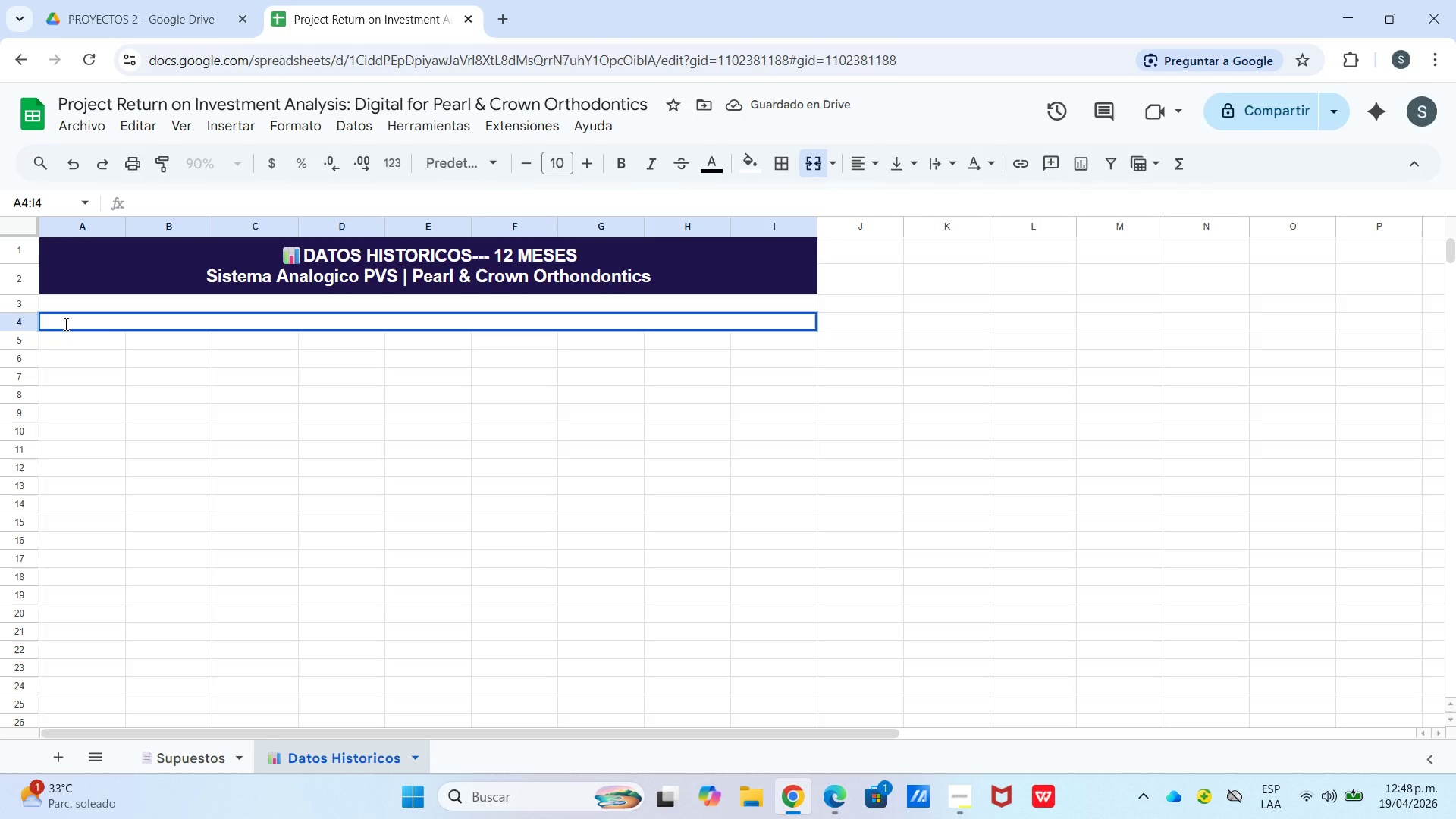 
type(INSTRUCCION> Esta tabla contiene 12 meses de datos historicos)
 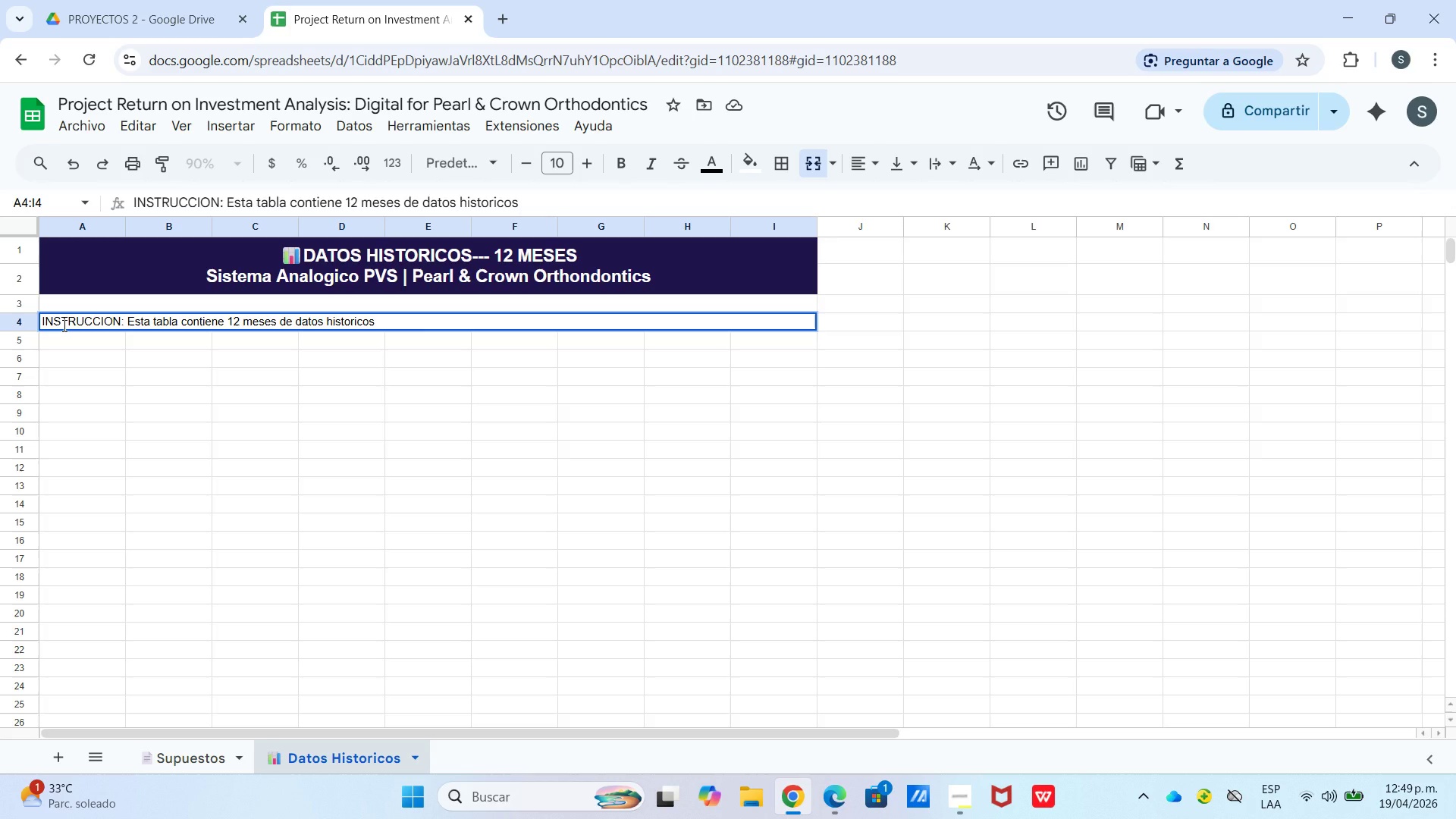 
type( reales. Puedes o)
key(Backspace)
key(Backspace)
key(Backspace)
type( modificar)
 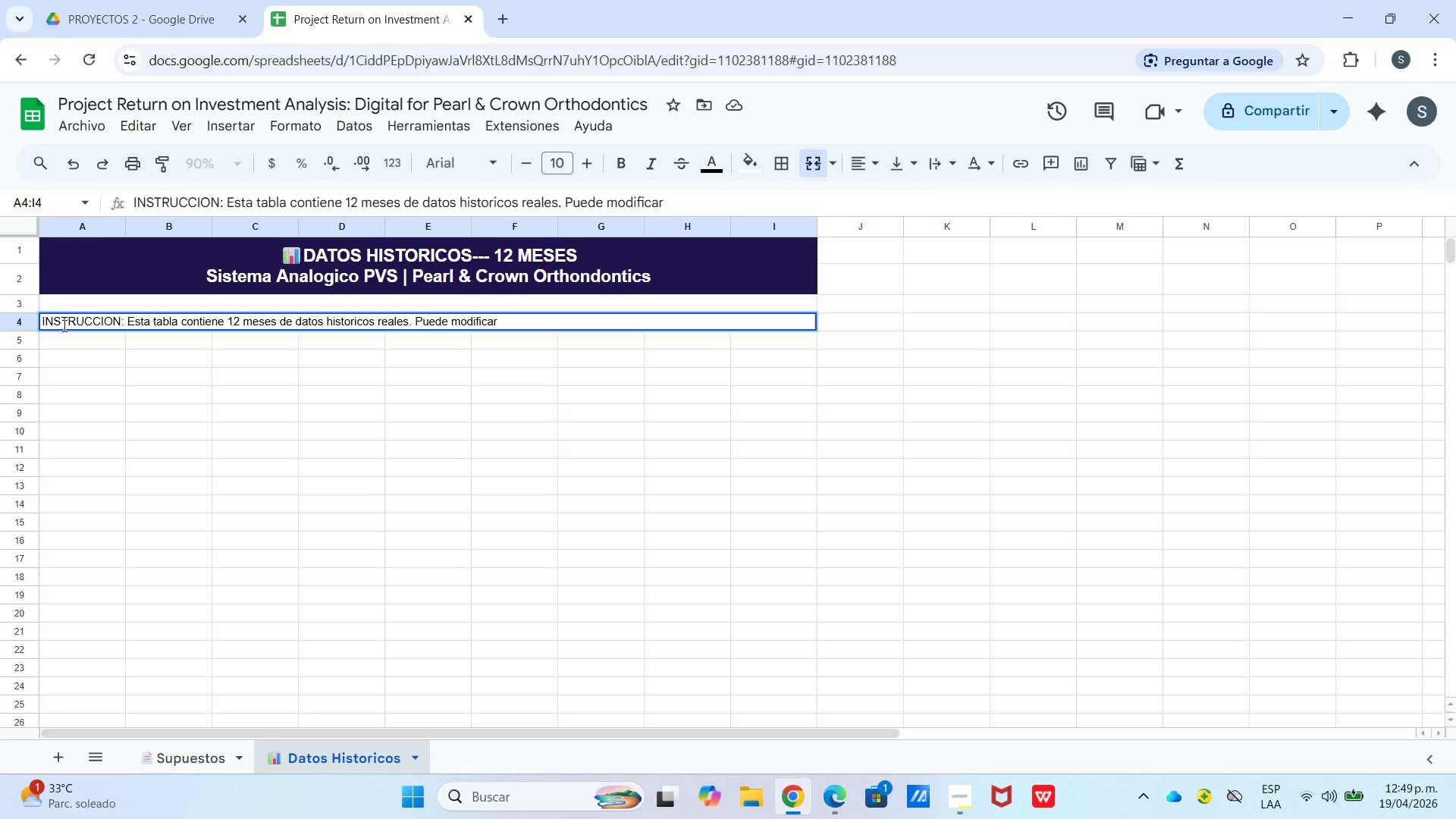 
type( cualquier valor. Las columnas de color GRIS)
 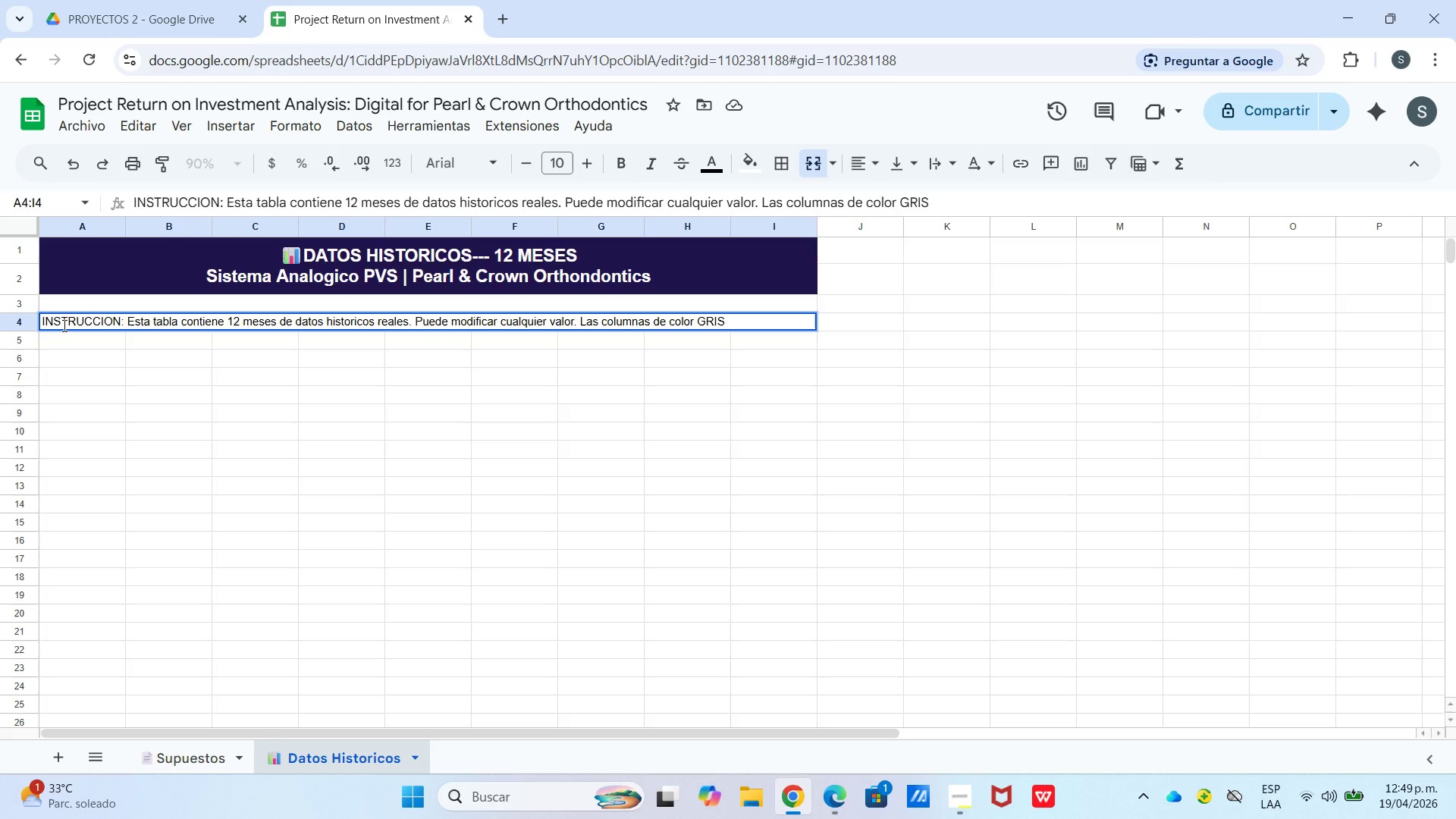 
type( son v)
key(Backspace)
type(calculadoras automaticamente)
 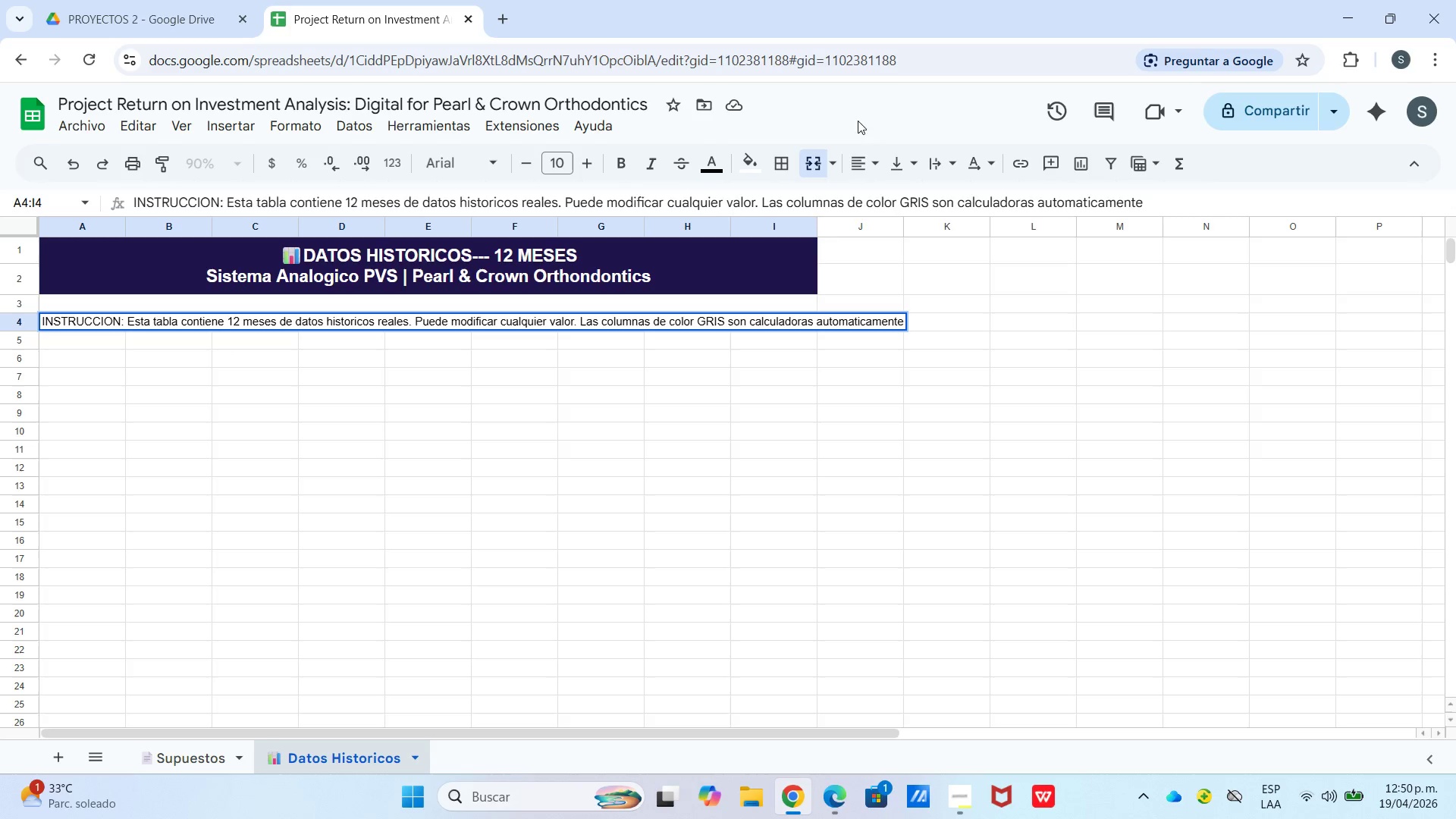 
wait(6.89)
 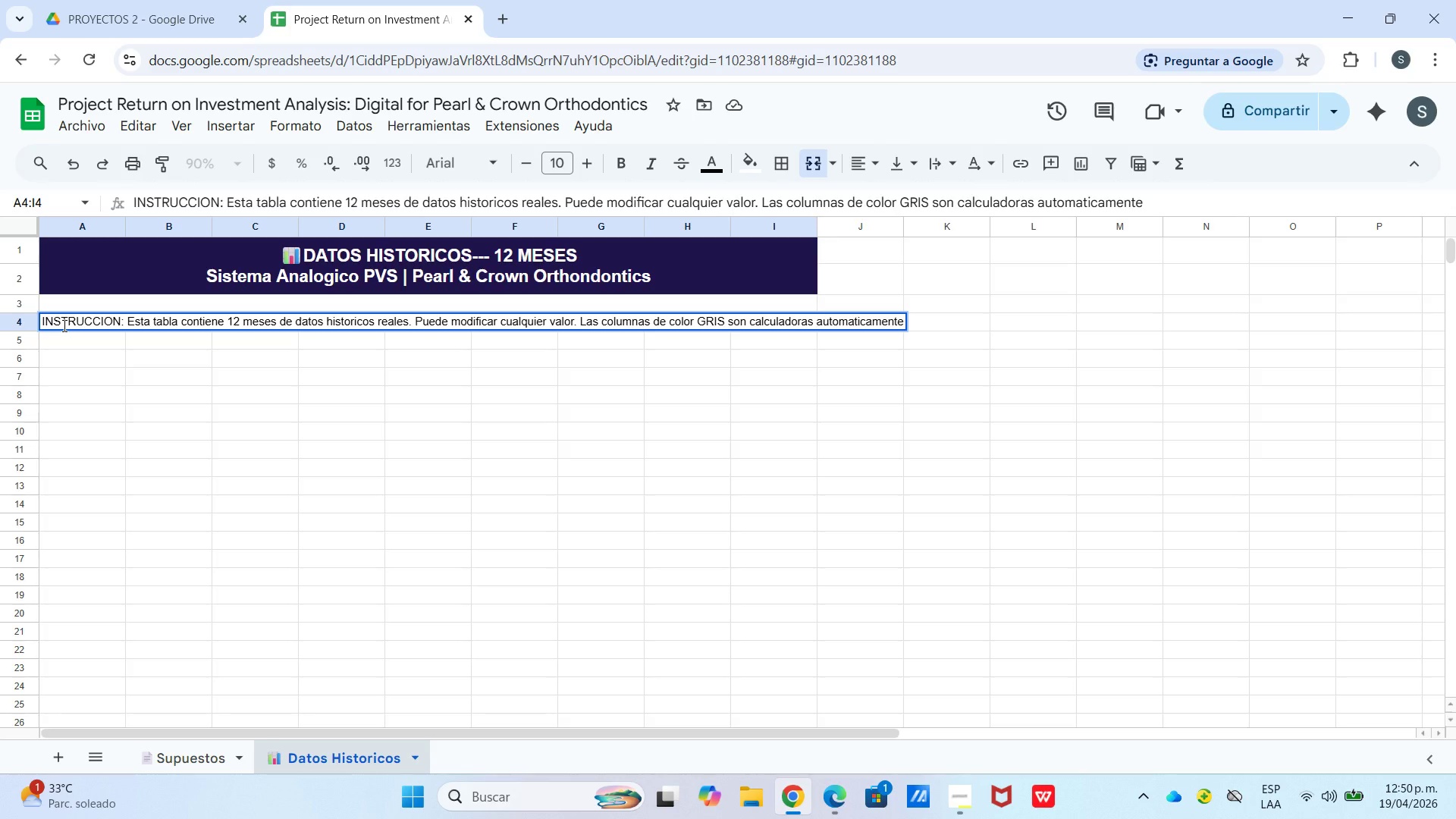 
left_click([774, 351])
 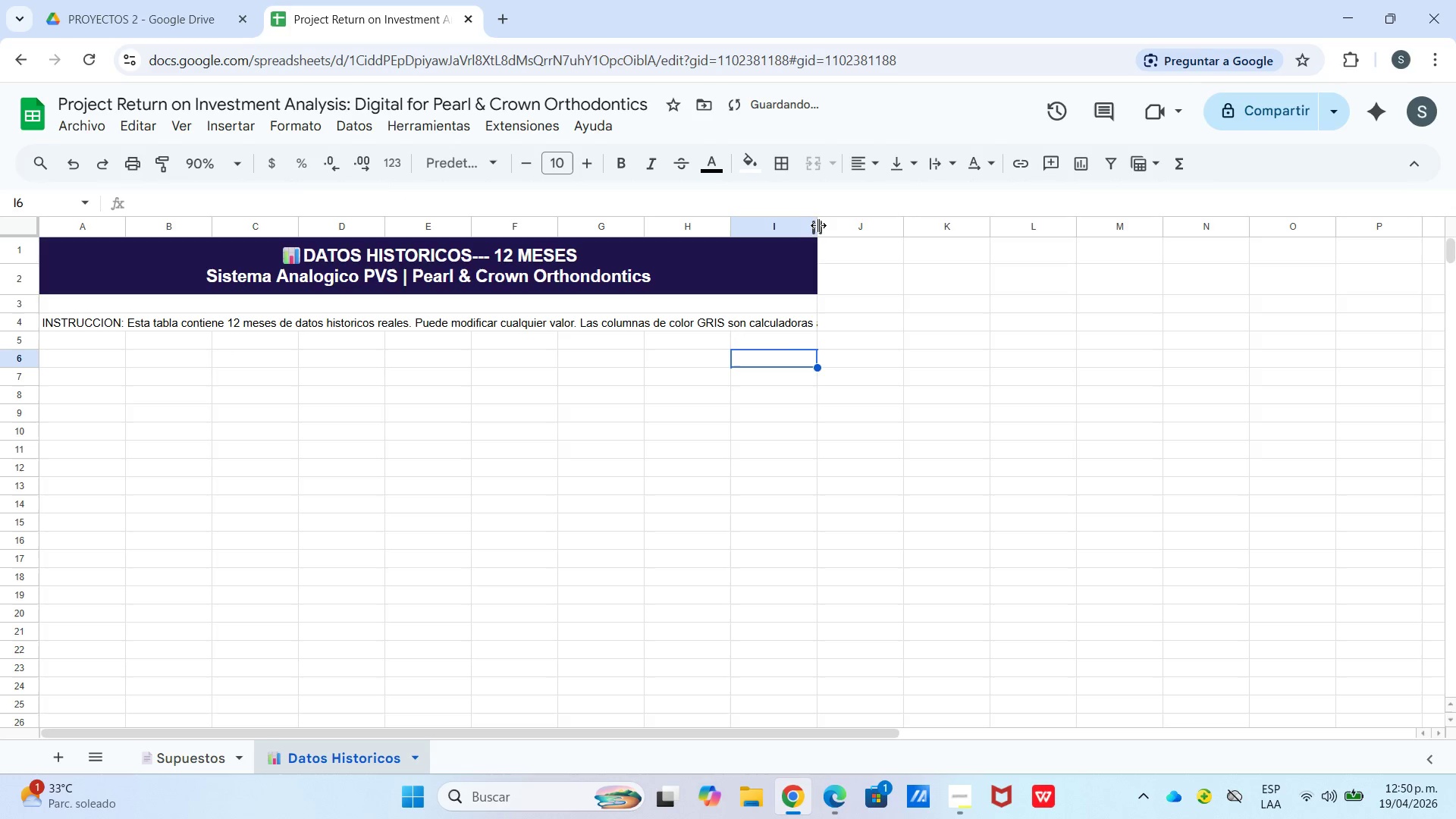 
left_click_drag(start_coordinate=[818, 224], to_coordinate=[842, 221])
 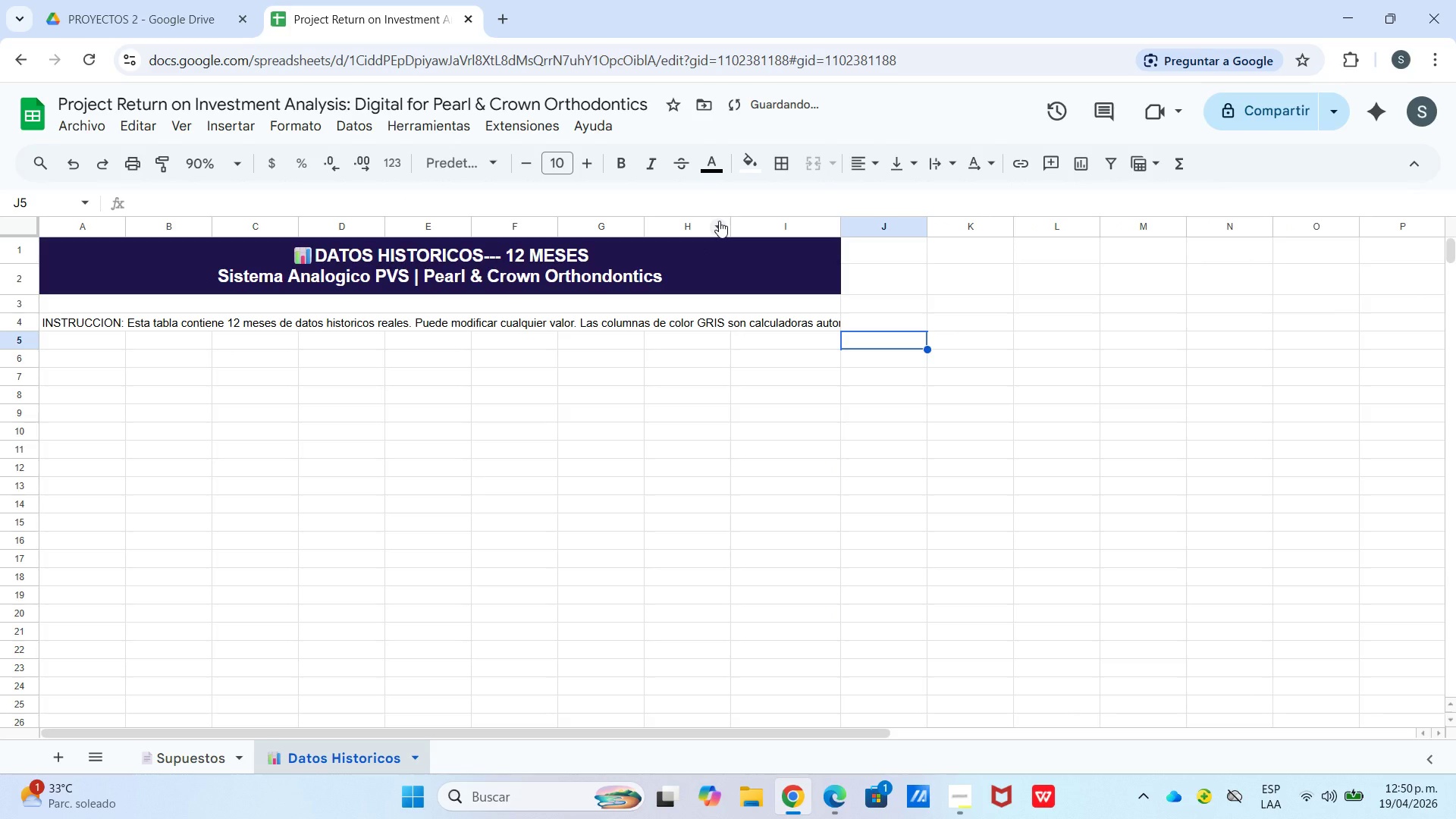 
left_click([720, 221])
 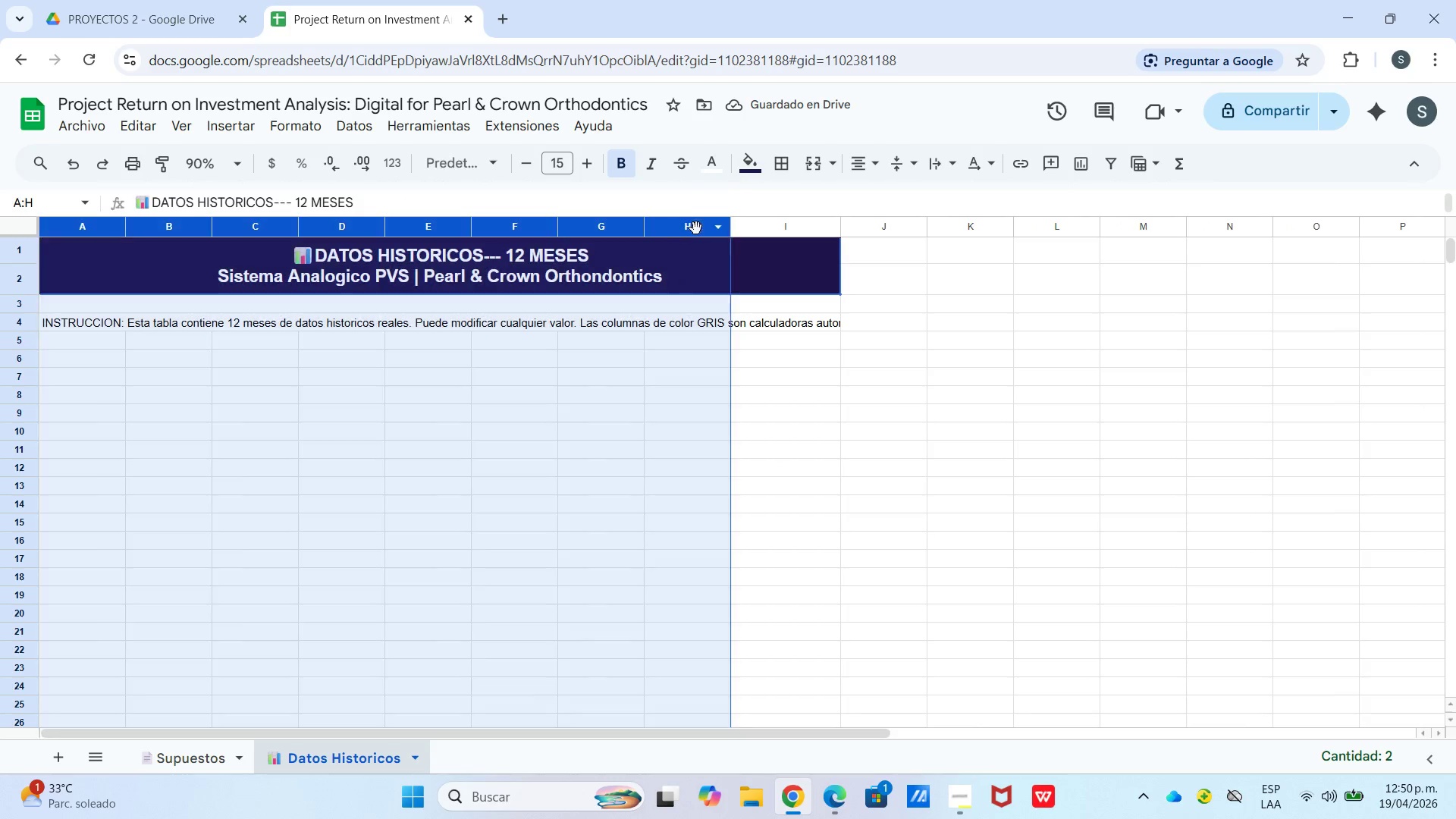 
left_click_drag(start_coordinate=[702, 230], to_coordinate=[702, 234])
 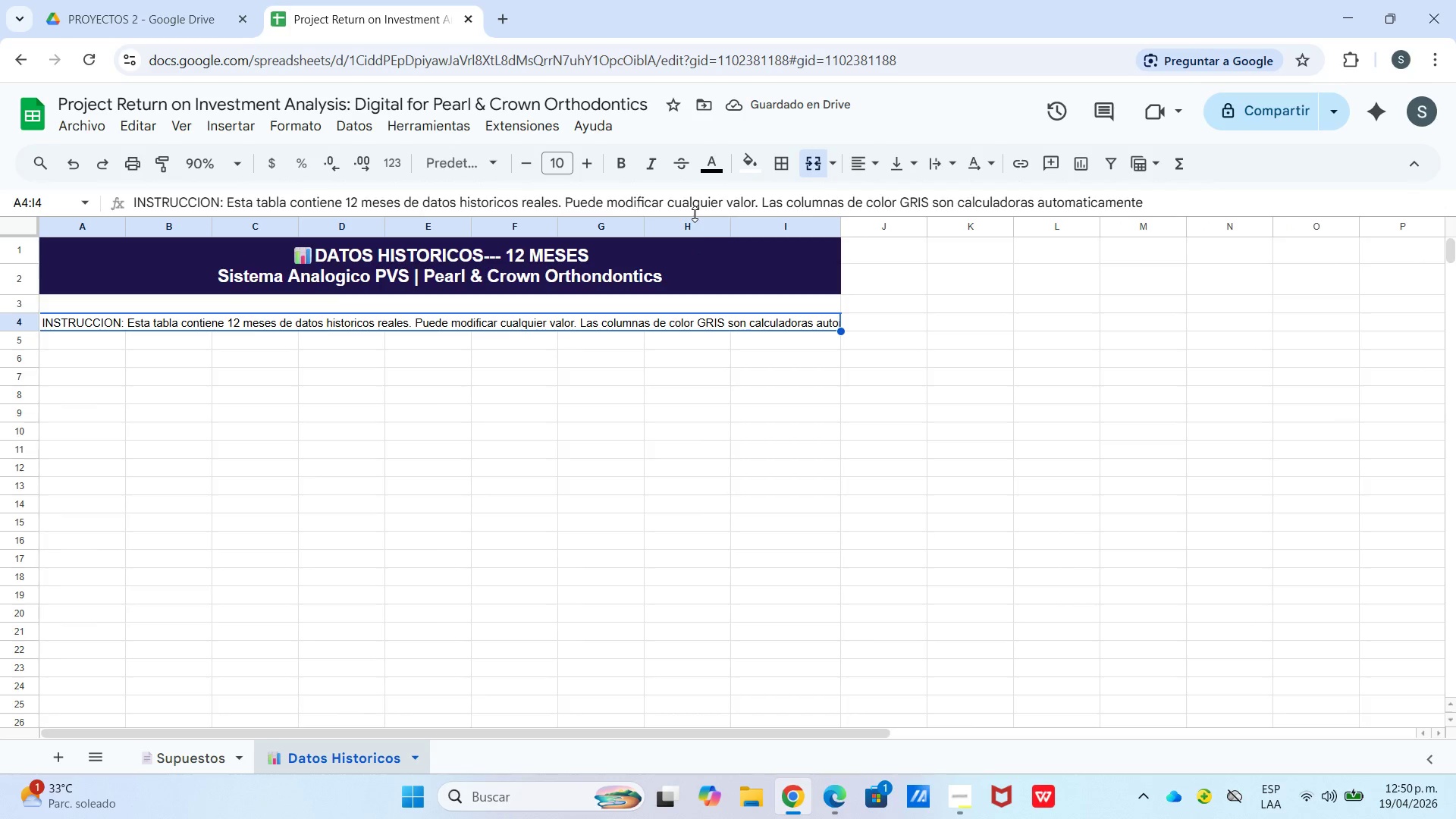 
left_click([699, 230])
 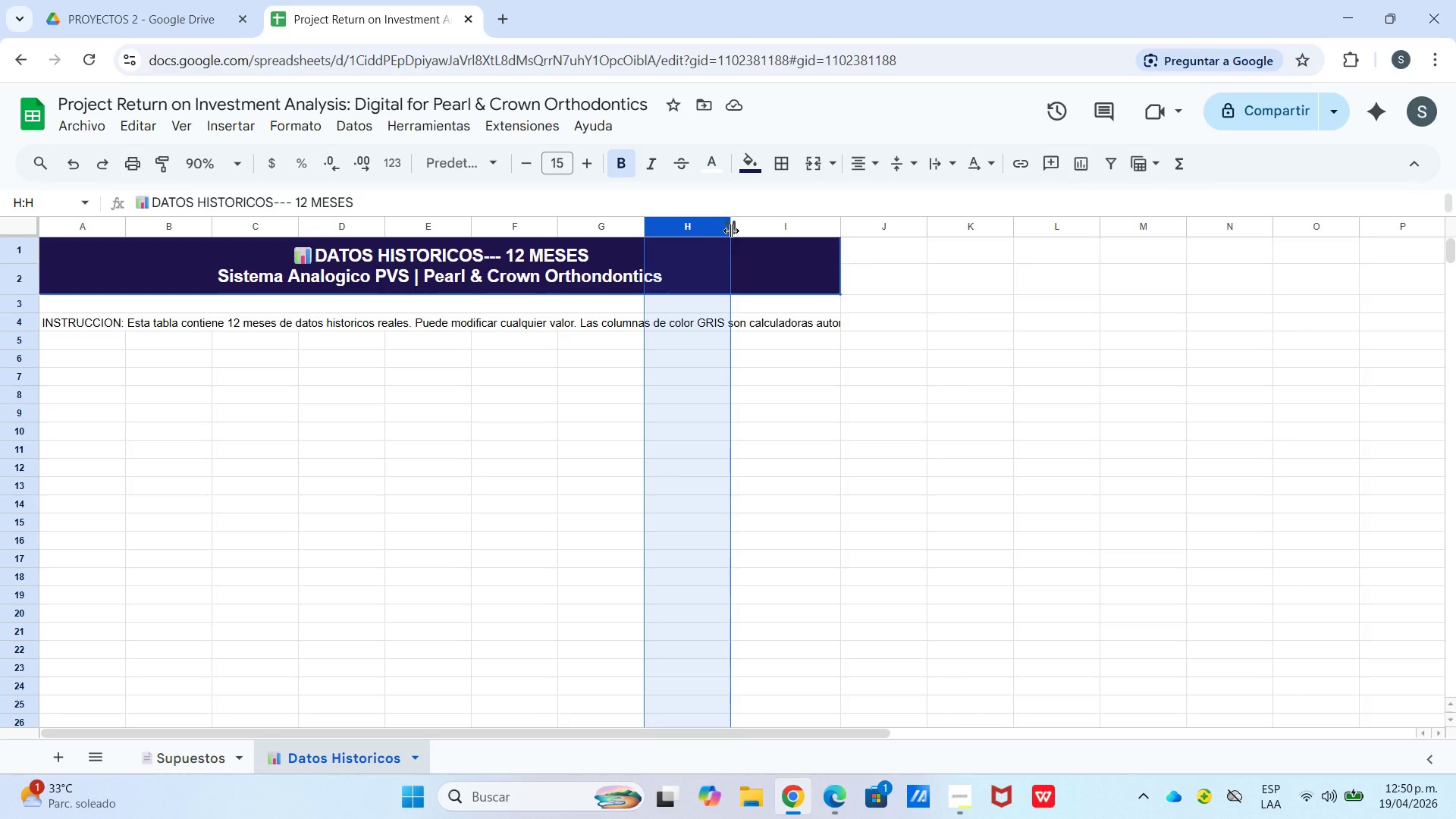 
left_click_drag(start_coordinate=[731, 231], to_coordinate=[751, 224])
 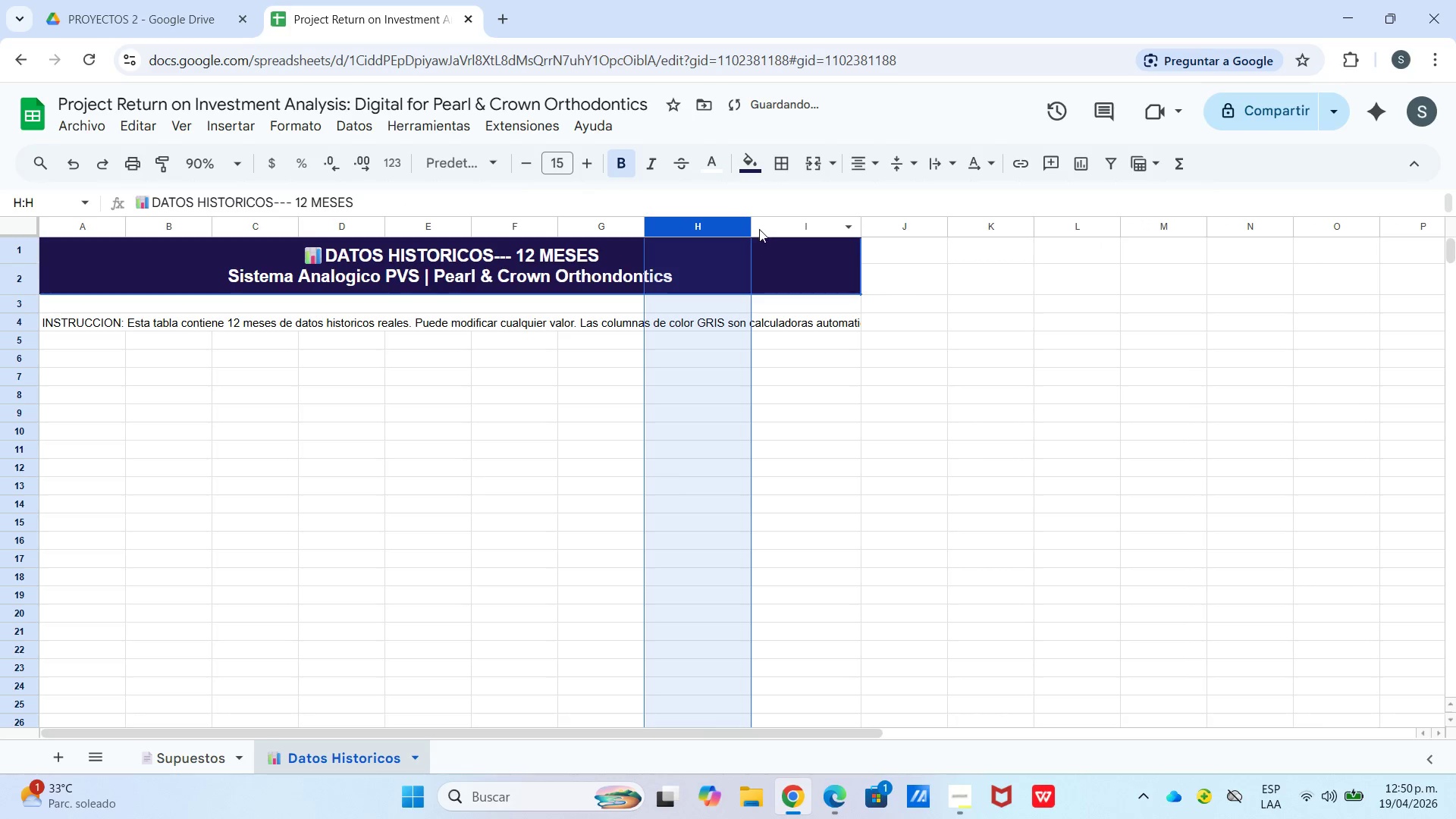 
left_click_drag(start_coordinate=[752, 229], to_coordinate=[845, 233])
 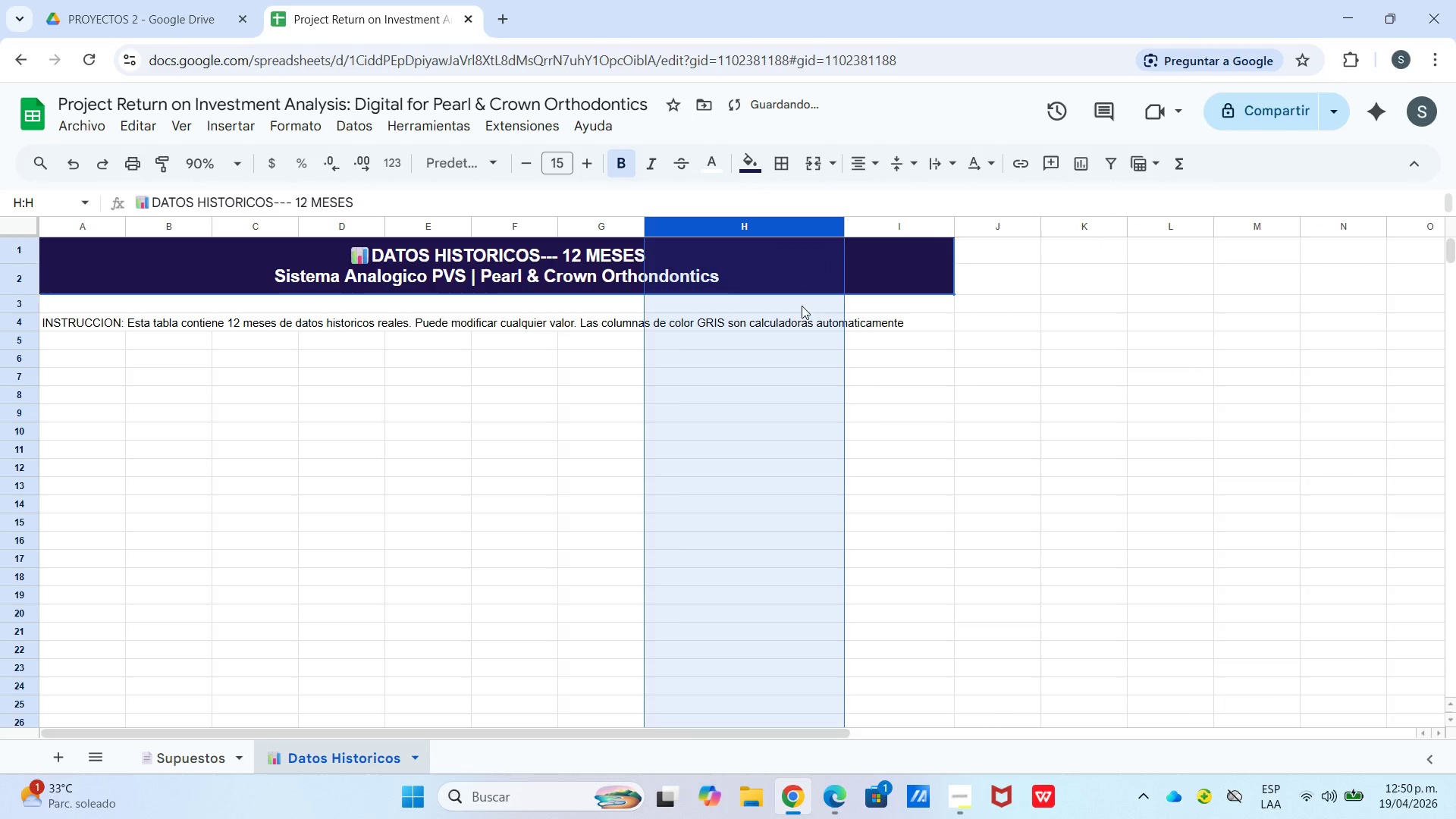 
left_click([801, 351])
 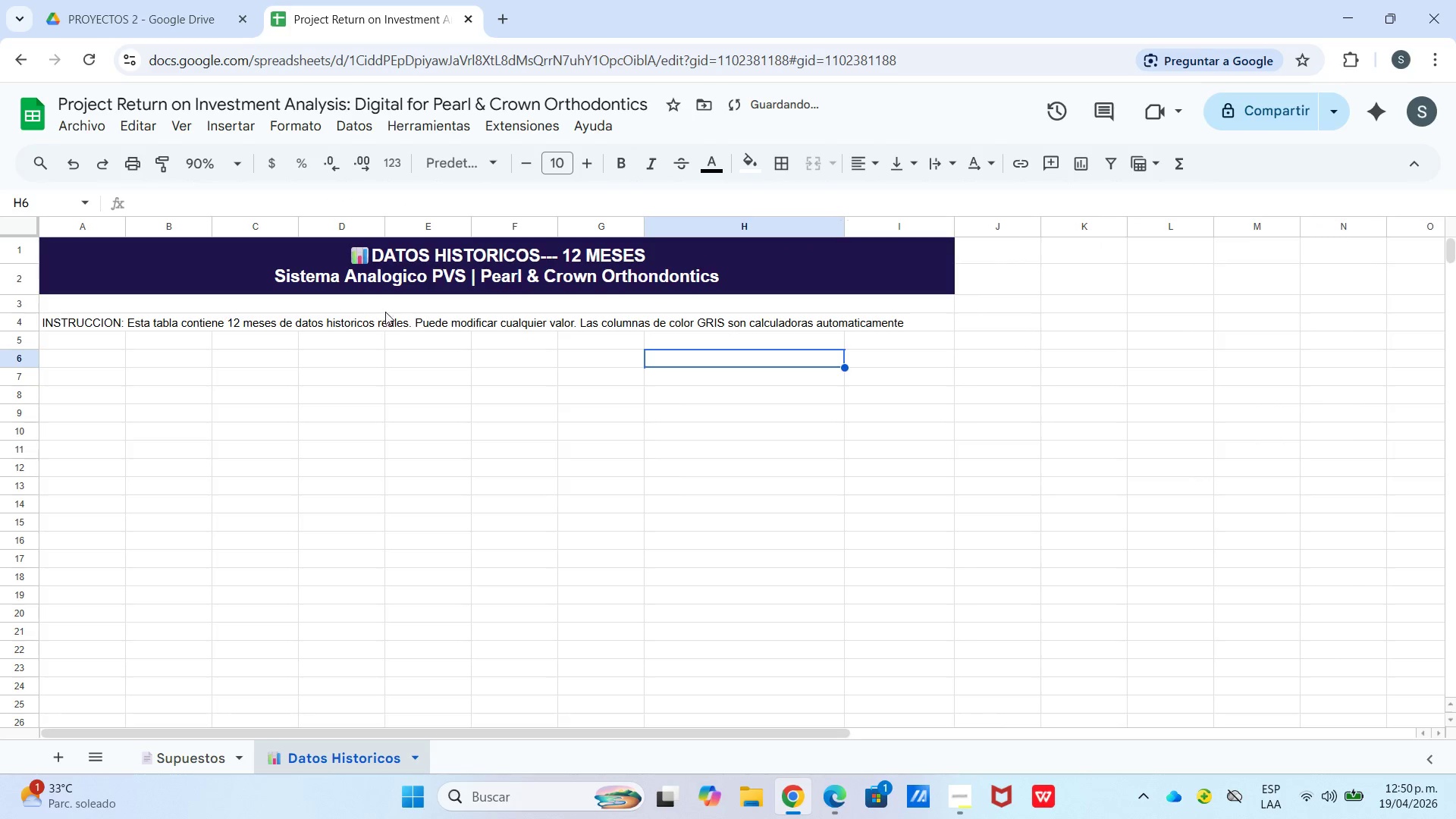 
left_click_drag(start_coordinate=[397, 303], to_coordinate=[400, 309])
 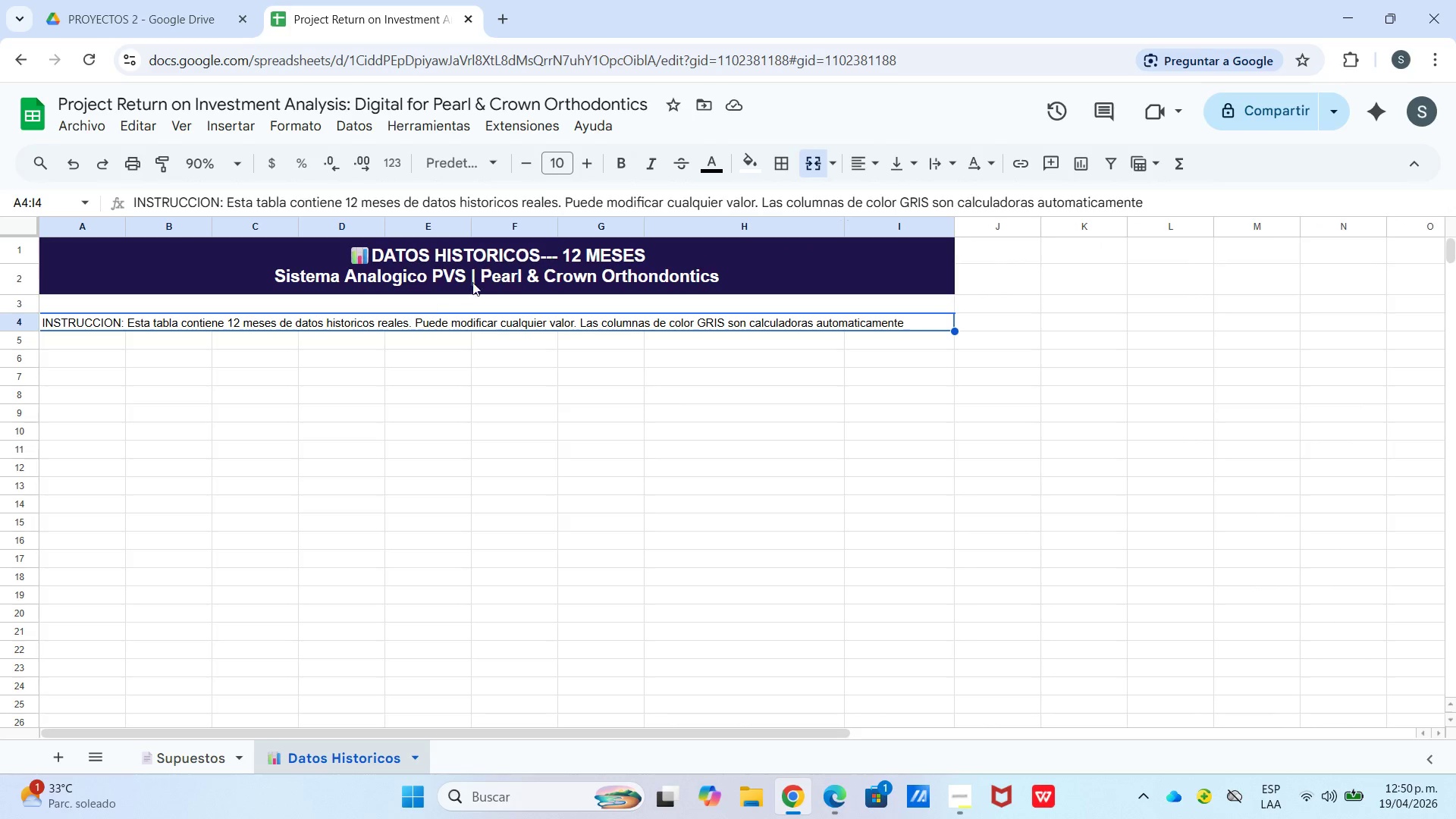 
wait(6.2)
 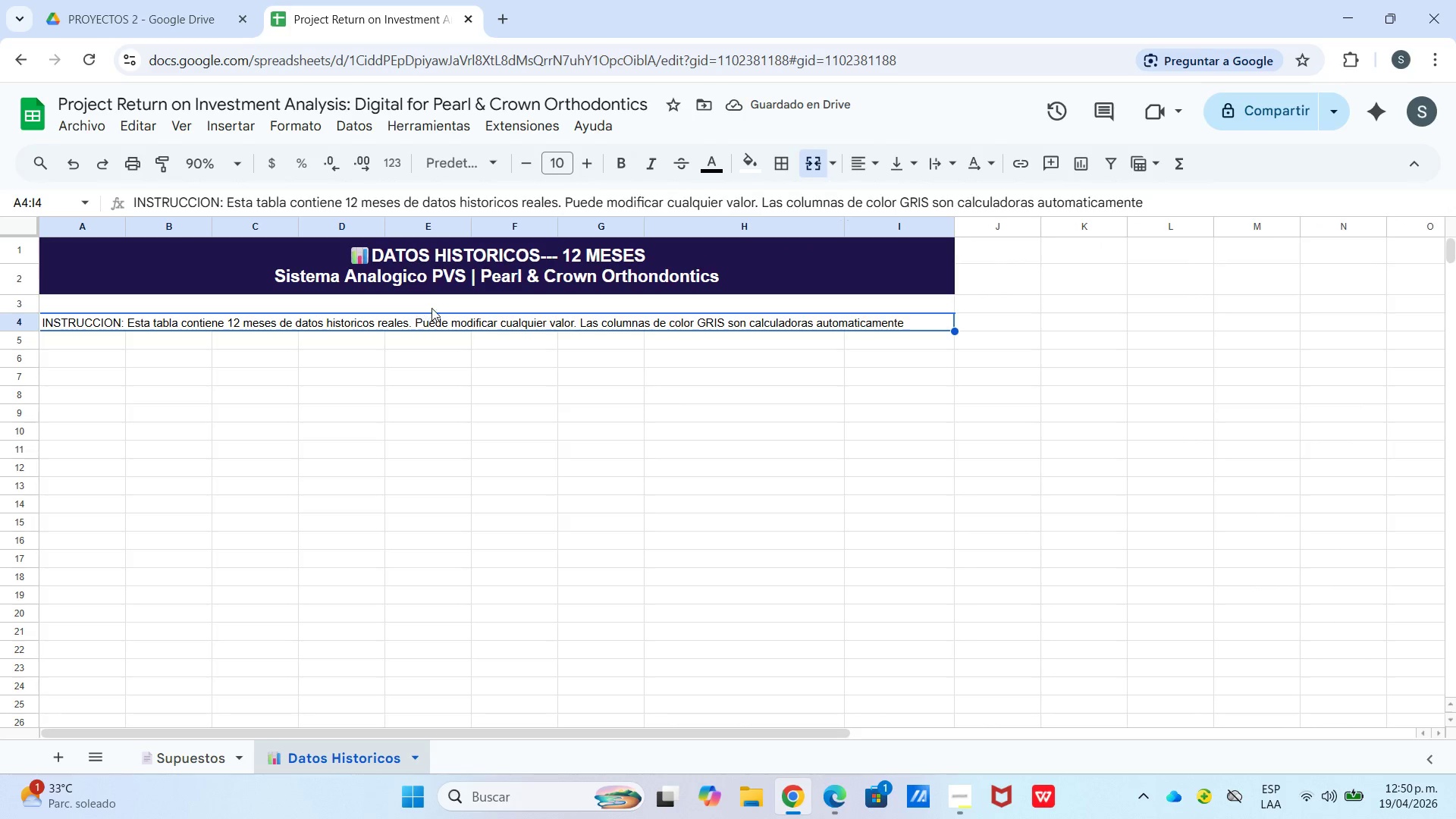 
double_click([893, 193])
 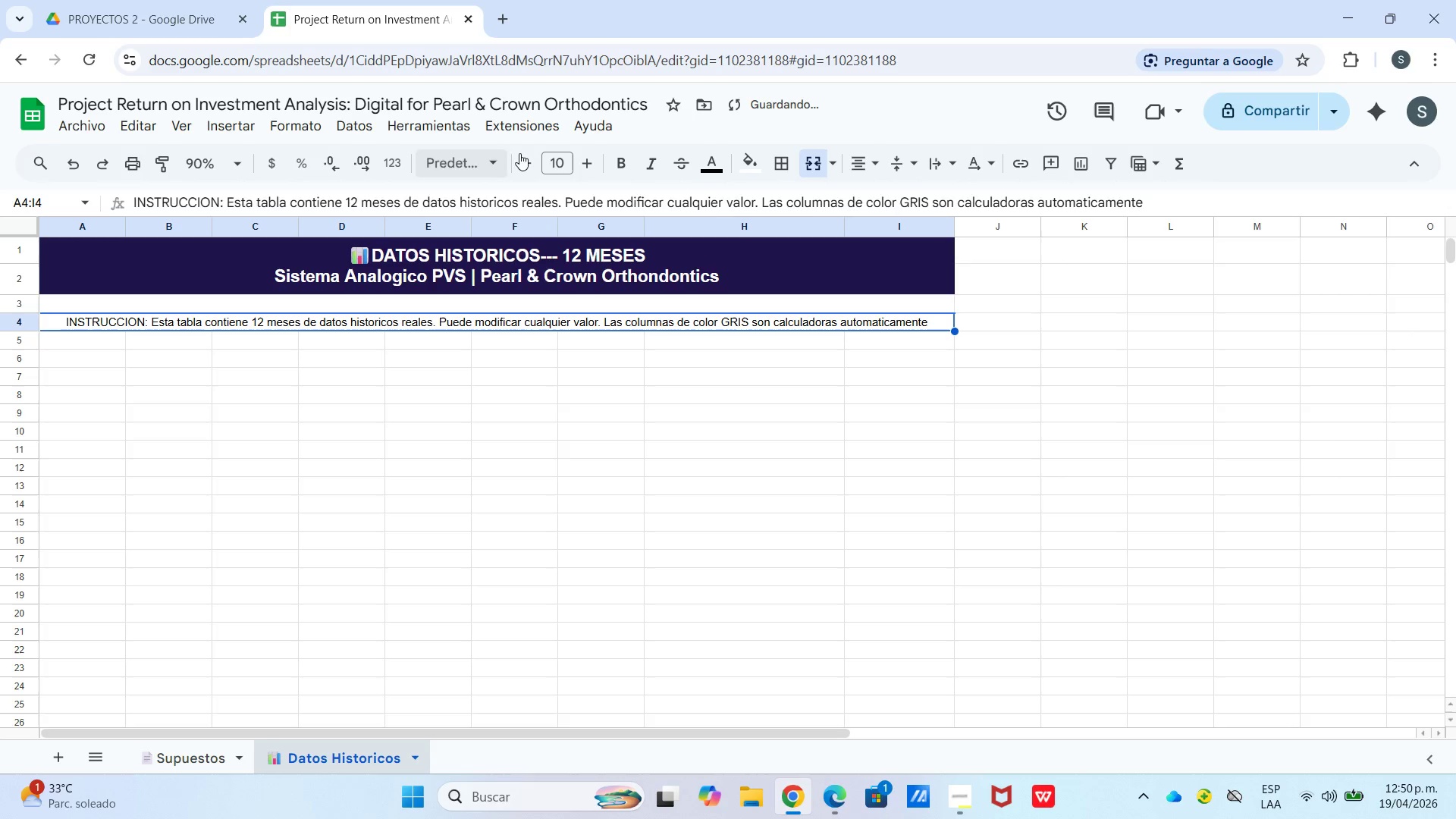 
left_click([753, 170])
 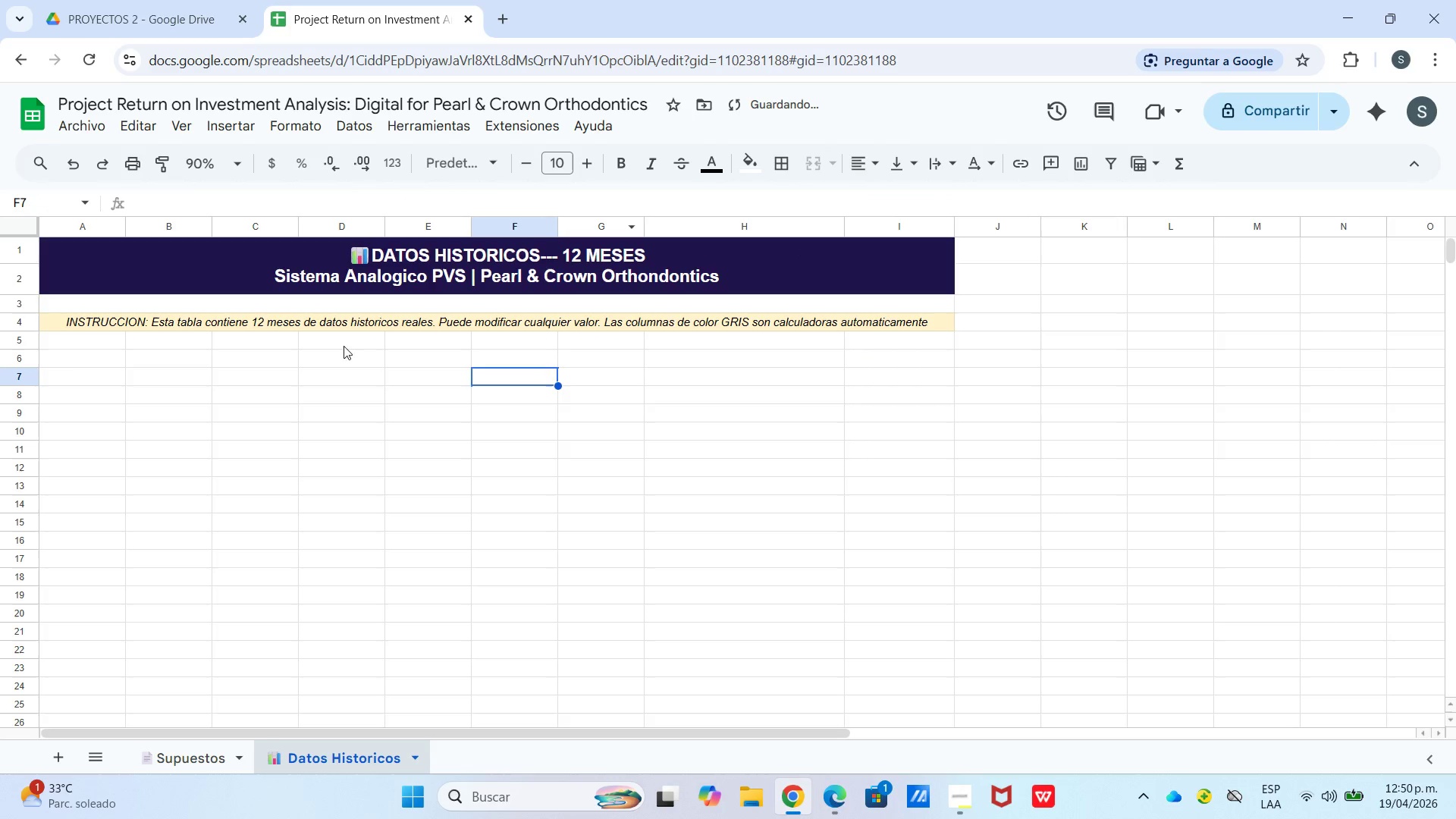 
wait(10.14)
 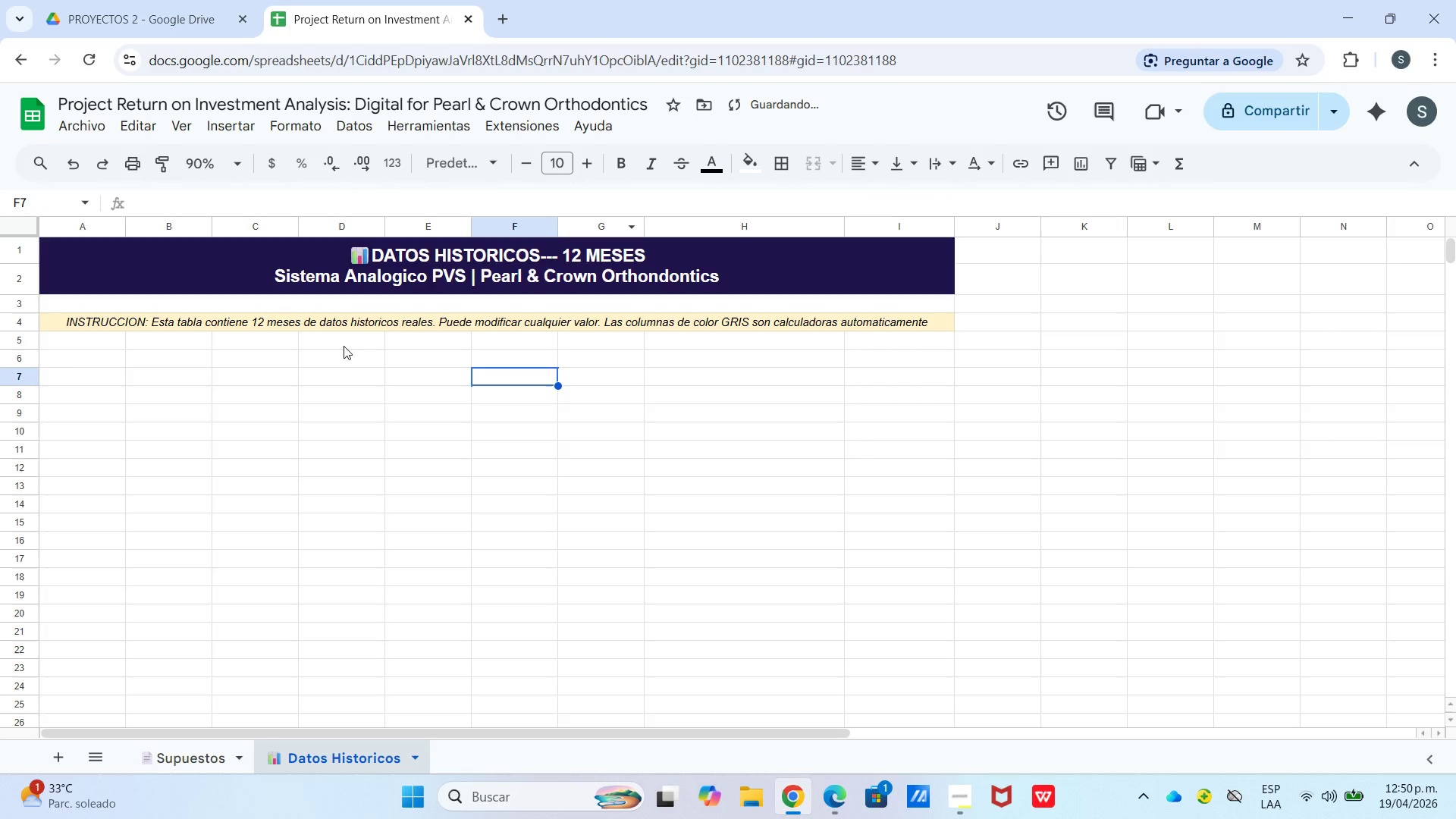 
left_click_drag(start_coordinate=[64, 345], to_coordinate=[855, 343])
 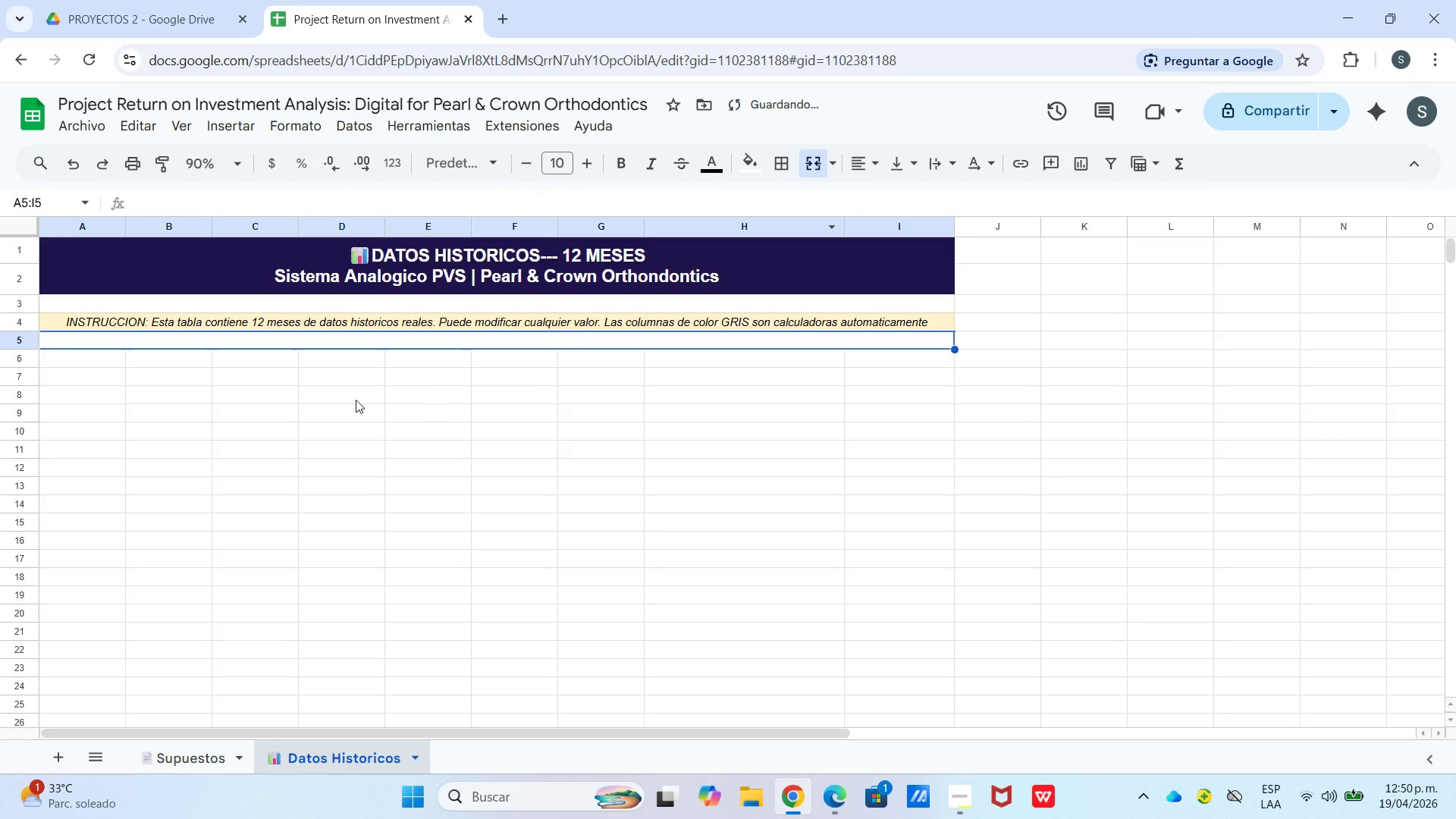 
left_click_drag(start_coordinate=[63, 362], to_coordinate=[905, 350])
 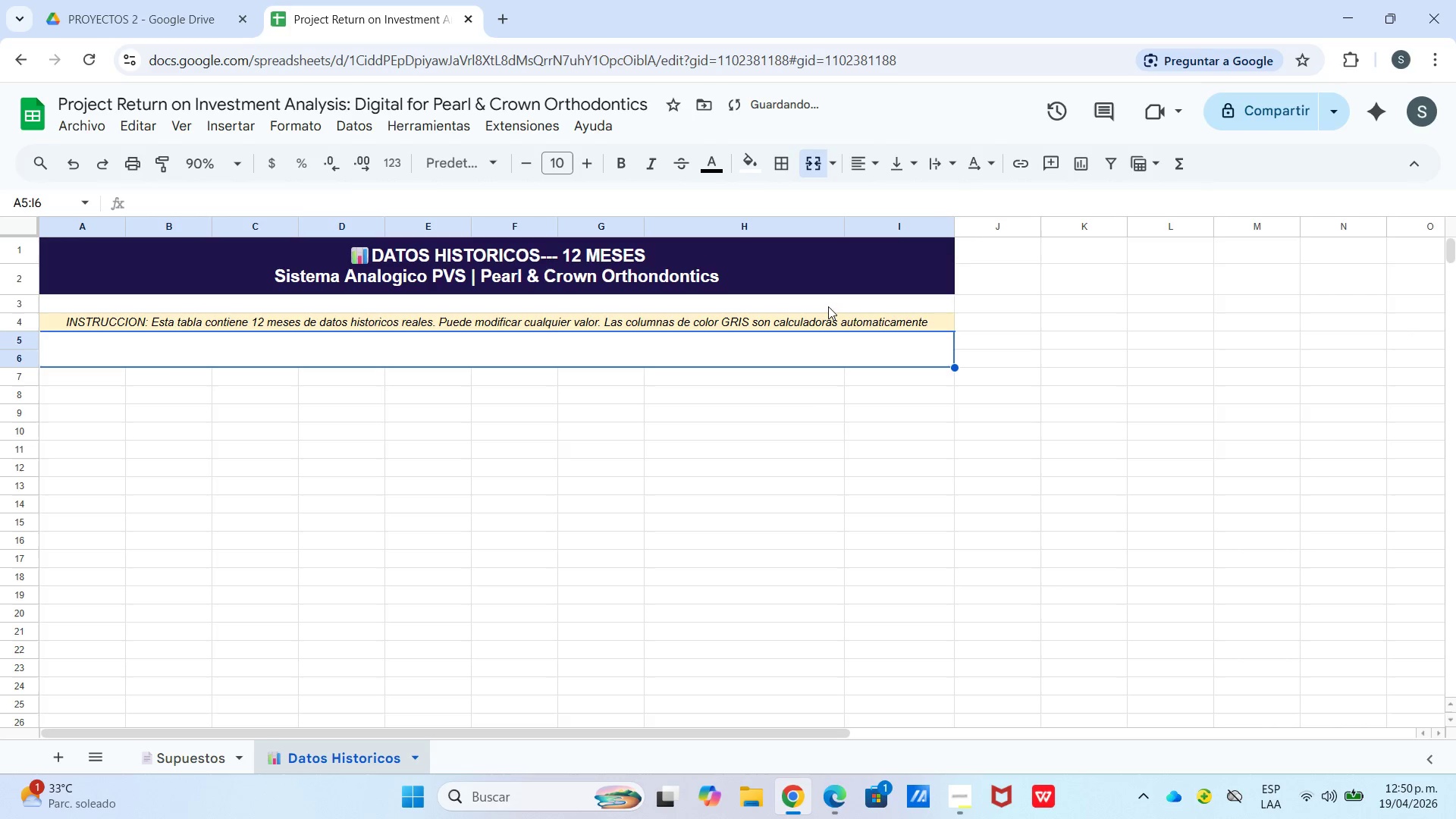 
left_click([795, 397])
 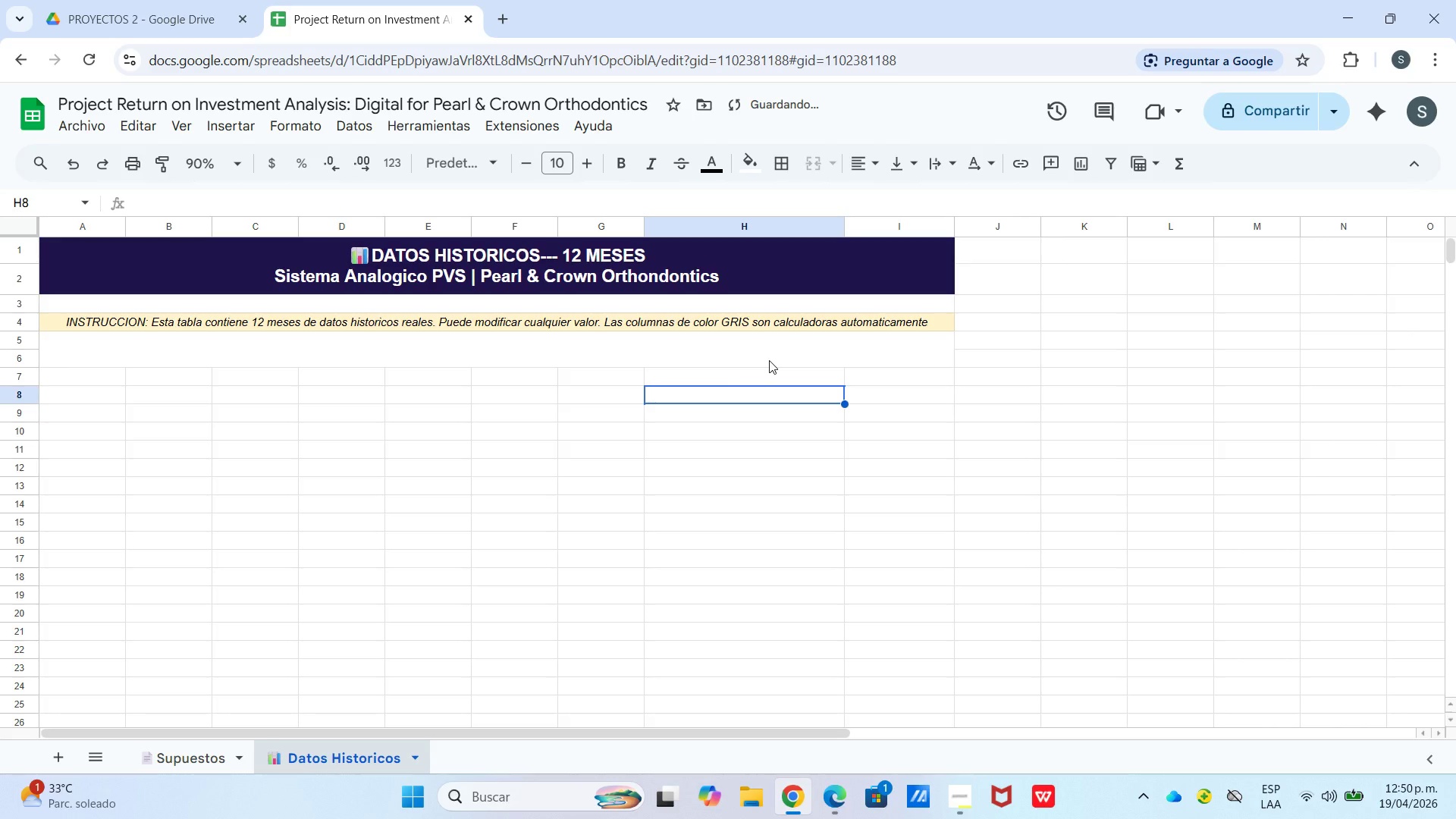 
left_click_drag(start_coordinate=[769, 360], to_coordinate=[768, 356])
 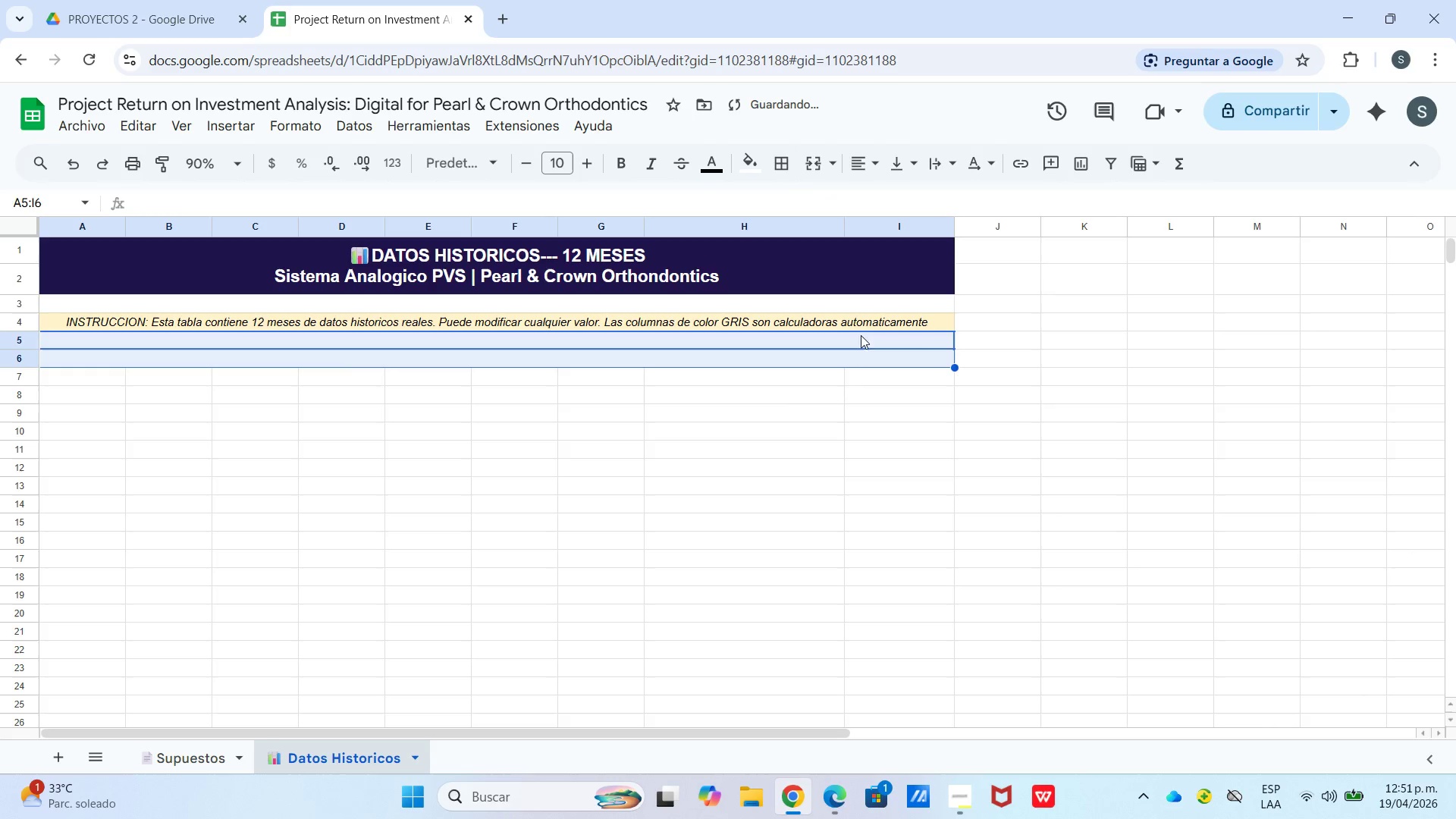 
left_click([811, 356])
 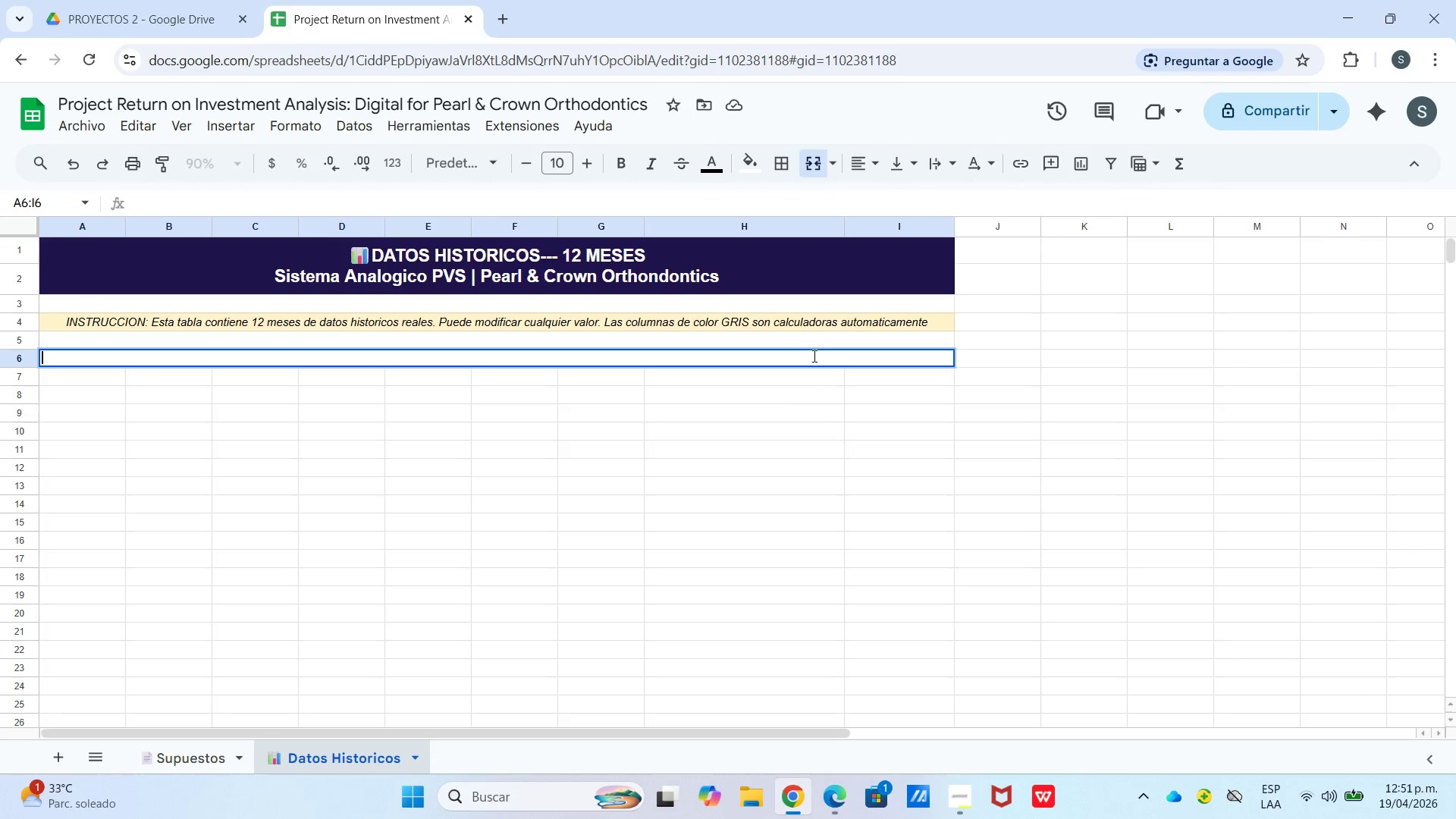 
wait(6.27)
 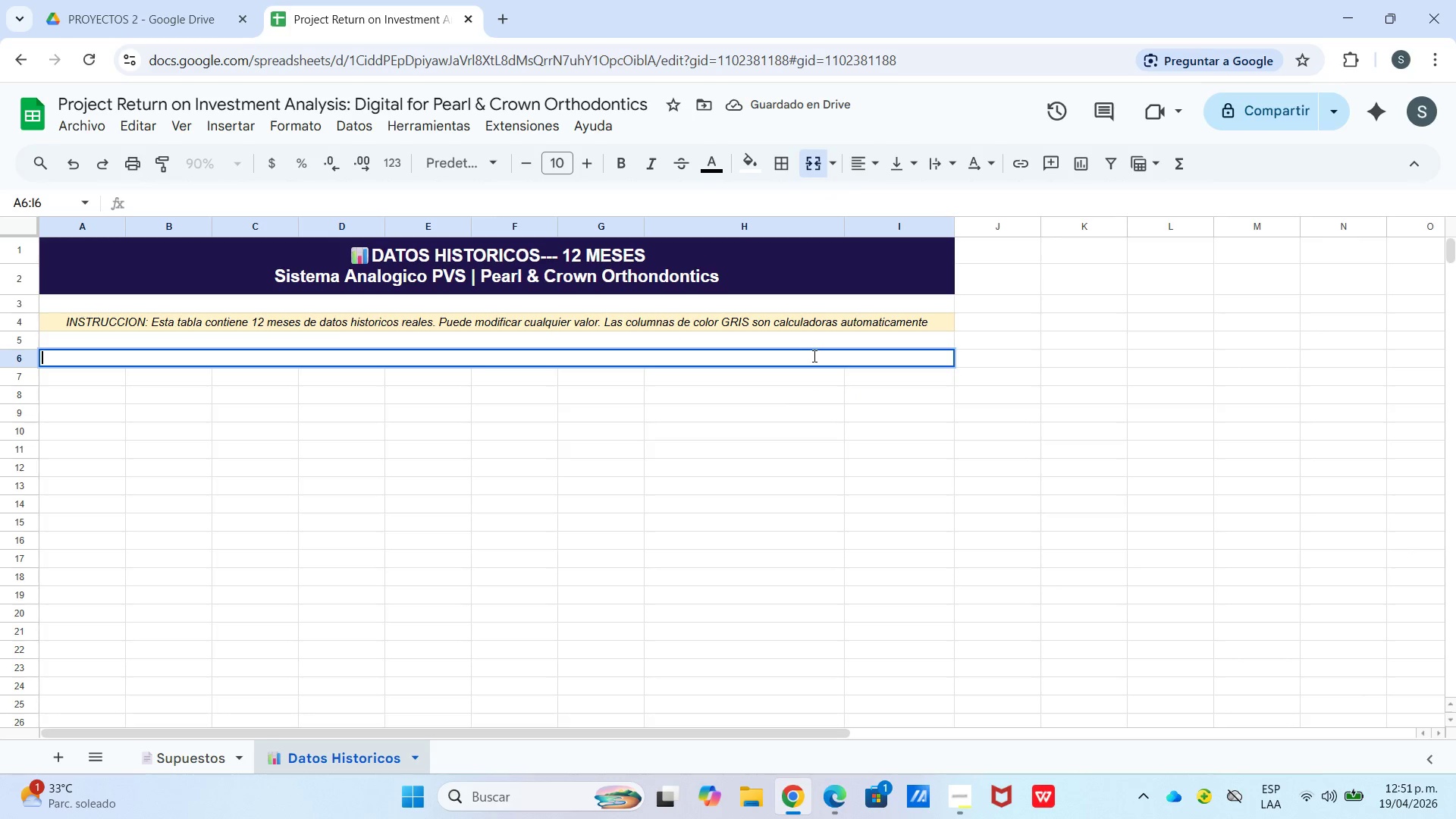 
left_click_drag(start_coordinate=[896, 356], to_coordinate=[983, 356])
 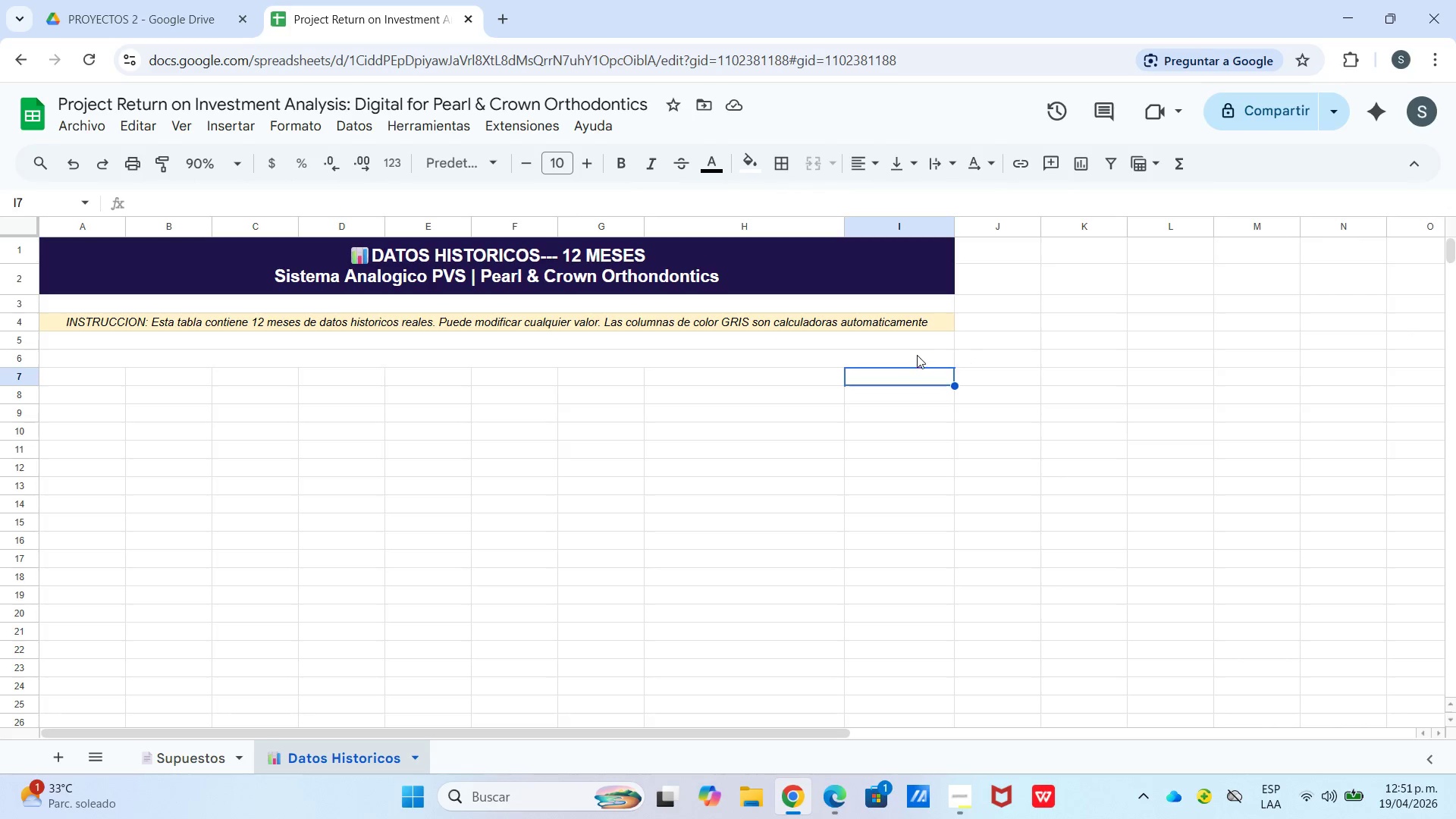 
left_click_drag(start_coordinate=[917, 353], to_coordinate=[965, 363])
 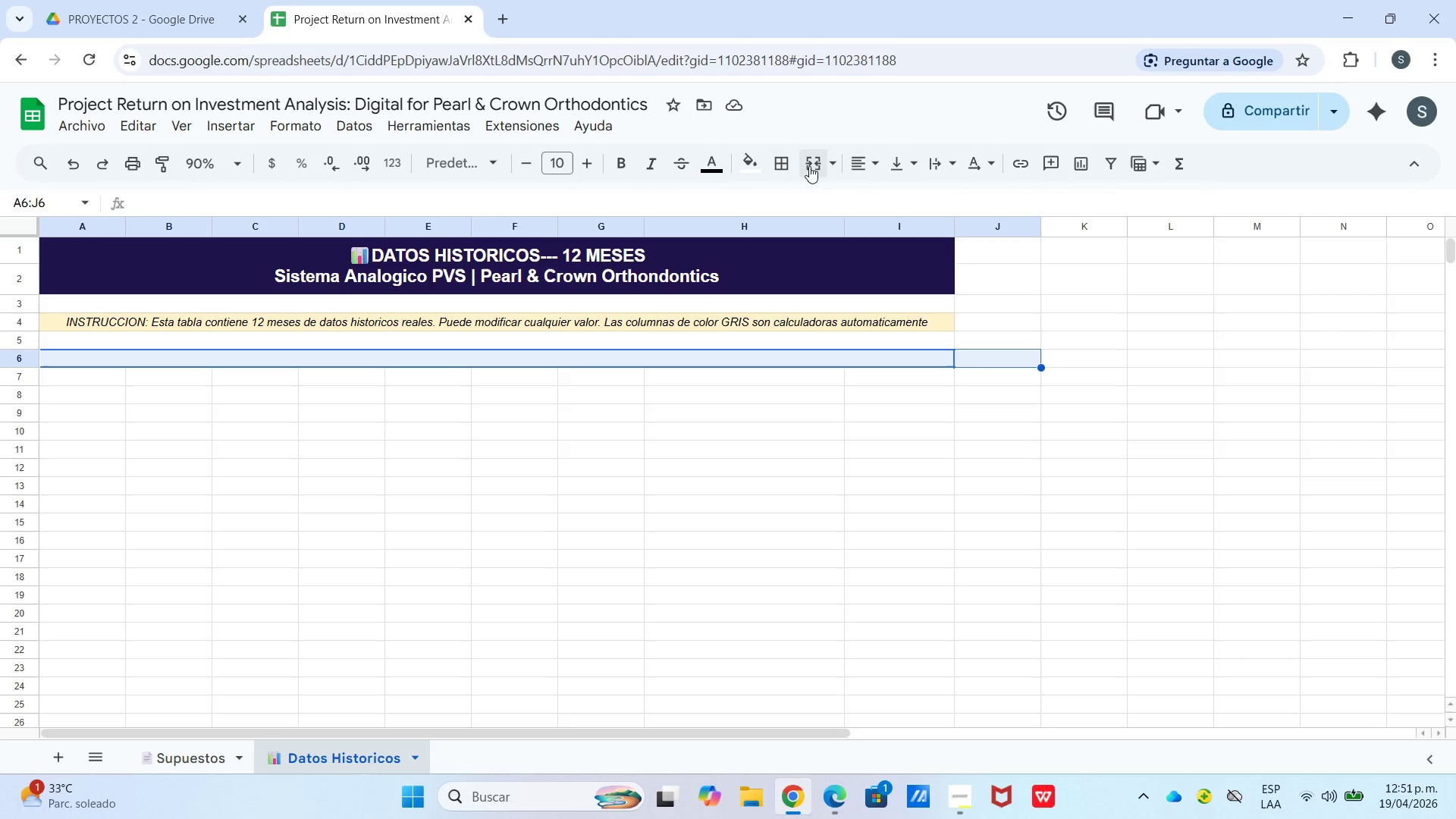 
left_click([809, 166])
 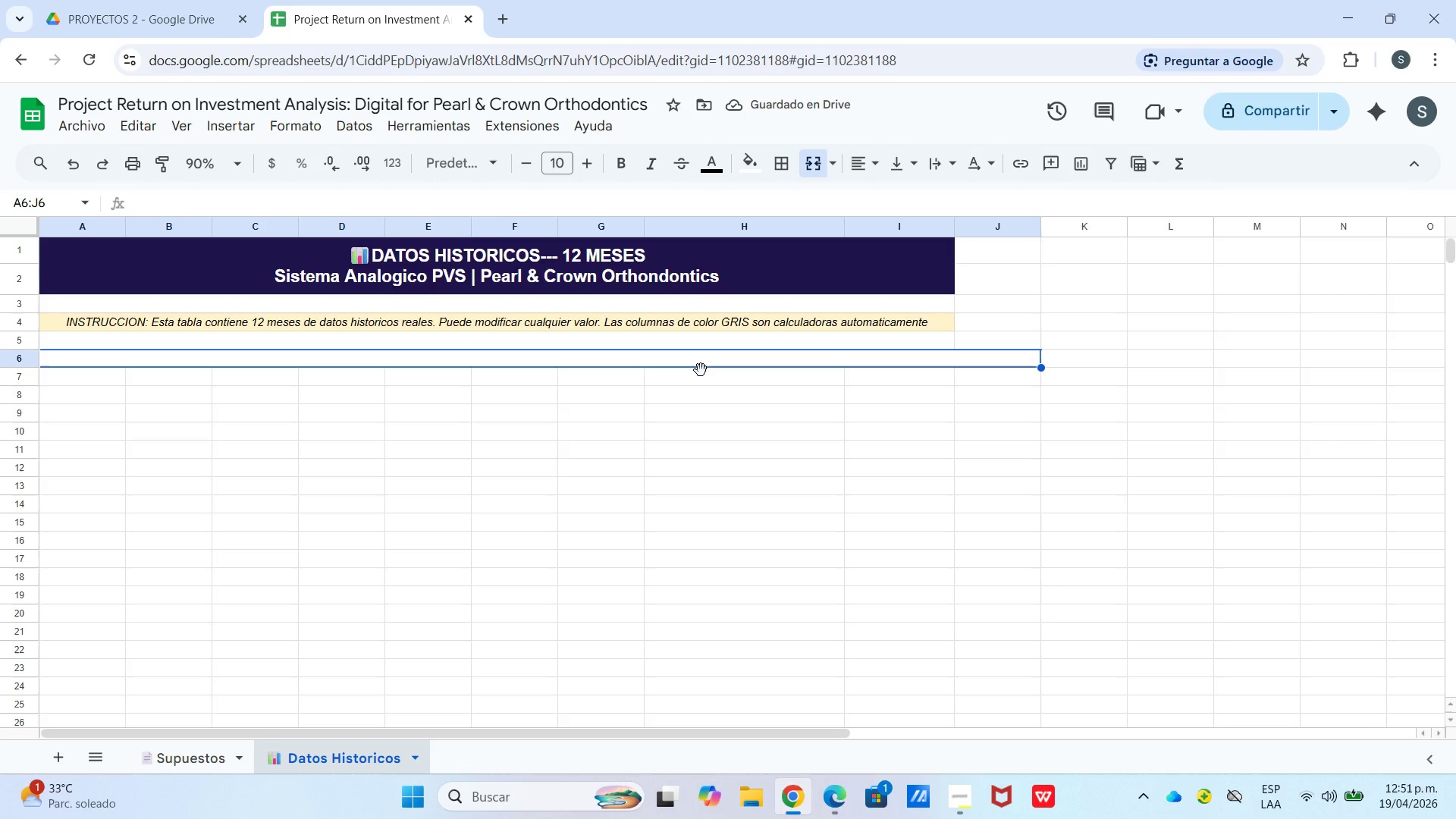 
wait(7.05)
 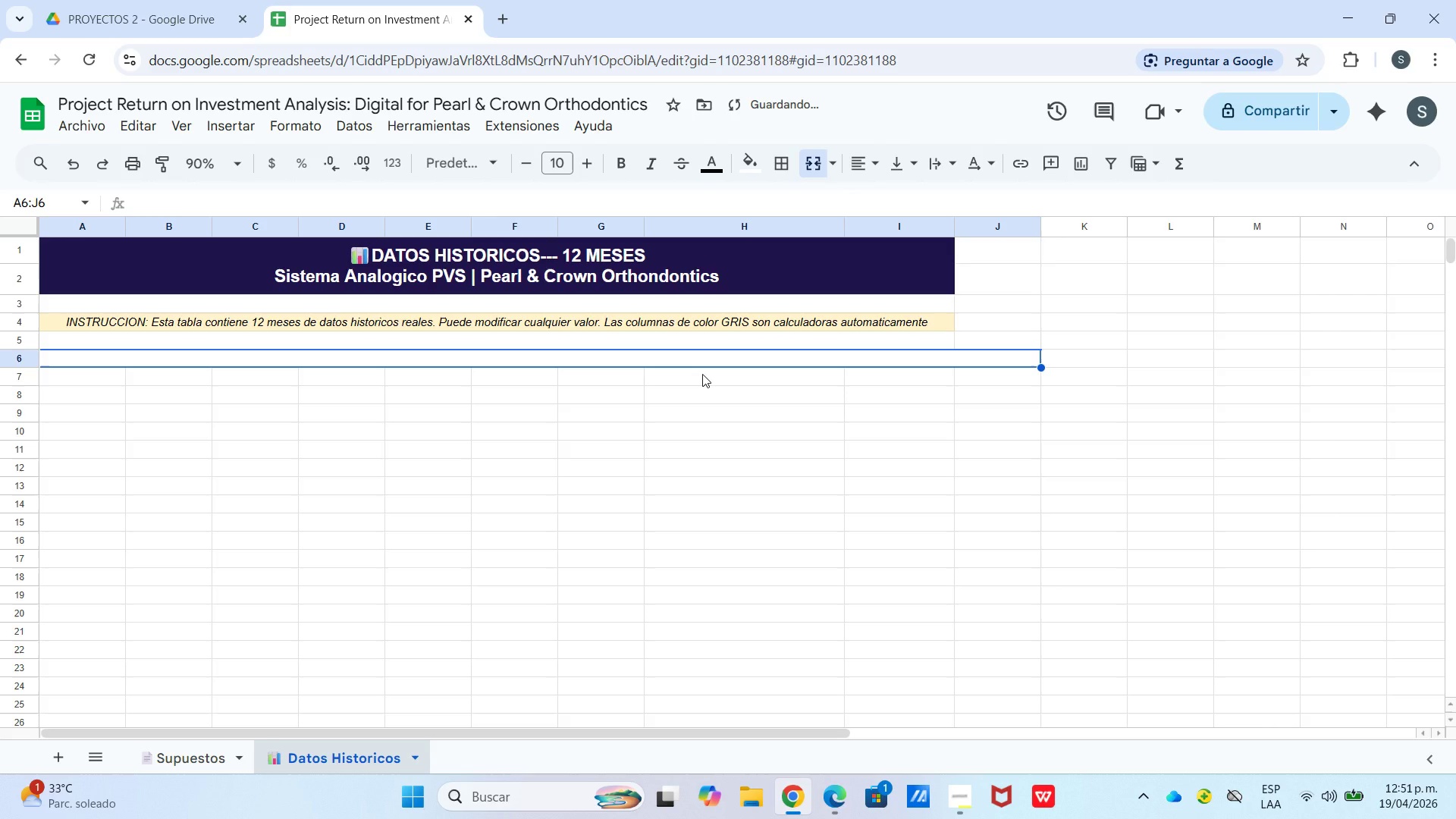 
left_click([817, 163])
 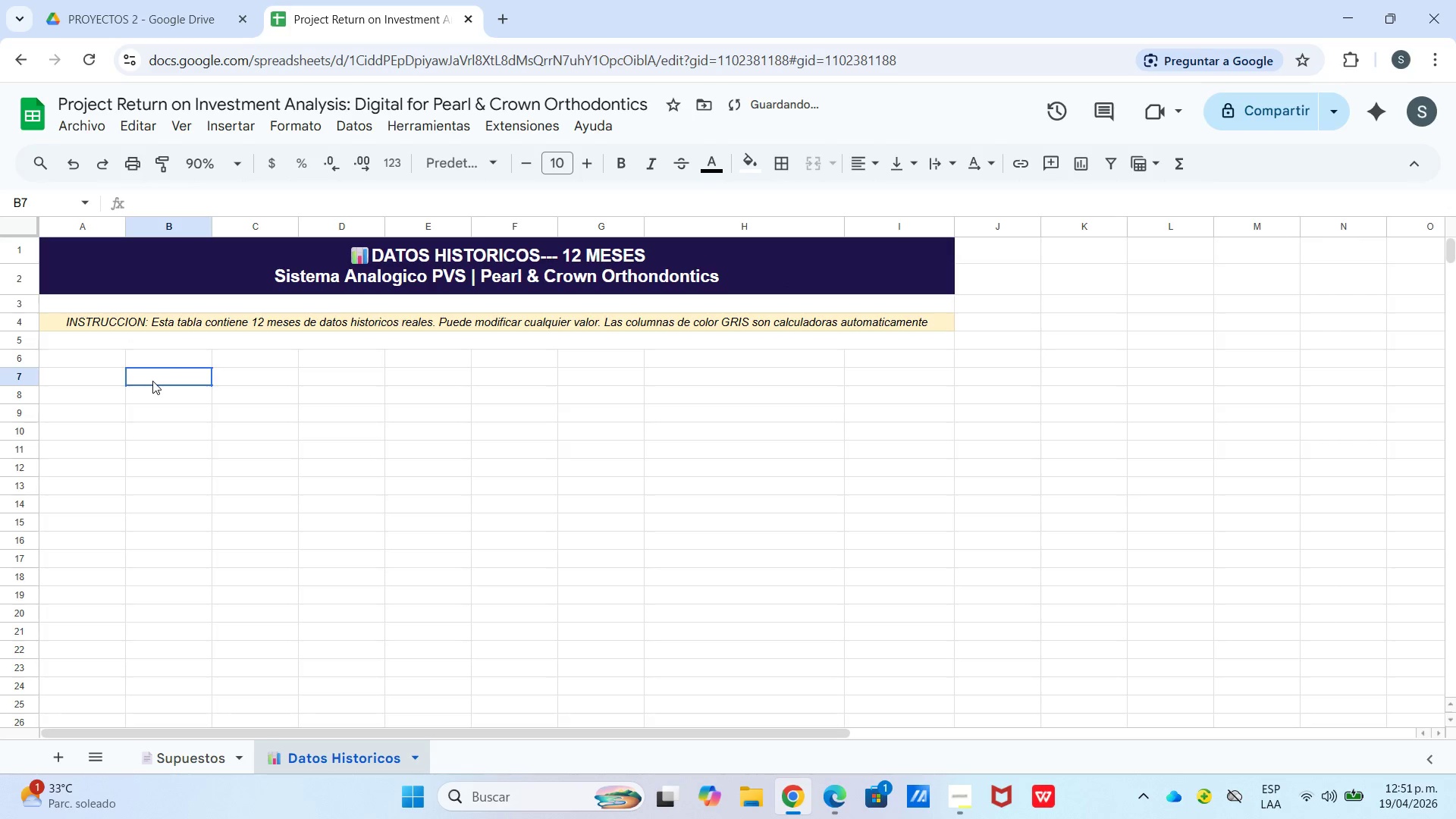 
double_click([101, 356])
 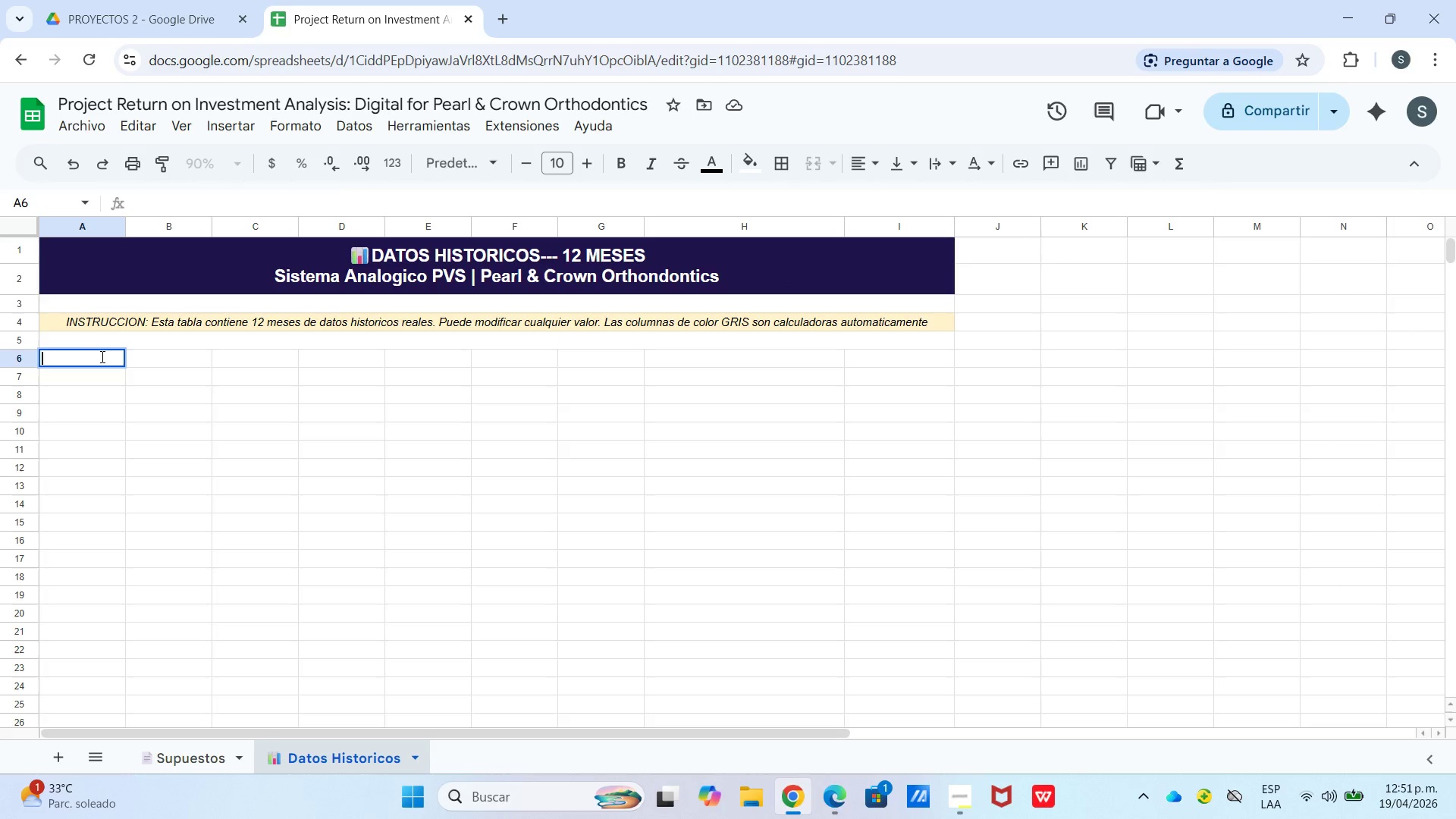 
type(Mes)
 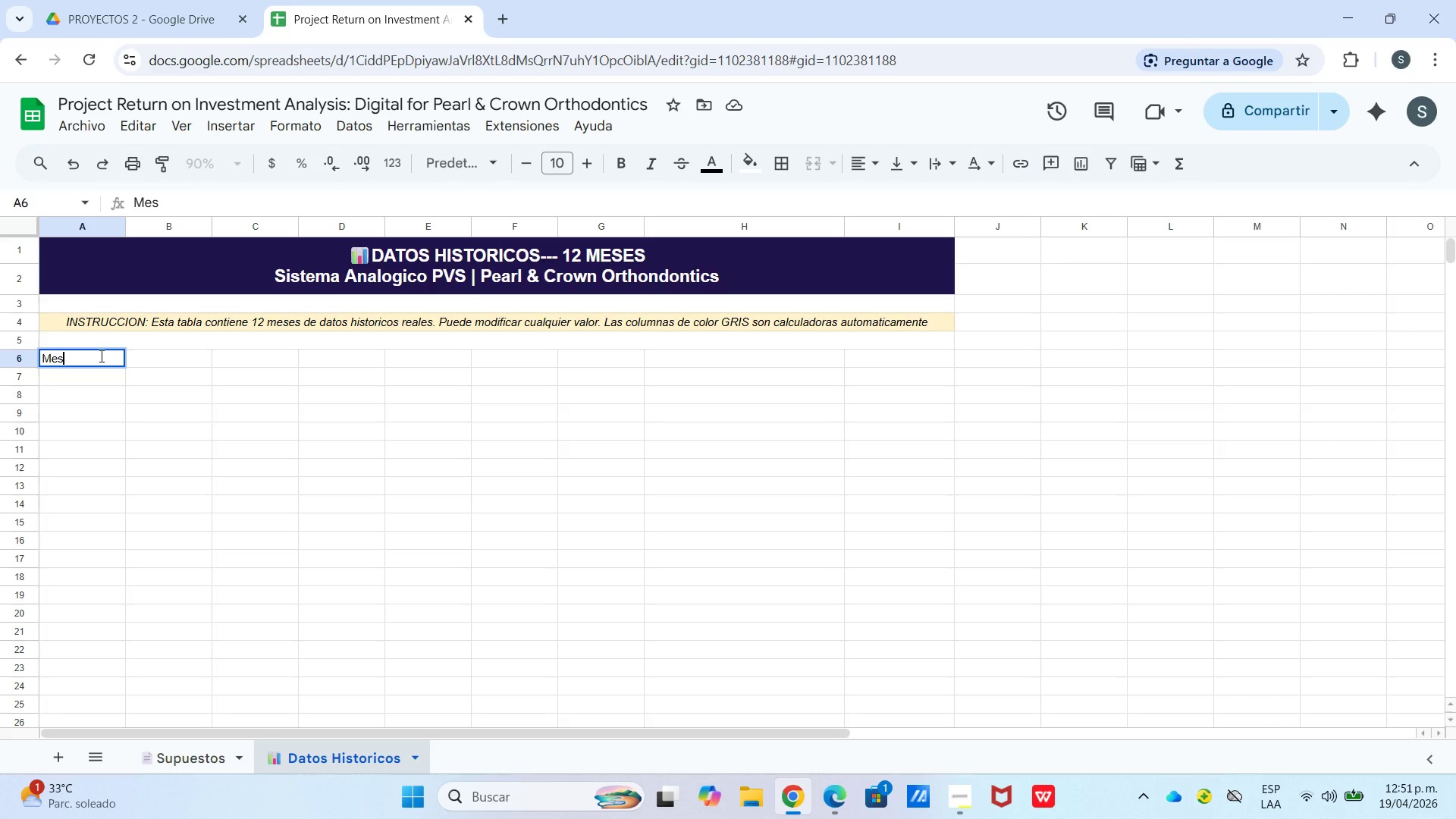 
key(ArrowRight)
 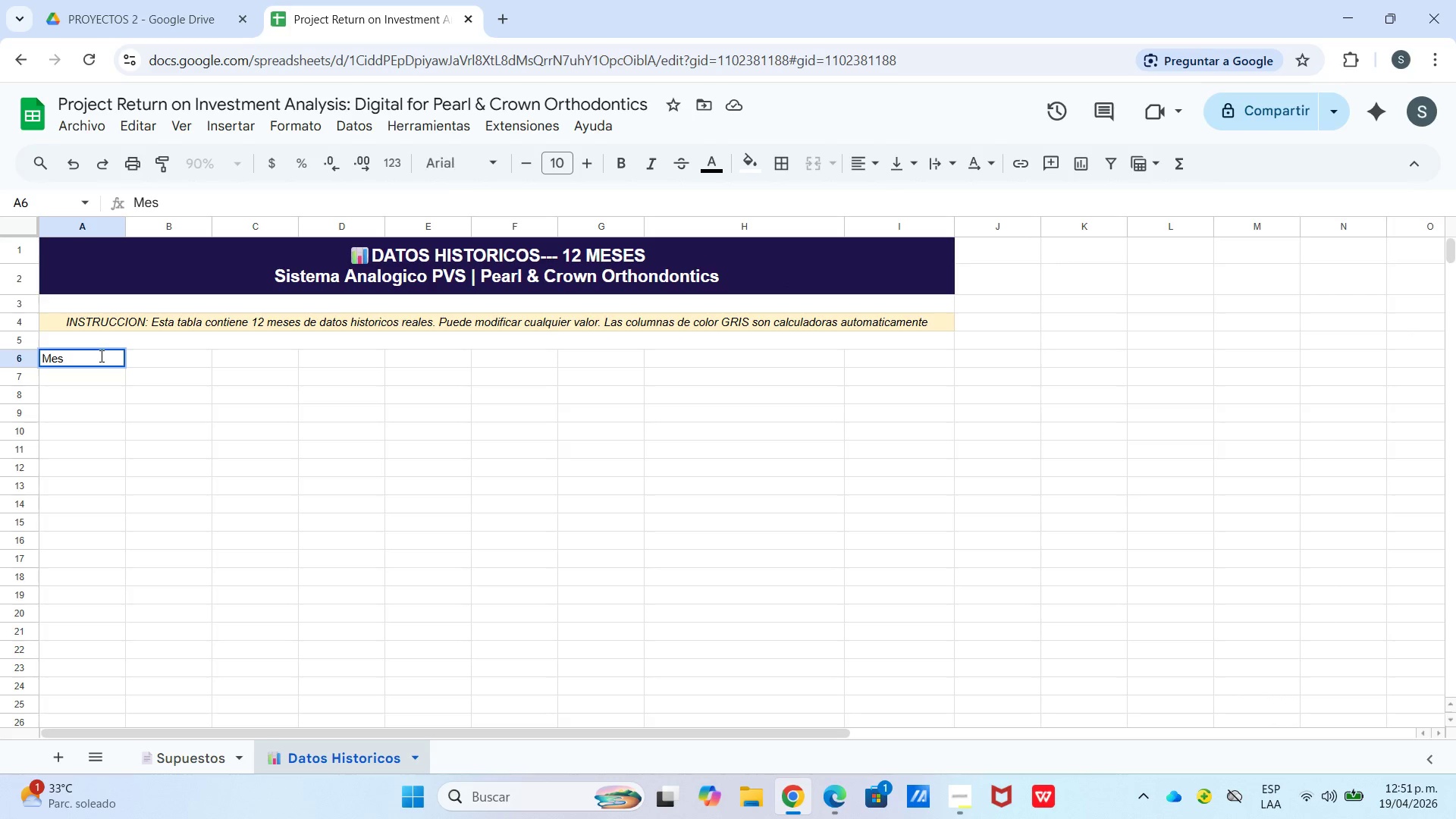 
key(Shift+P)
 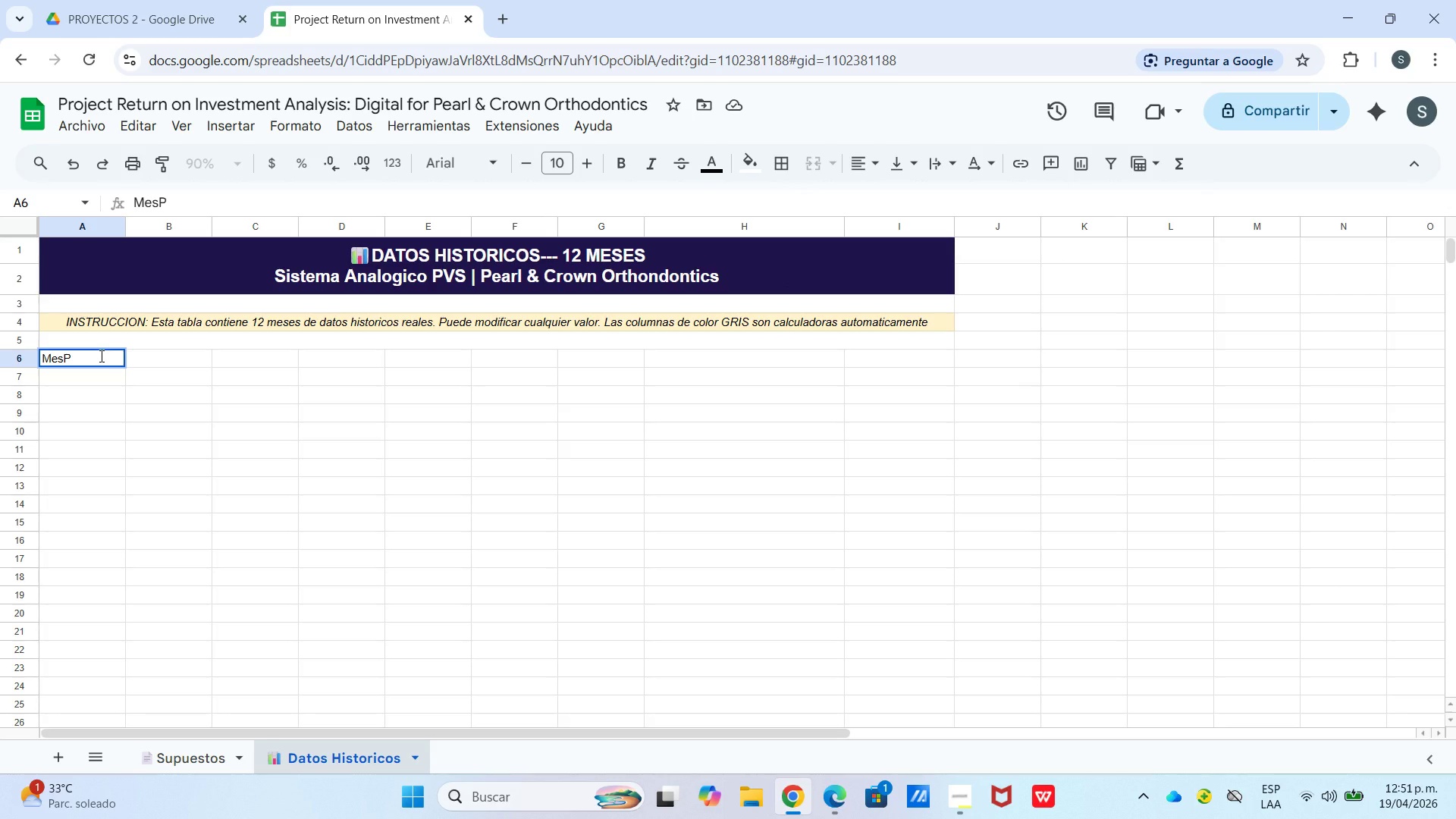 
key(Backspace)
 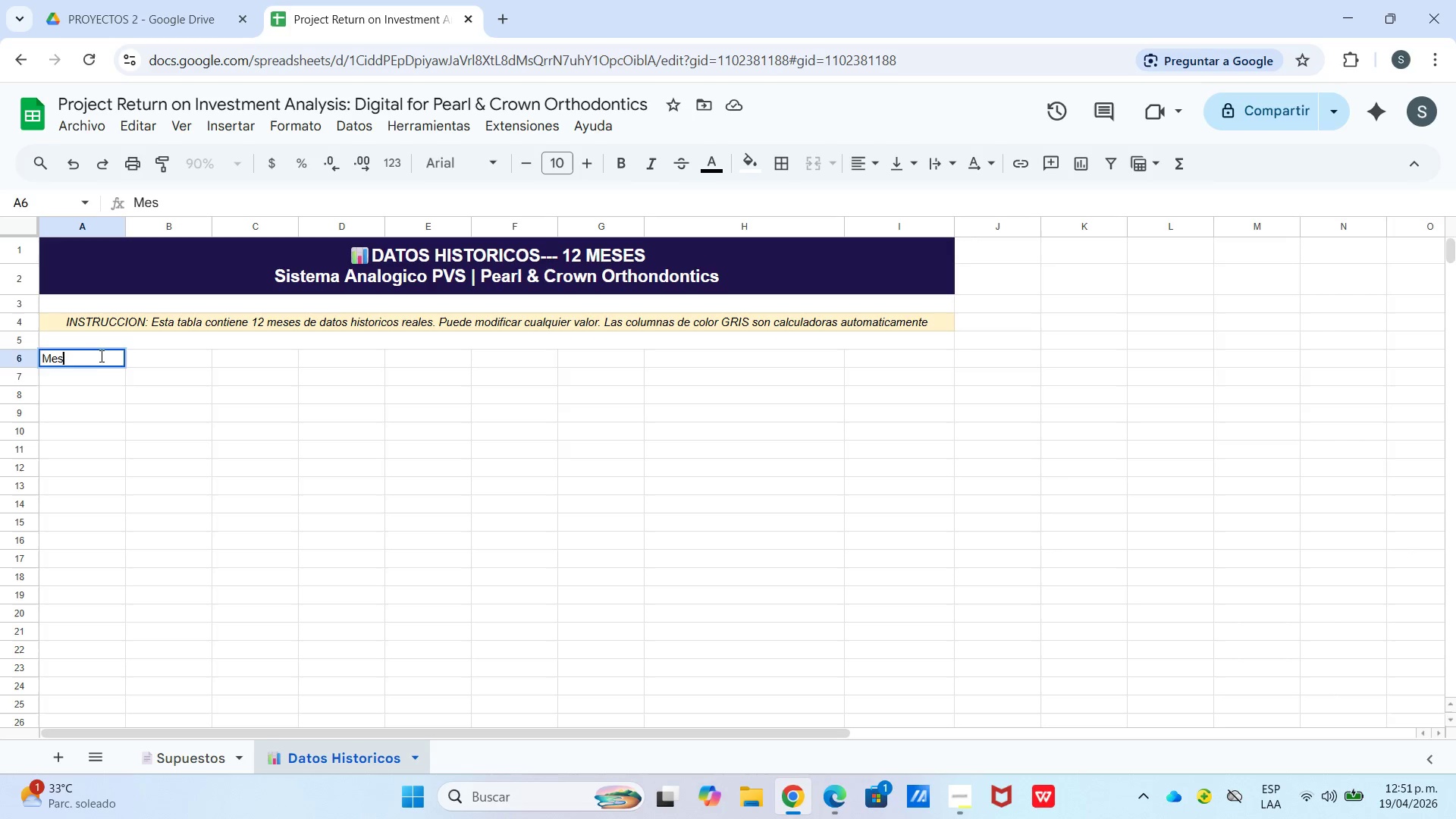 
key(Enter)
 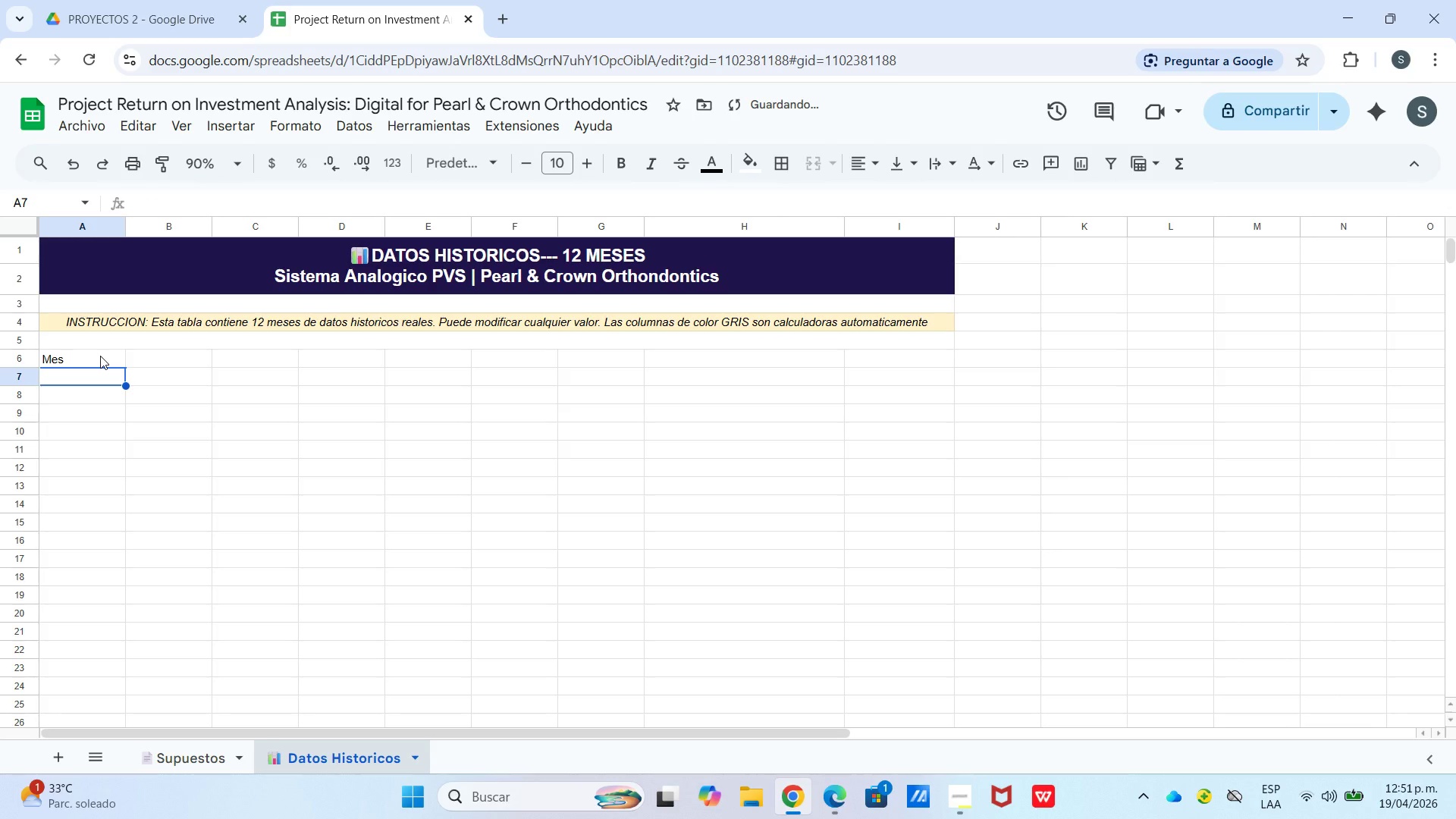 
key(ArrowRight)
 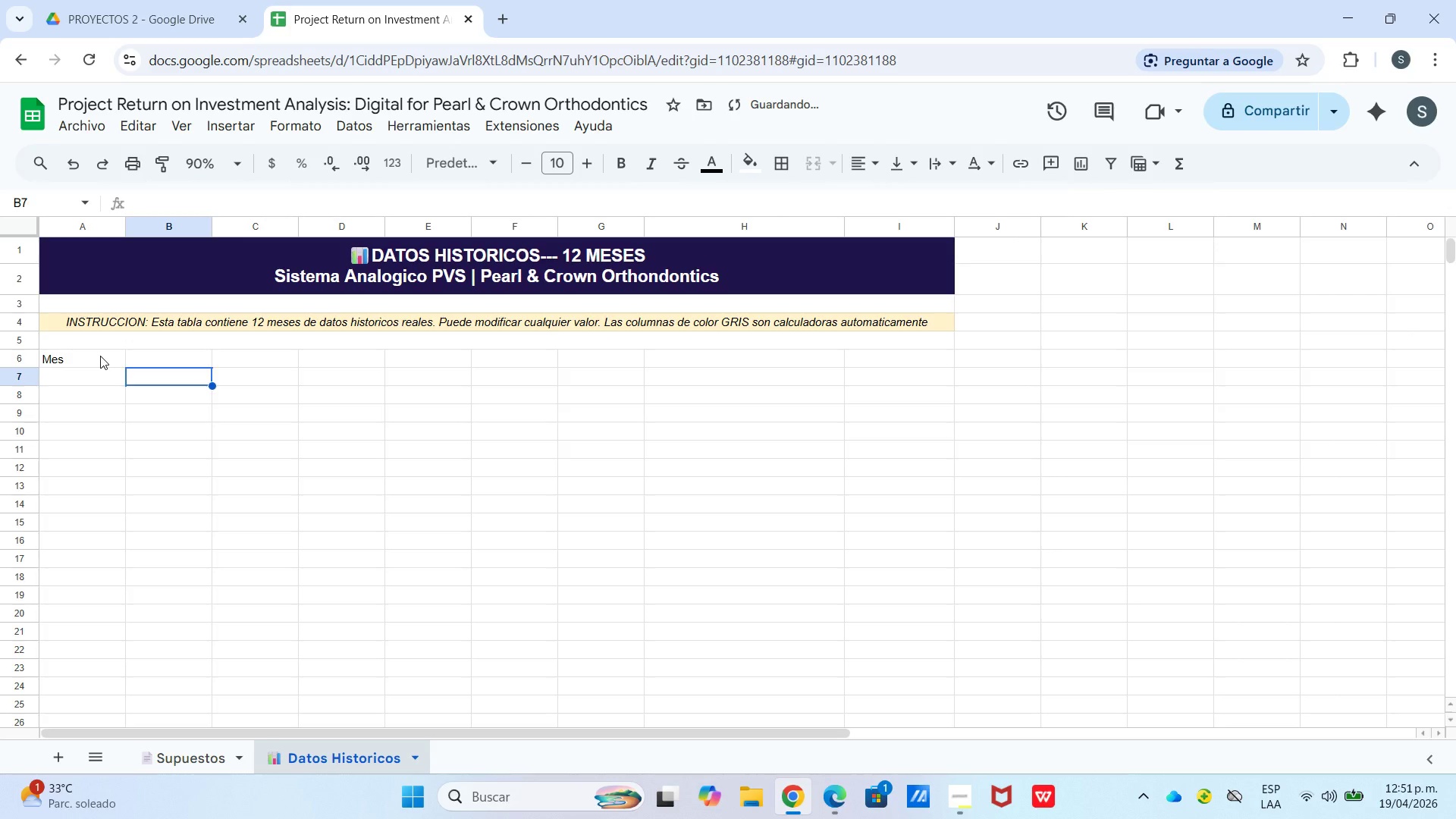 
key(ArrowUp)
 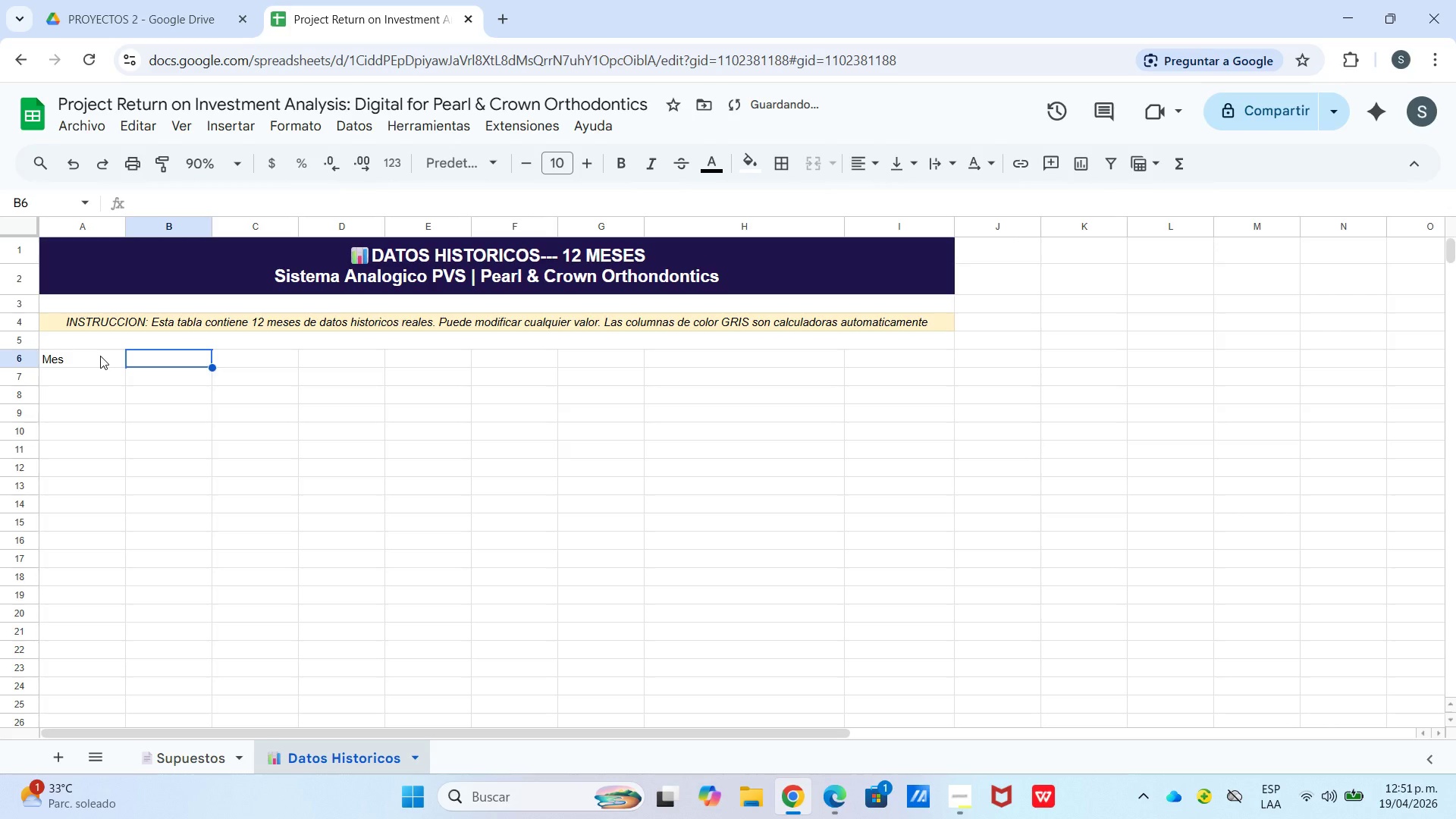 
type(Procedentes)
 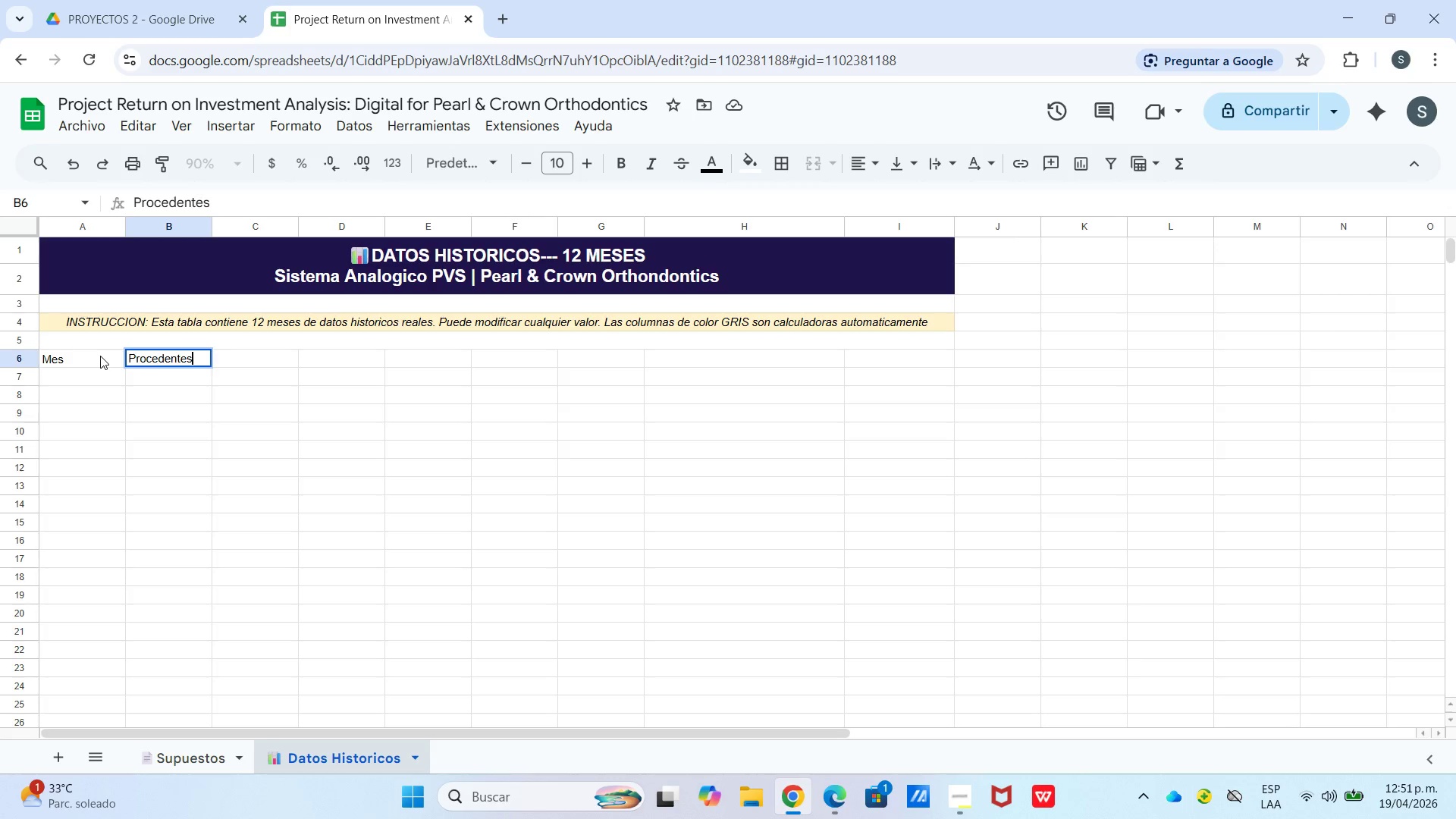 
key(Control+Enter)
 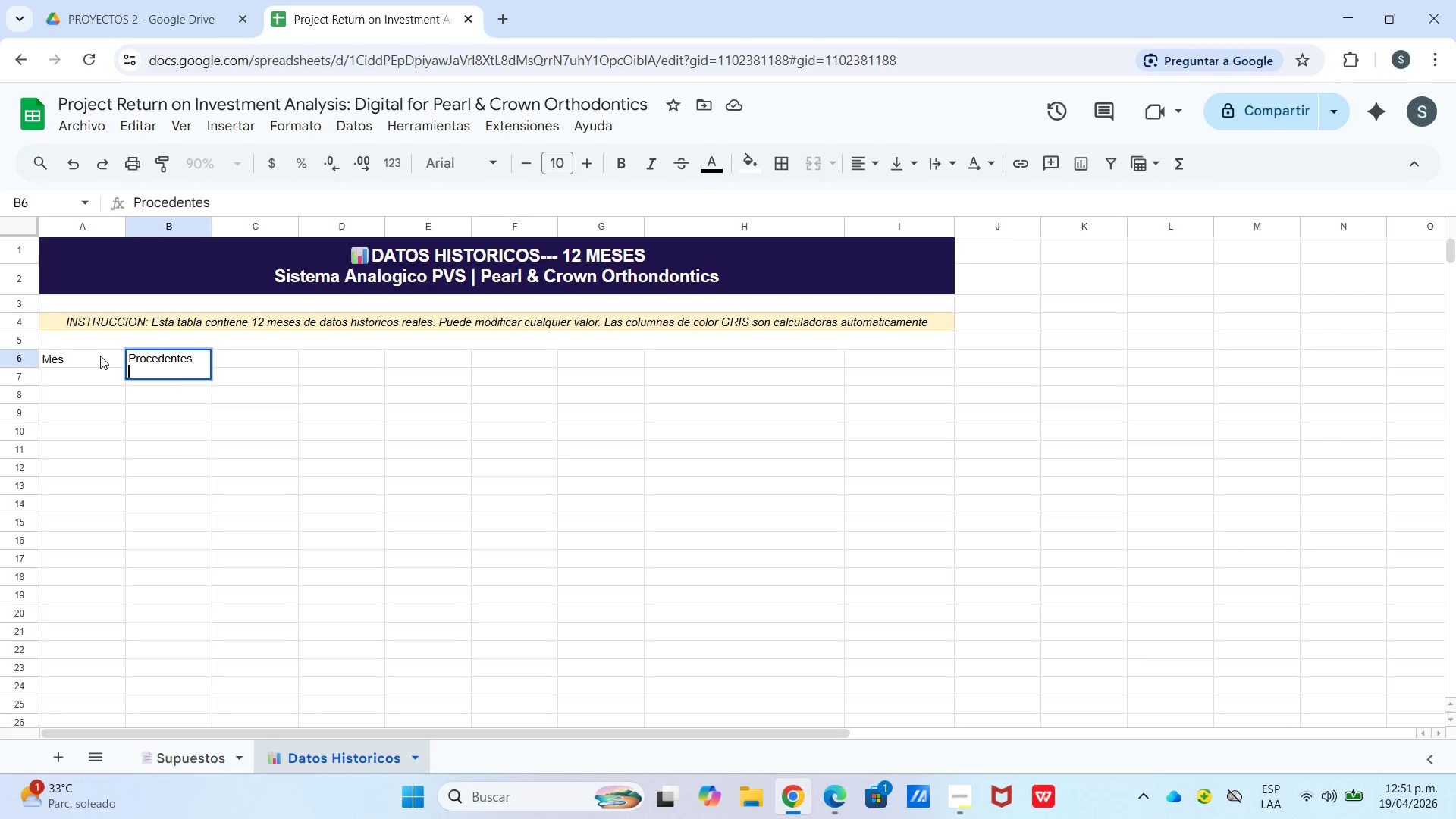 
type(Totales)
 